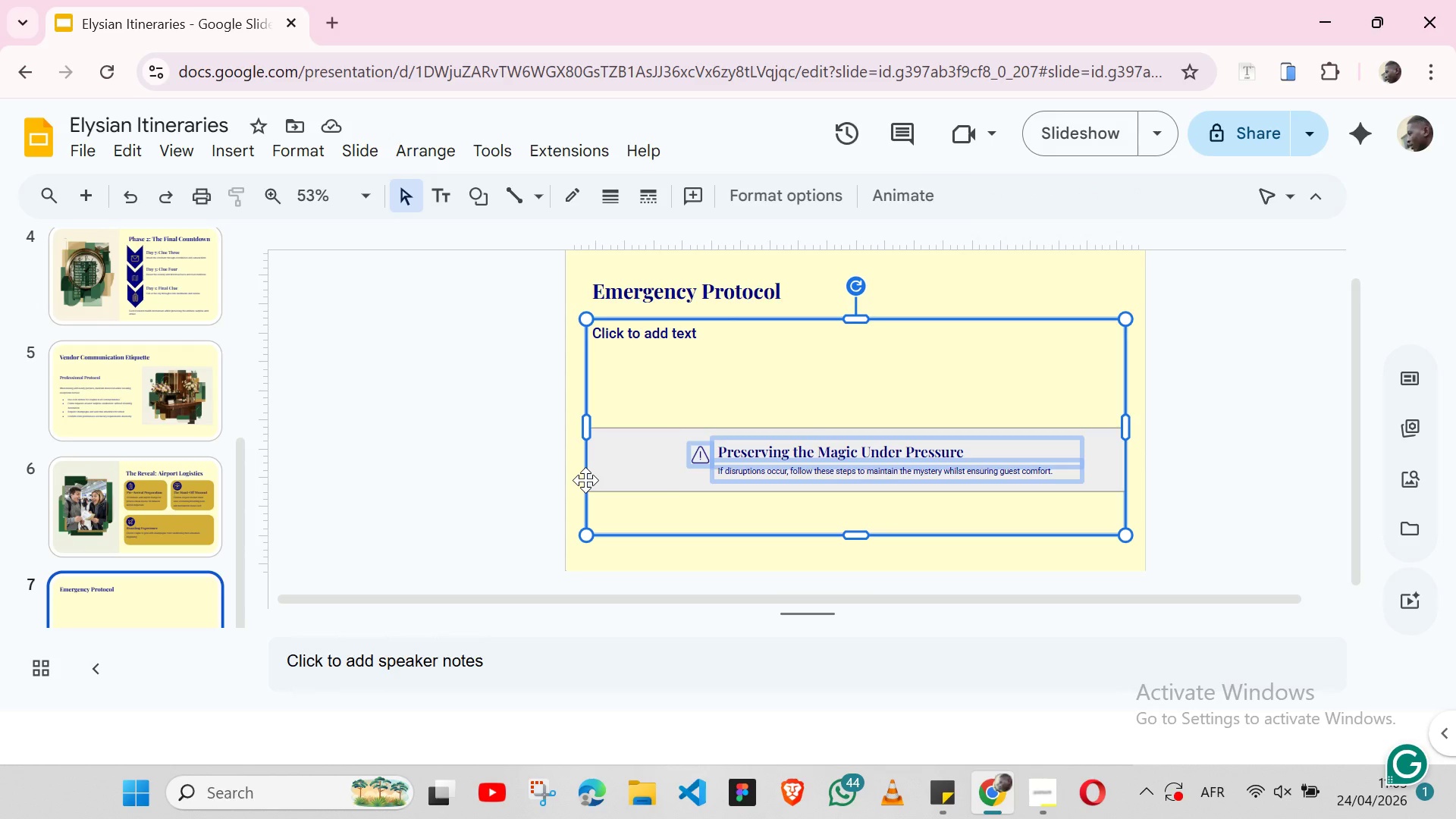 
hold_key(key=ShiftLeft, duration=0.8)
 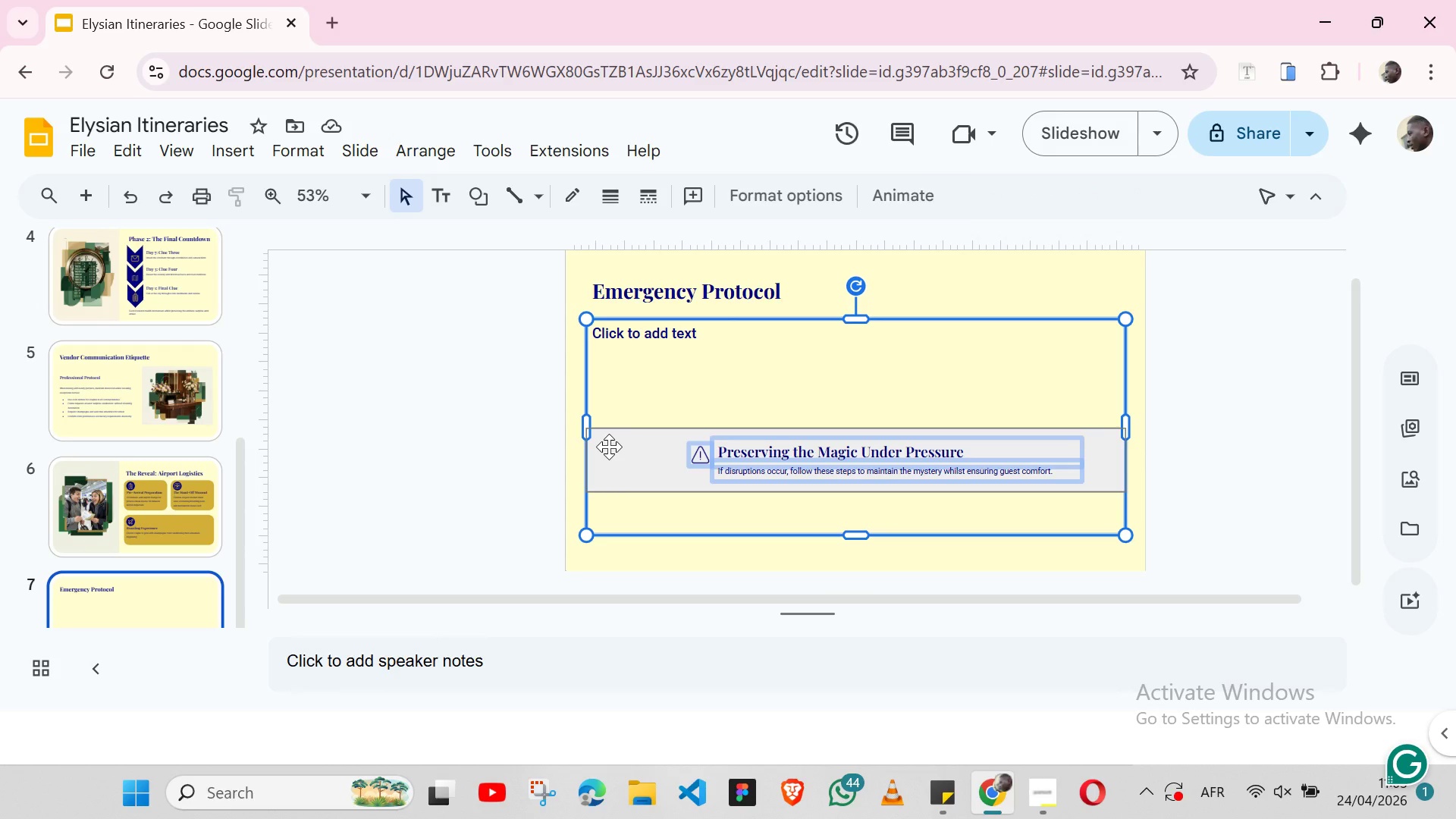 
key(Control+Z)
 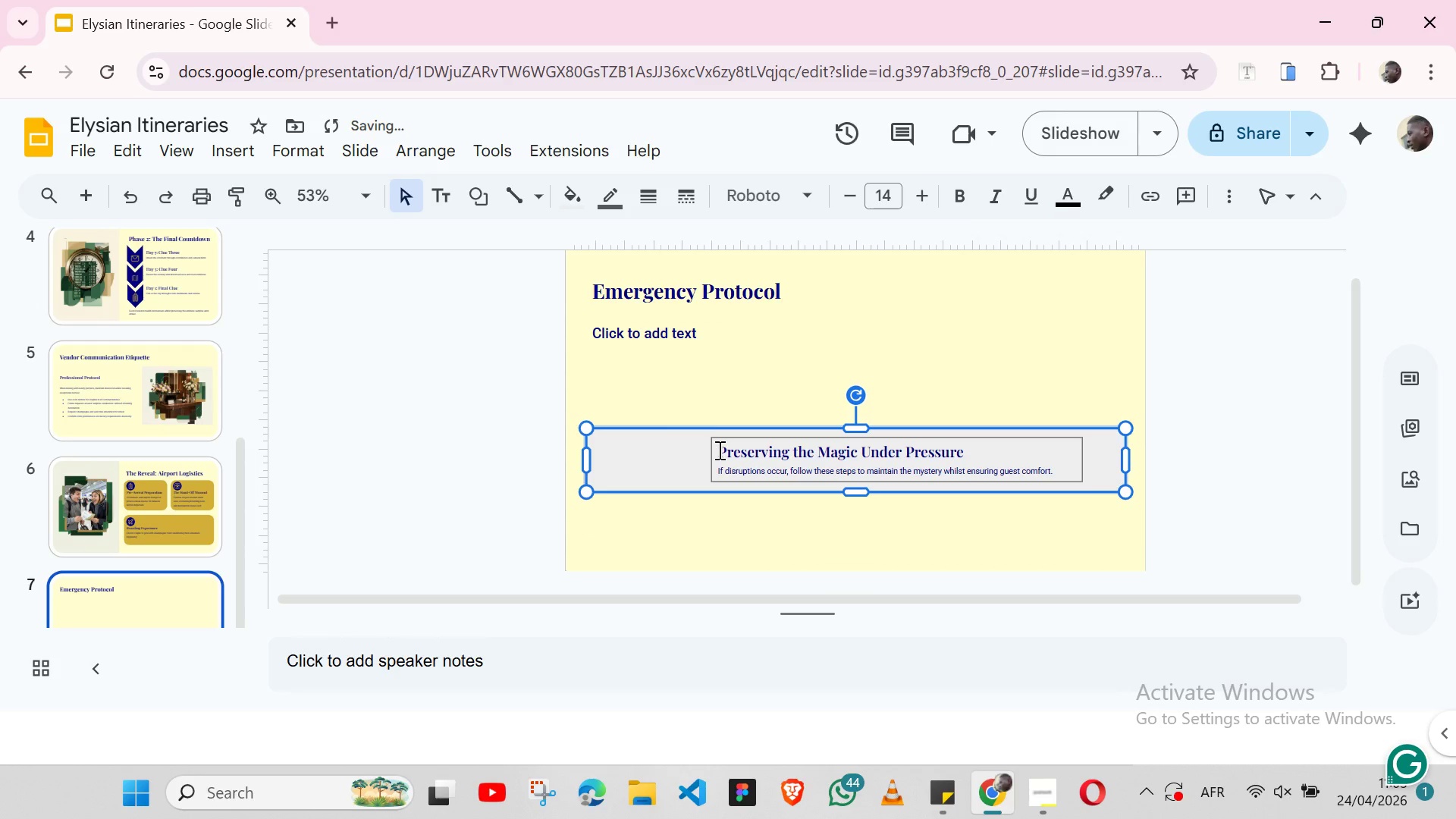 
key(Control+Z)
 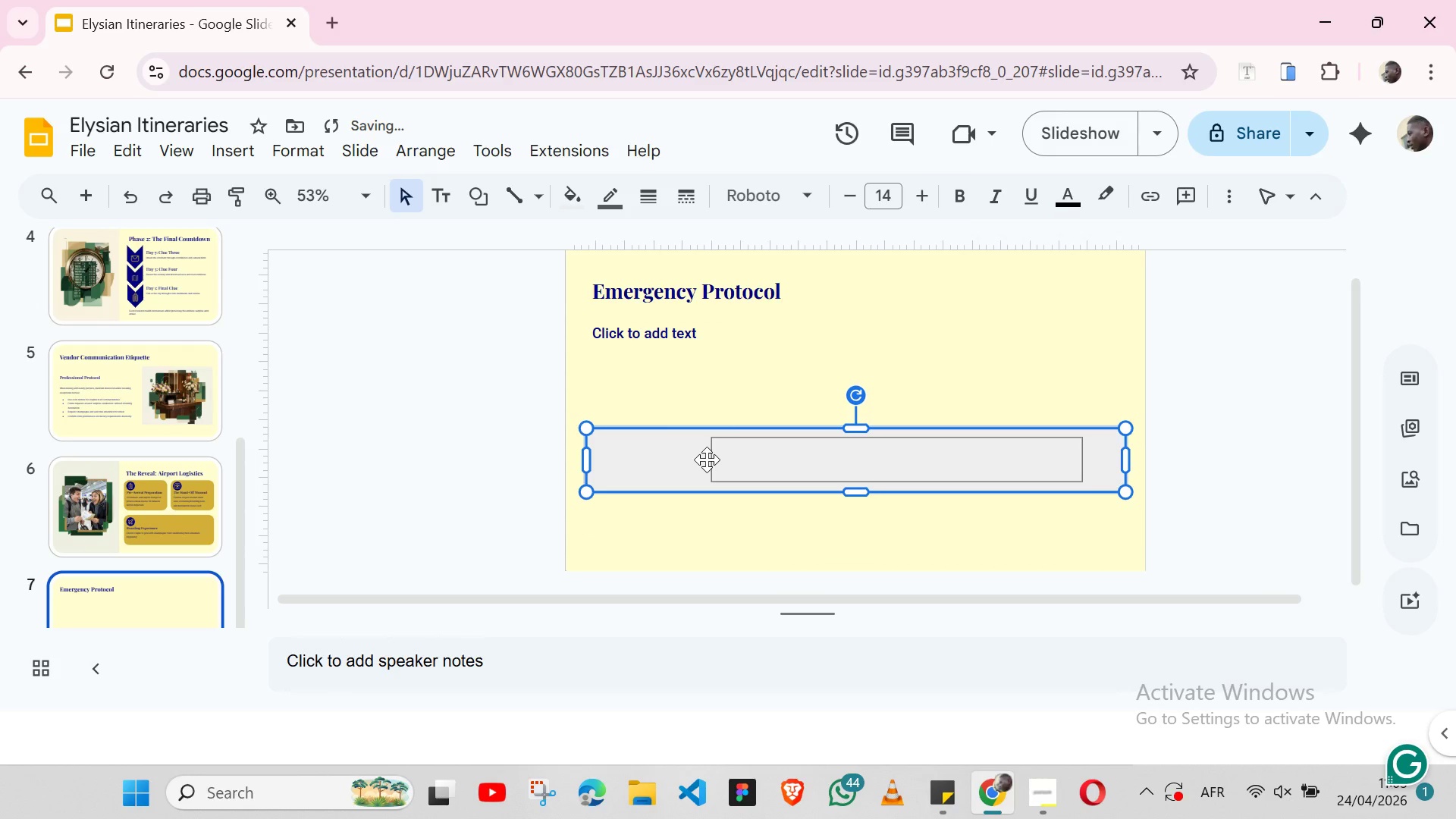 
key(Control+Y)
 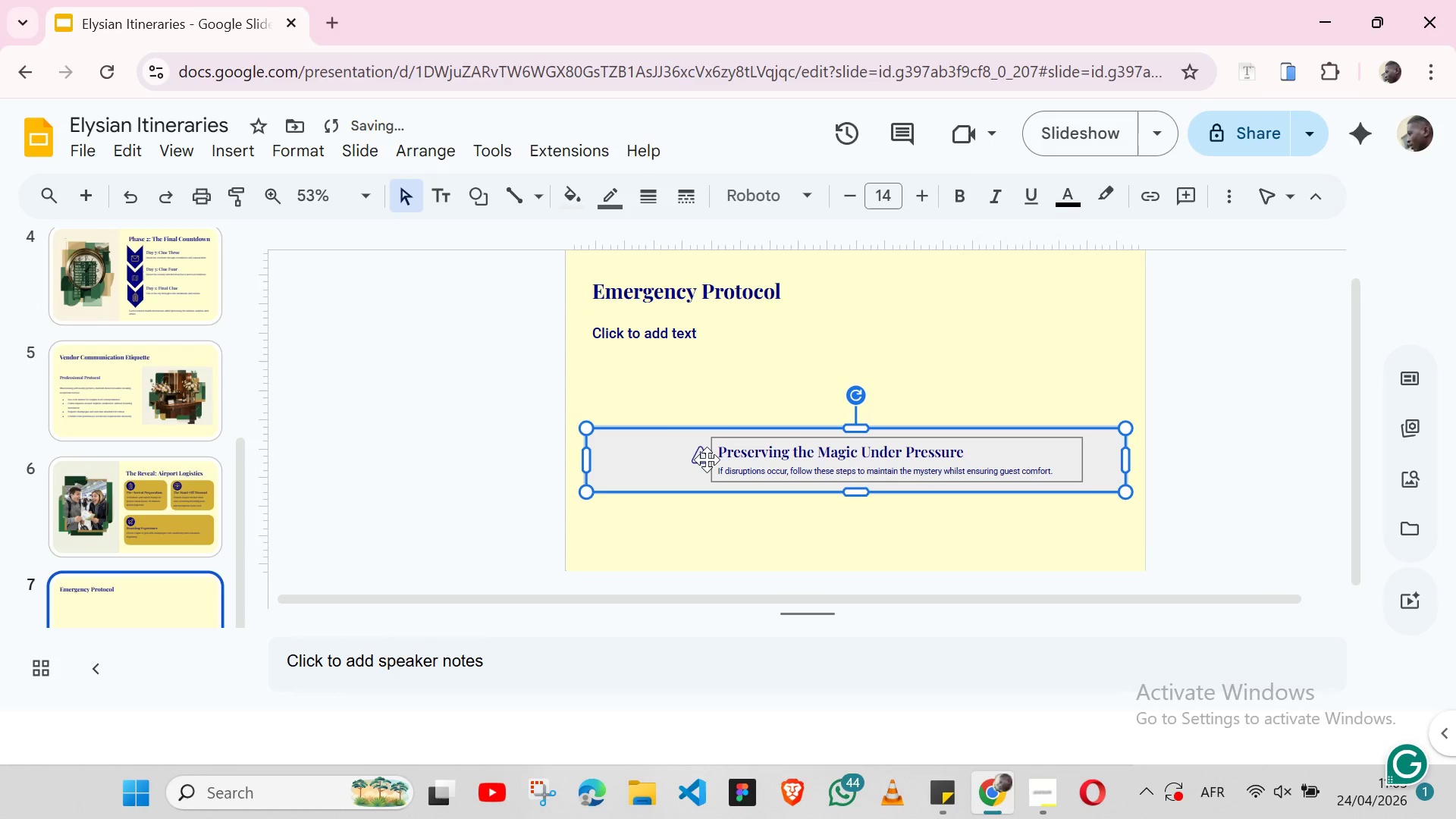 
key(Control+Y)
 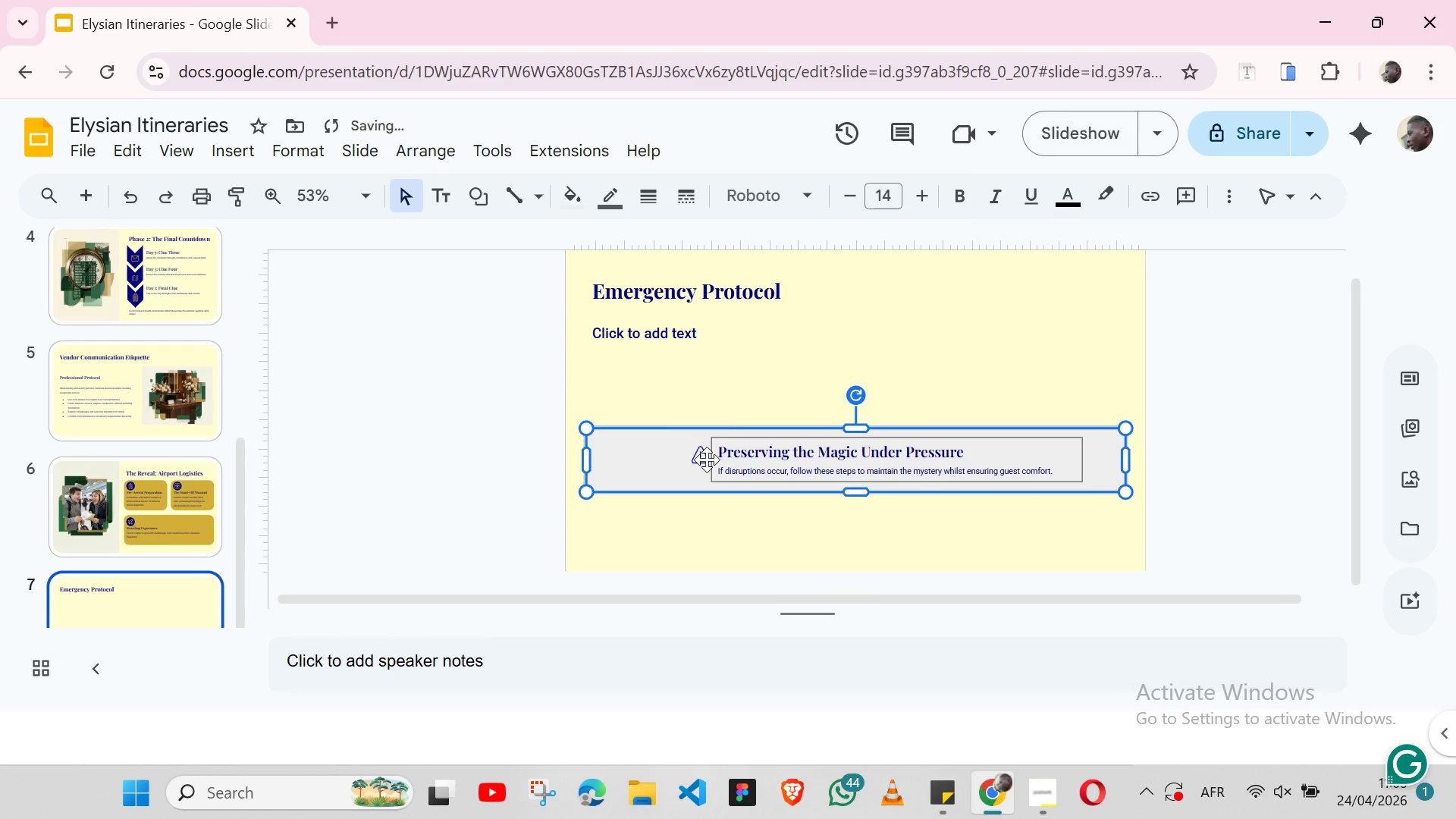 
key(Control+Y)
 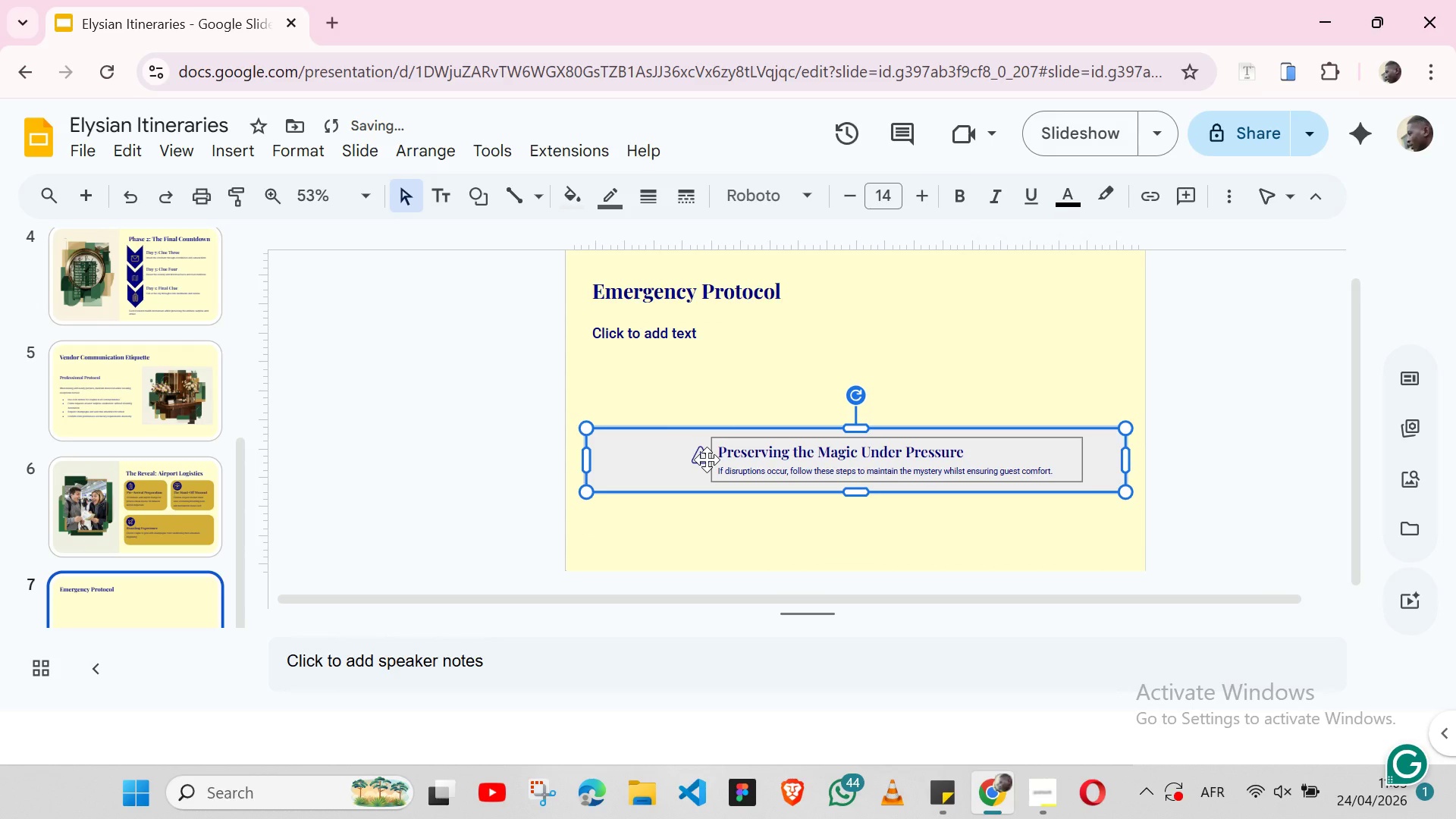 
key(Control+Y)
 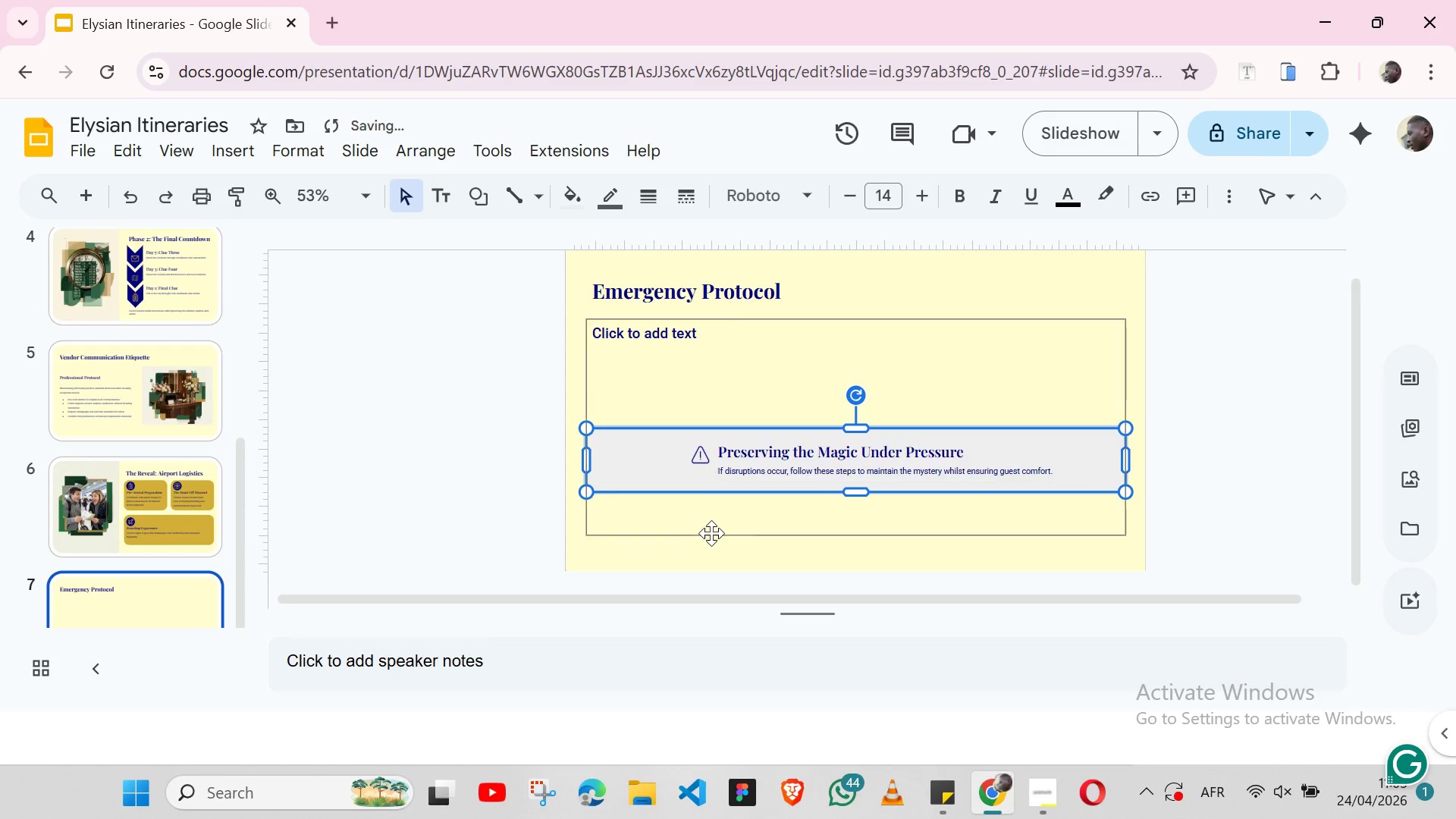 
left_click([711, 533])
 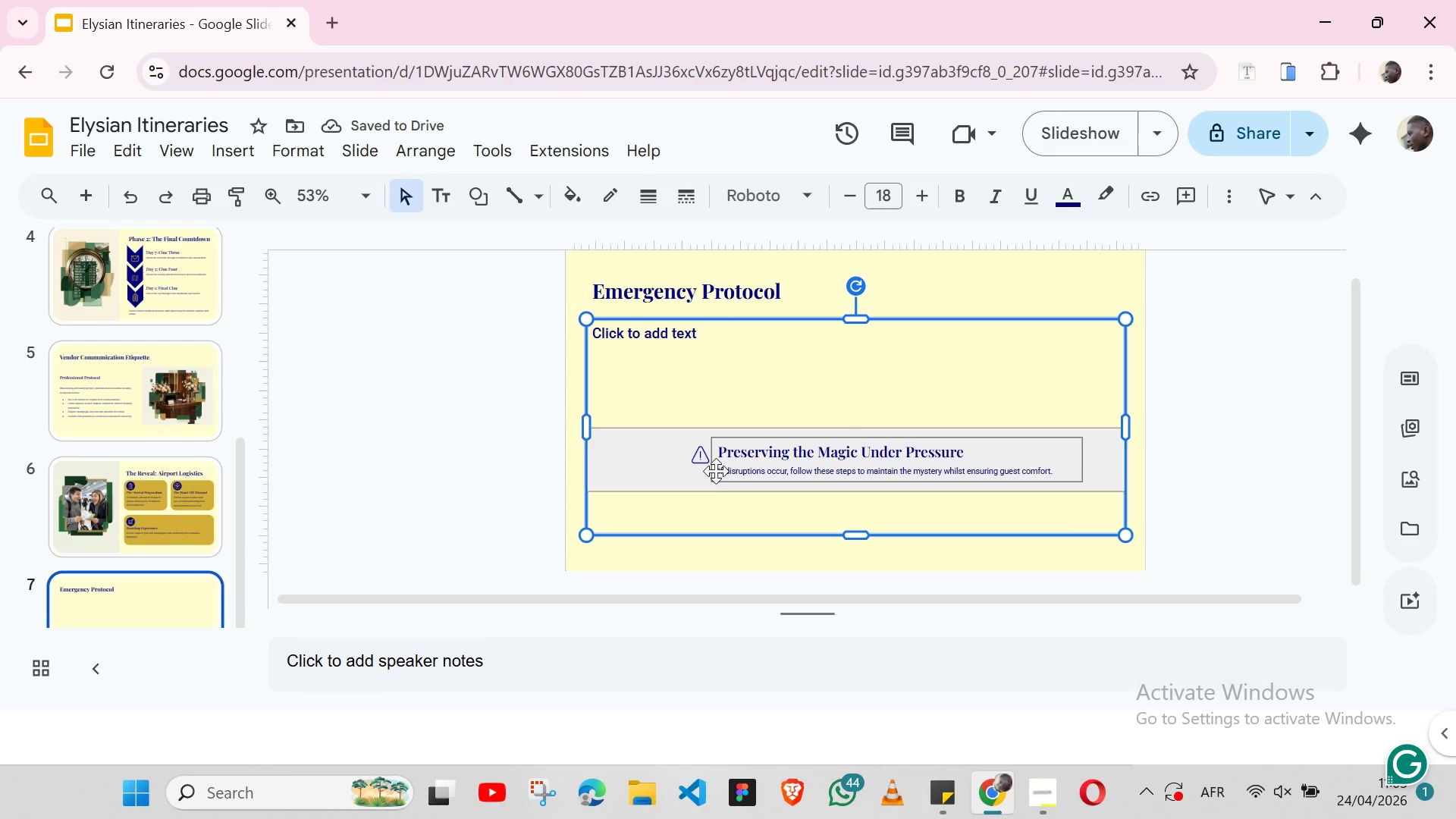 
left_click([711, 474])
 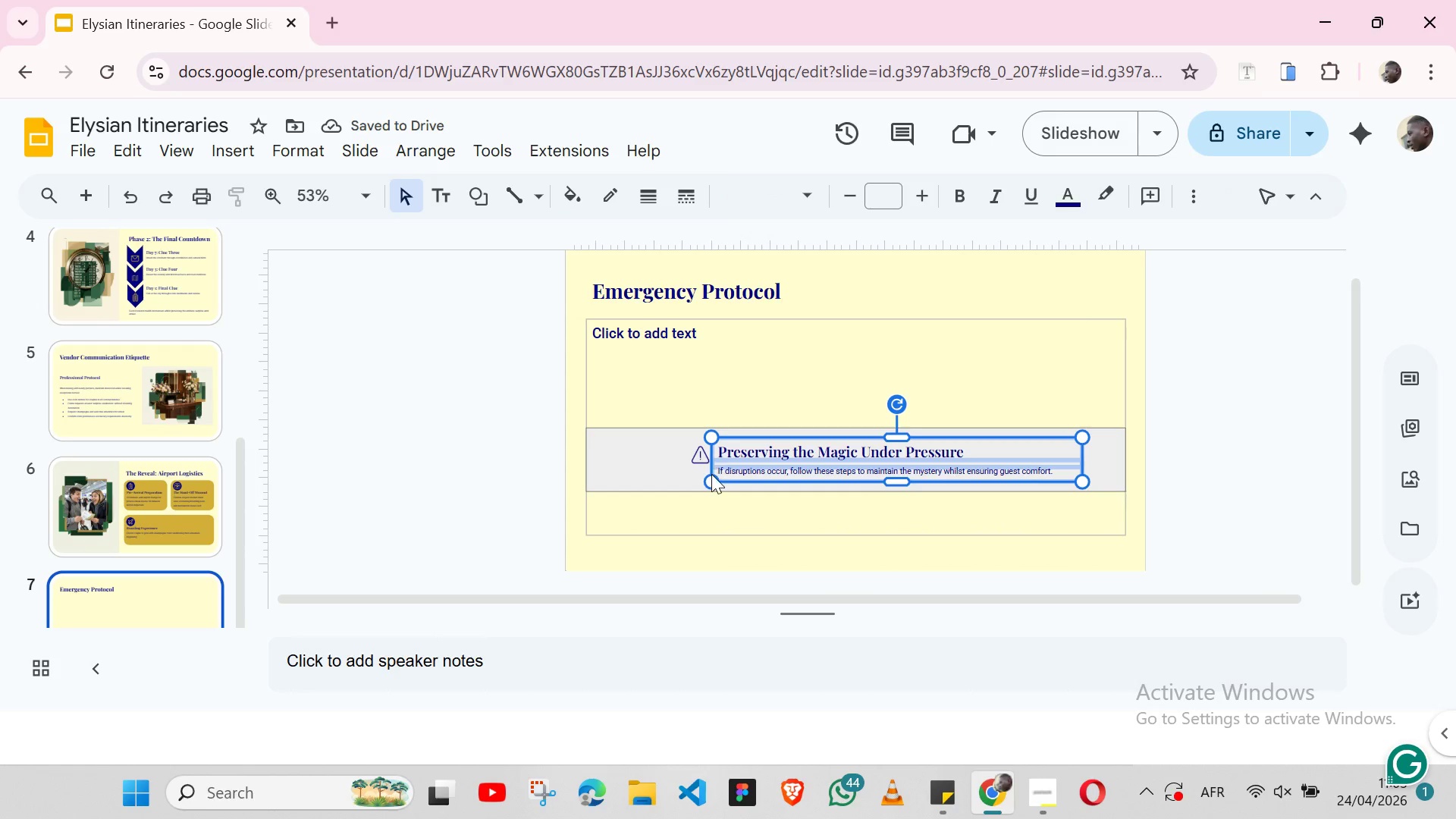 
hold_key(key=ShiftLeft, duration=1.53)
left_click([695, 459])
 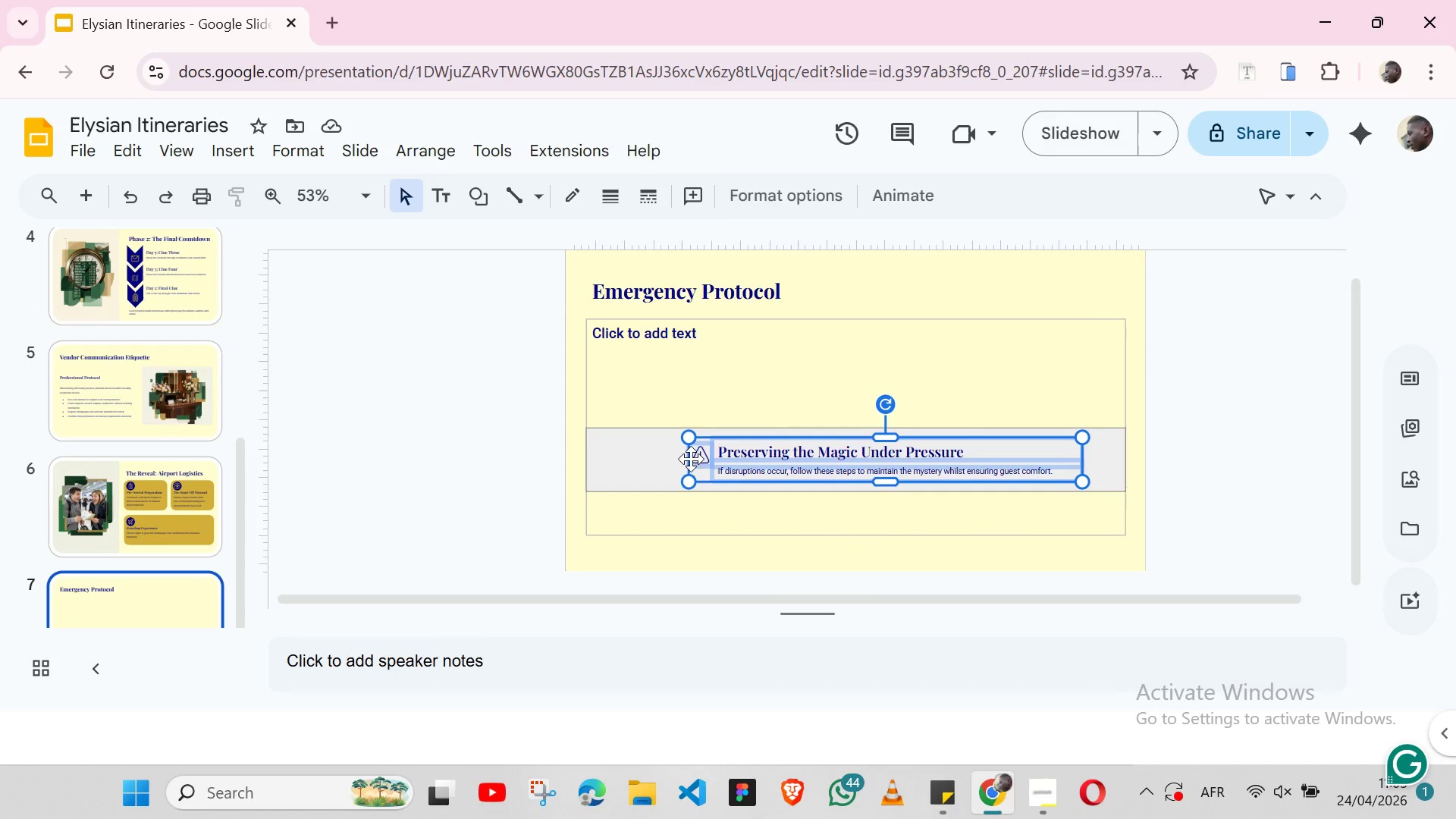 
hold_key(key=ShiftLeft, duration=1.5)
 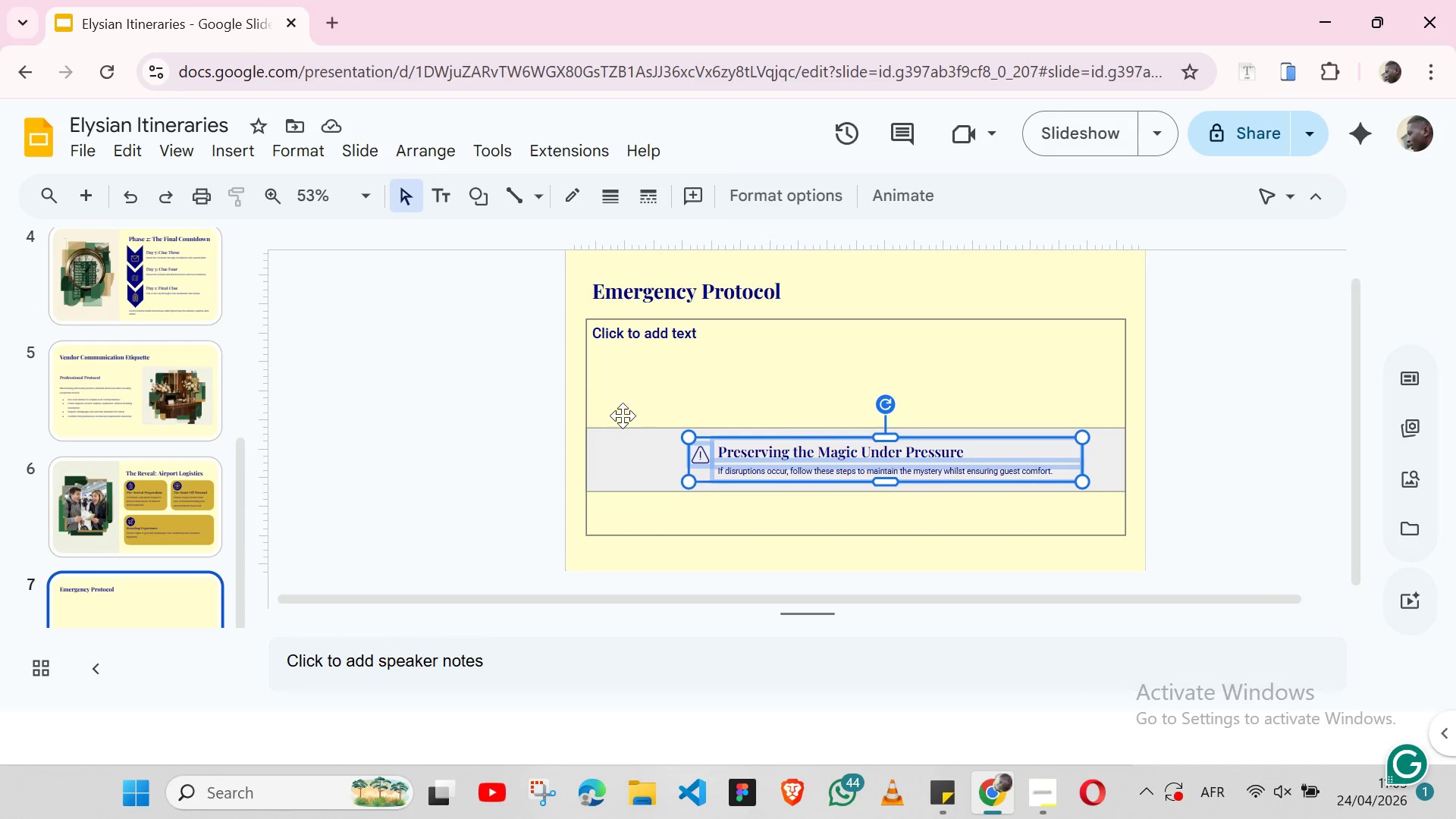 
hold_key(key=ShiftLeft, duration=1.51)
left_click([617, 431])
 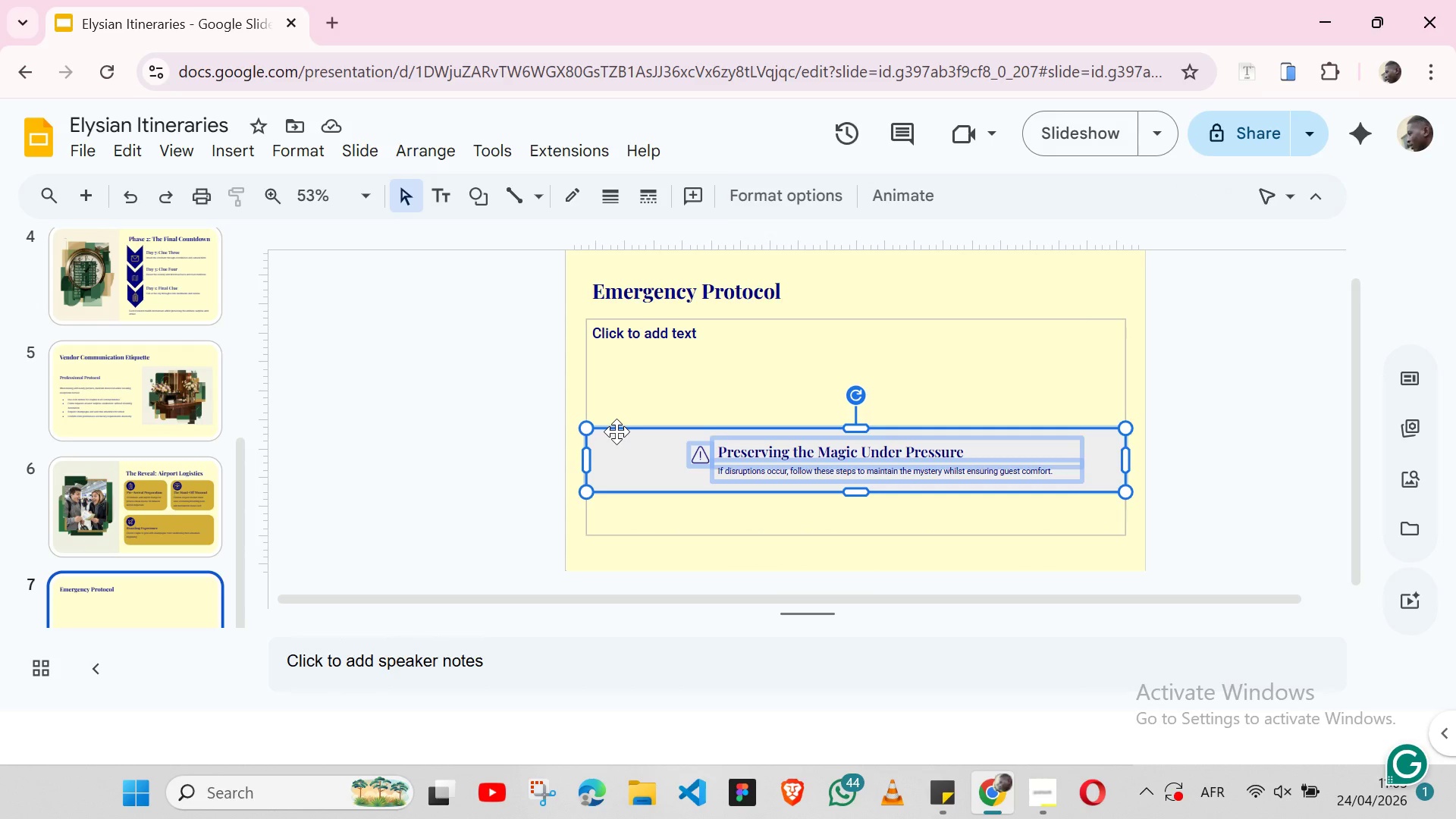 
key(Shift+ShiftLeft)
 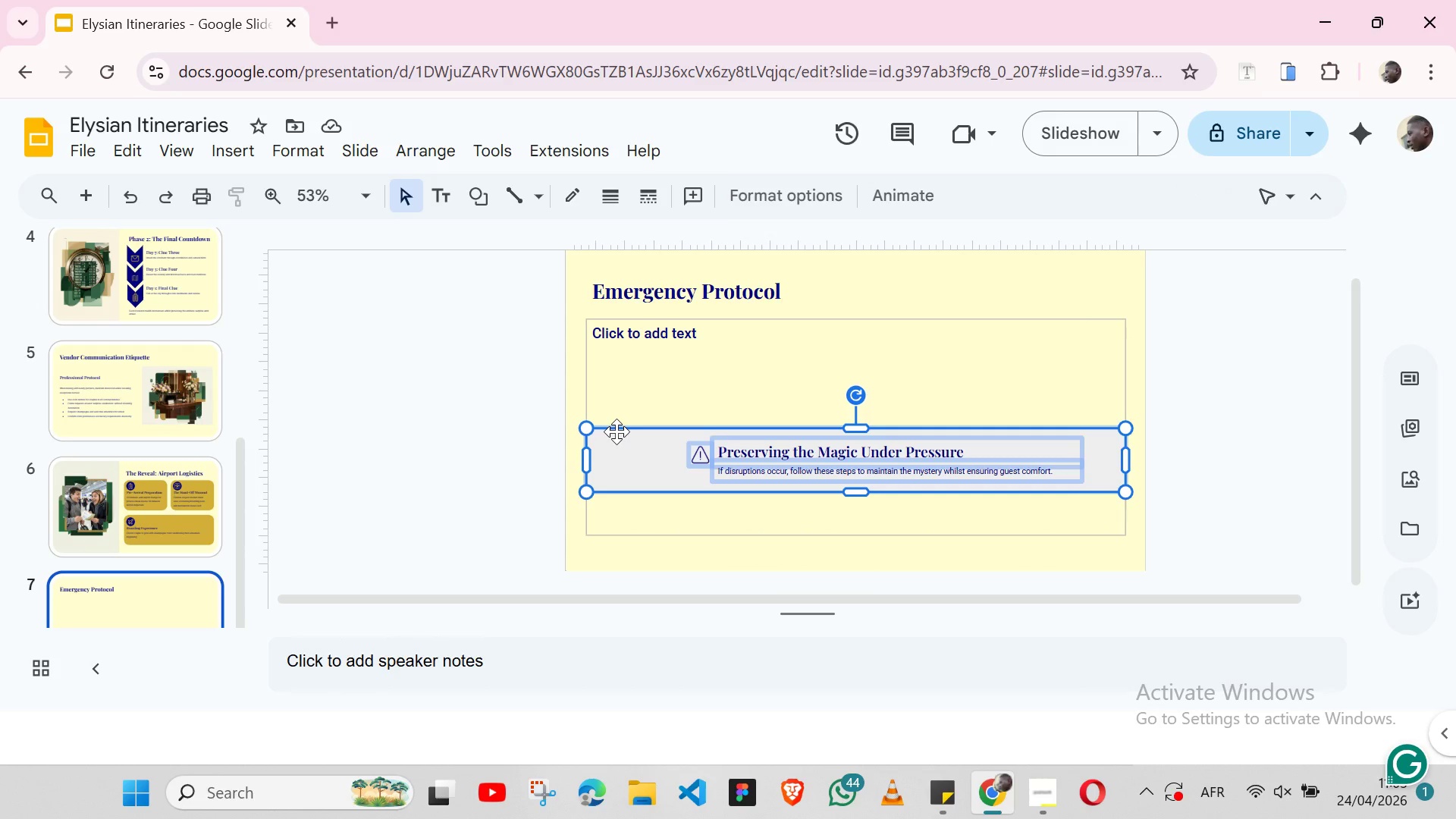 
key(Shift+ShiftLeft)
 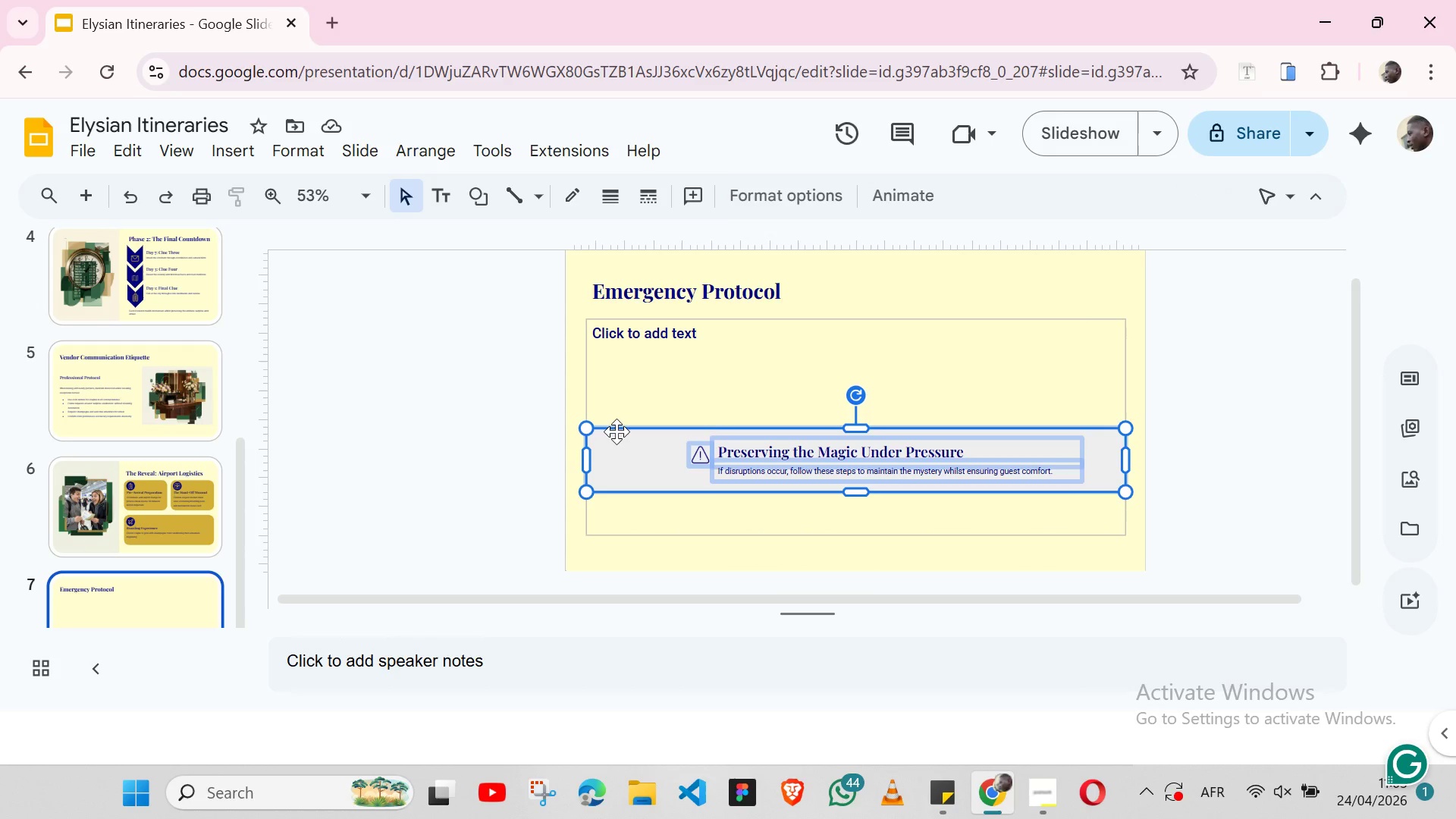 
key(Shift+ShiftLeft)
 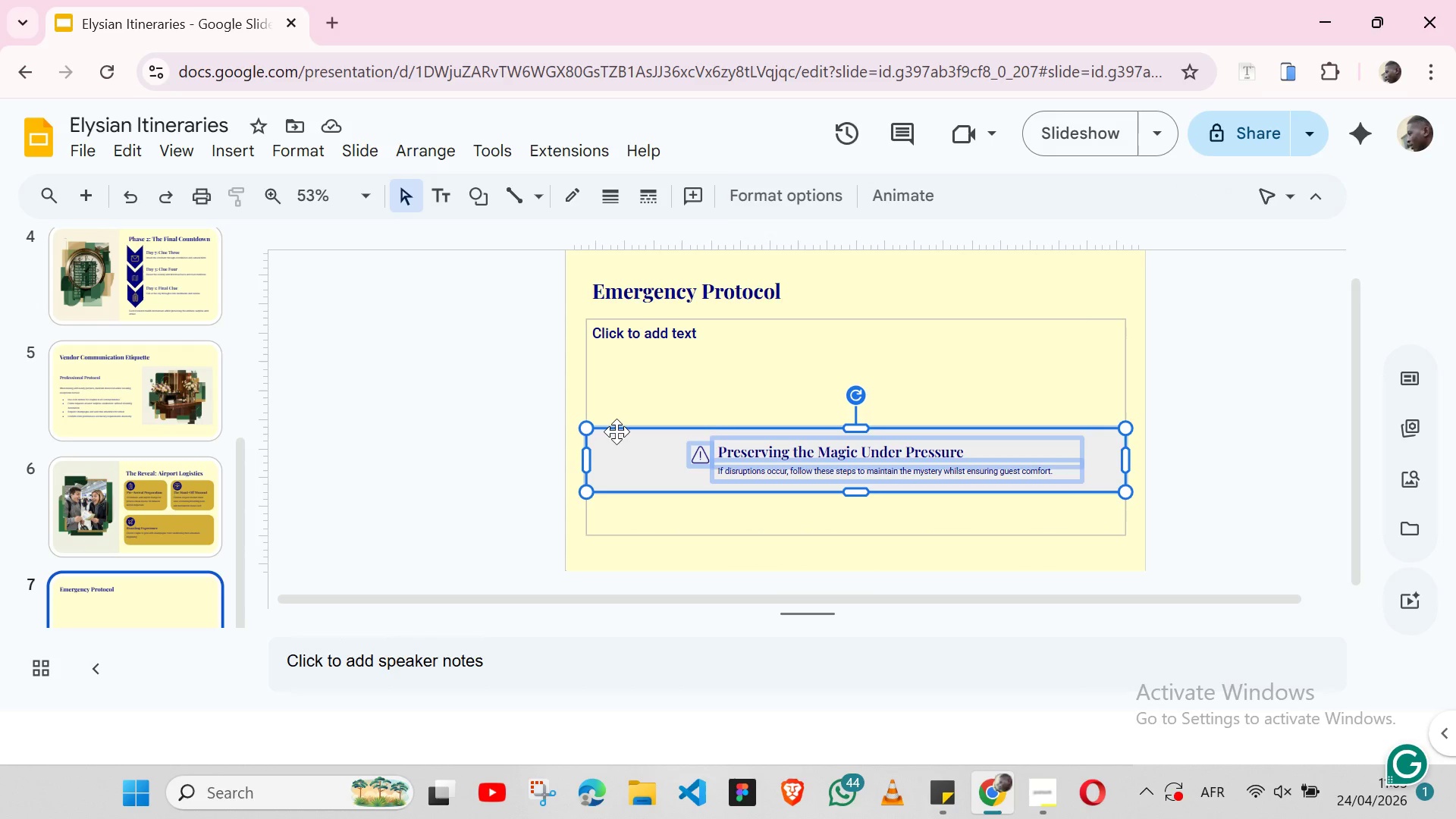 
key(Shift+ShiftLeft)
 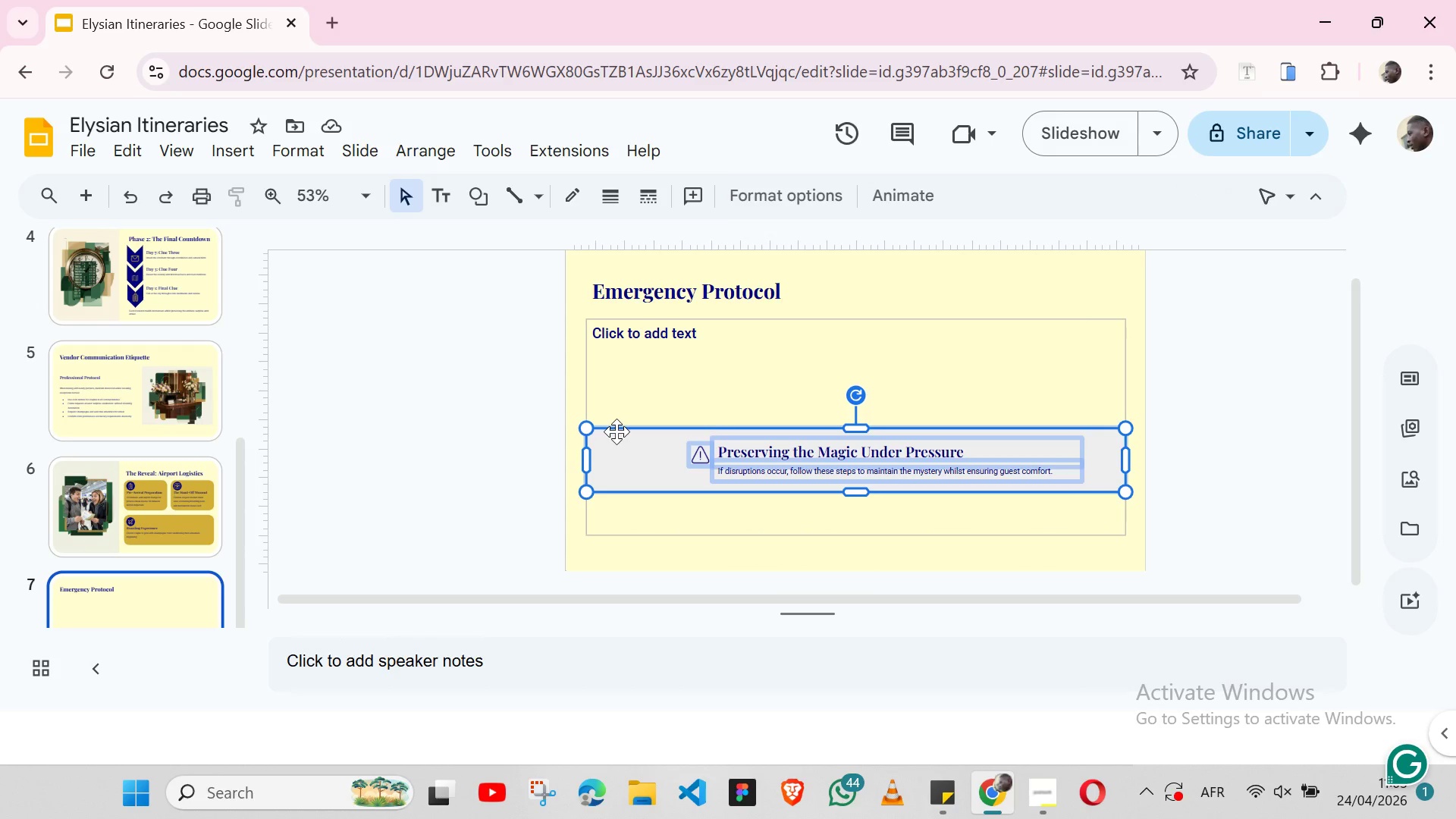 
key(Shift+ShiftLeft)
 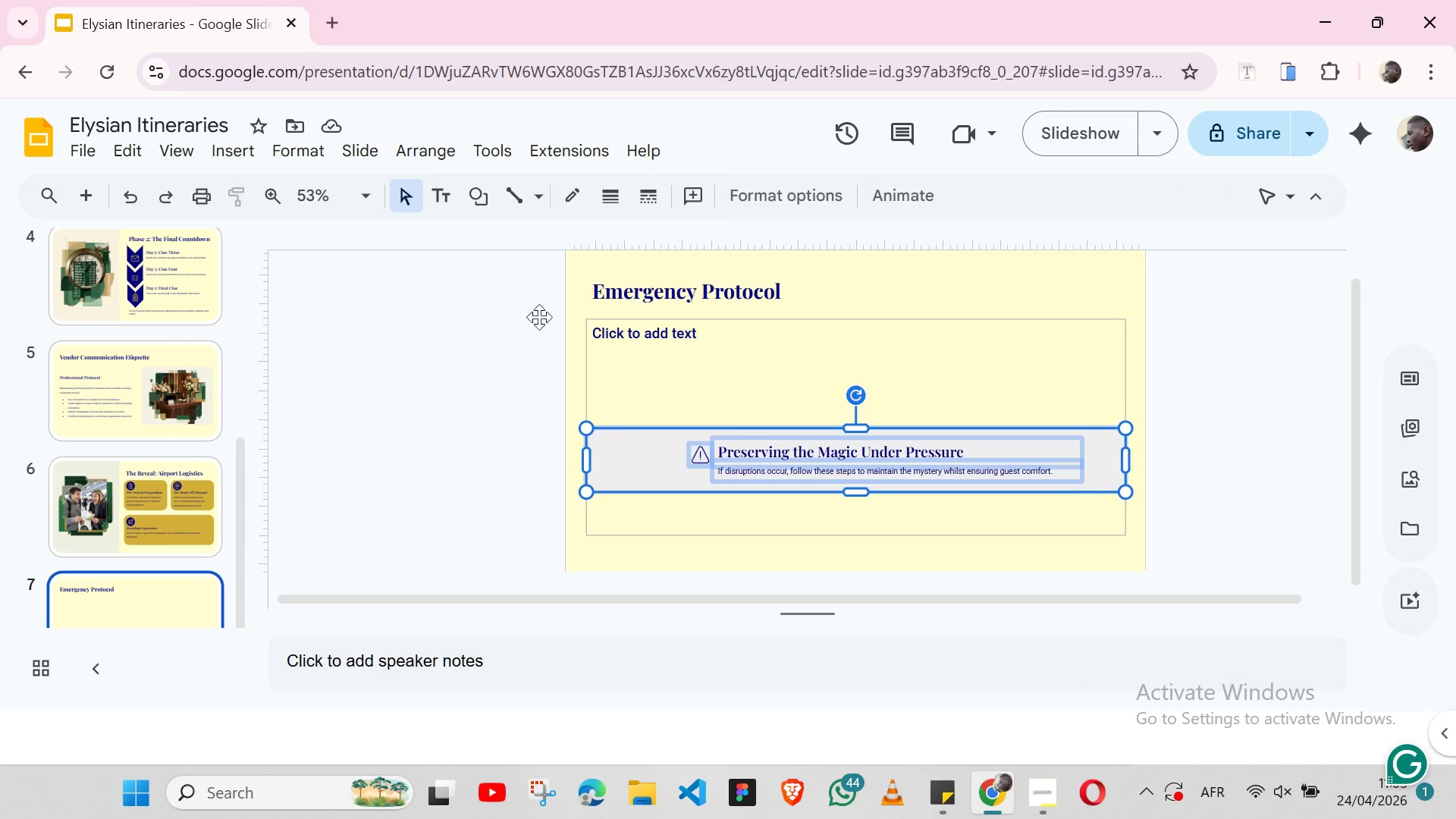 
key(Shift+ShiftLeft)
 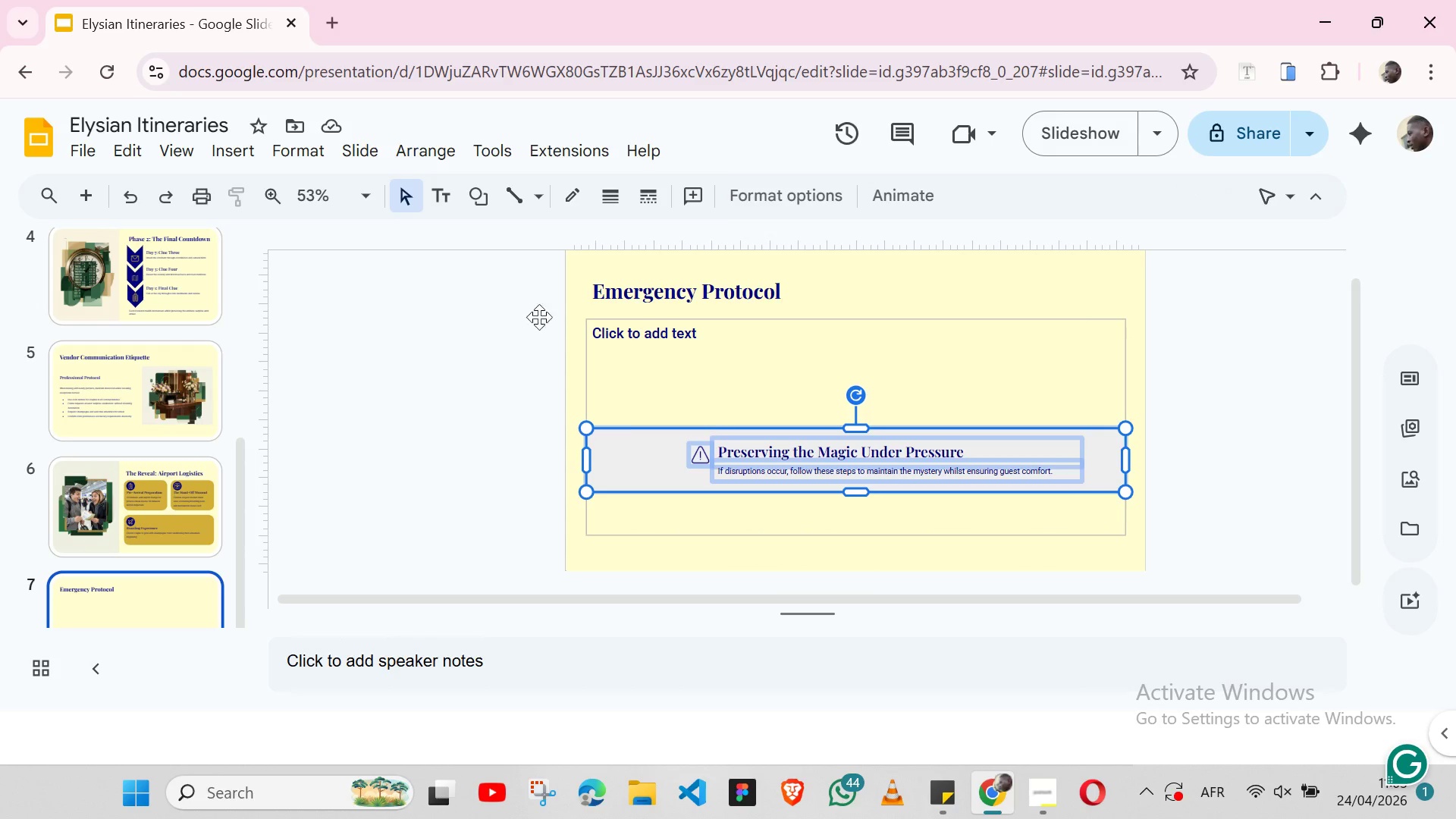 
key(Shift+ShiftLeft)
 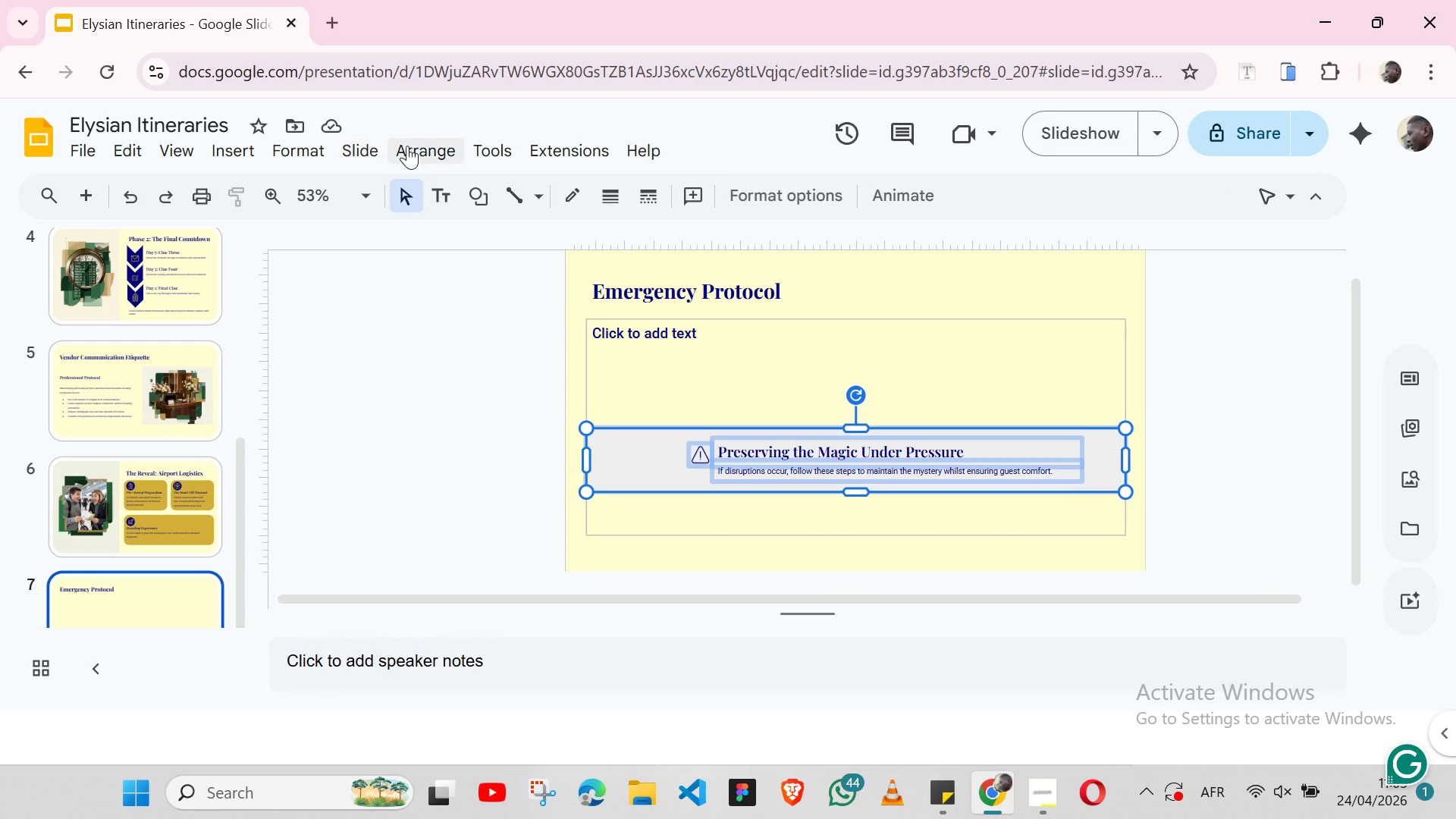 
left_click([411, 146])
 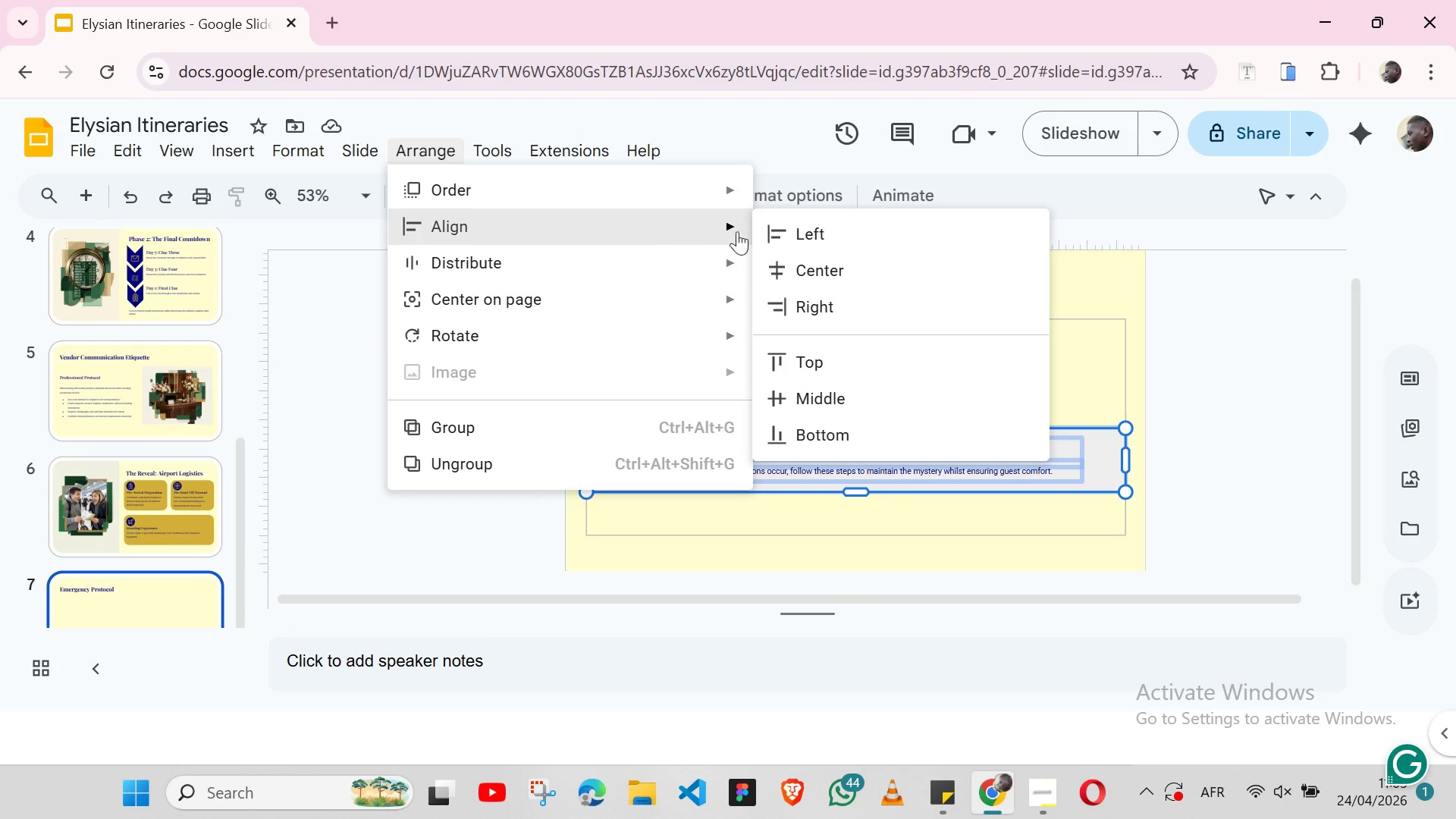 
left_click([808, 236])
 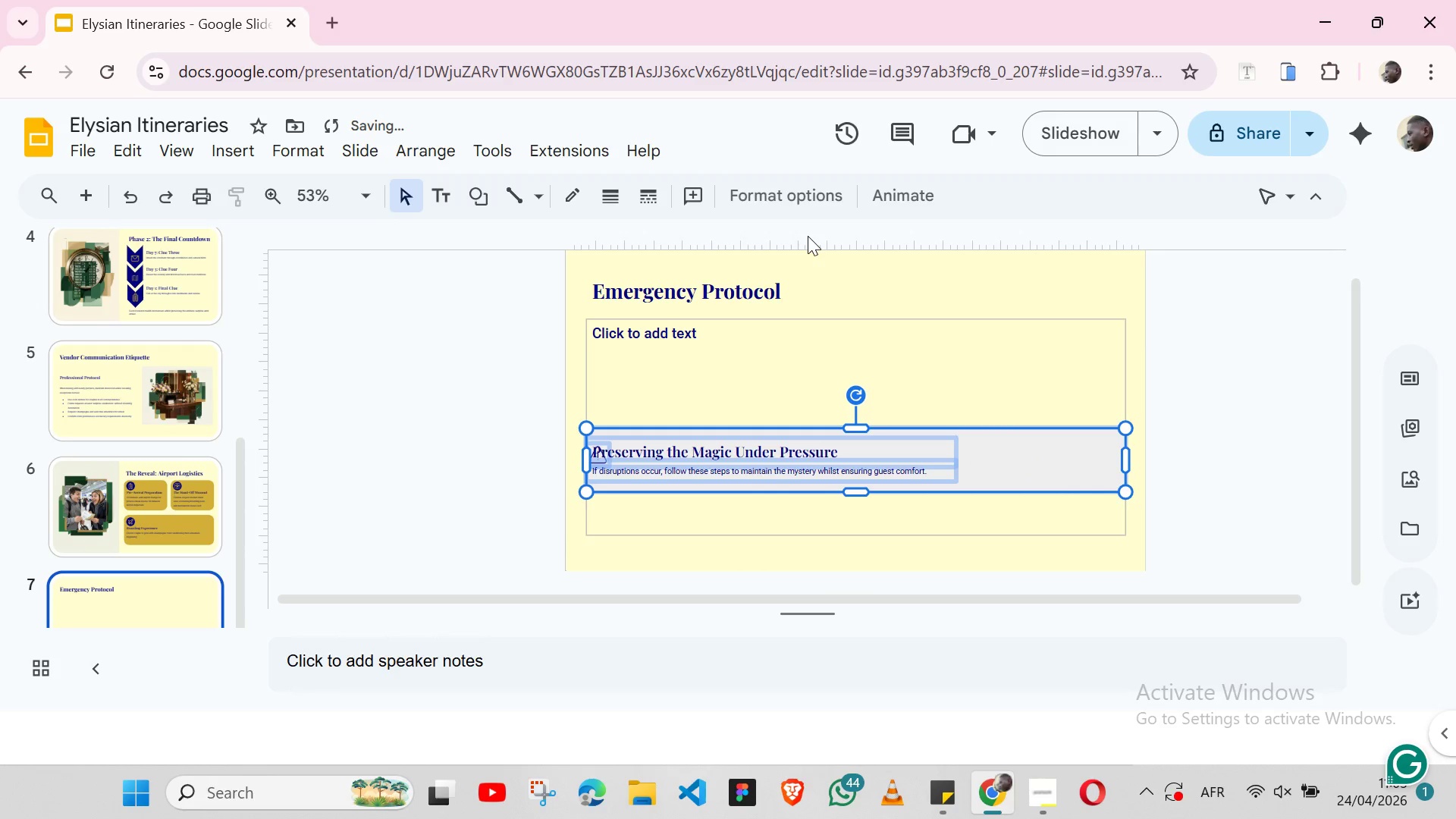 
key(Shift+ArrowRight)
 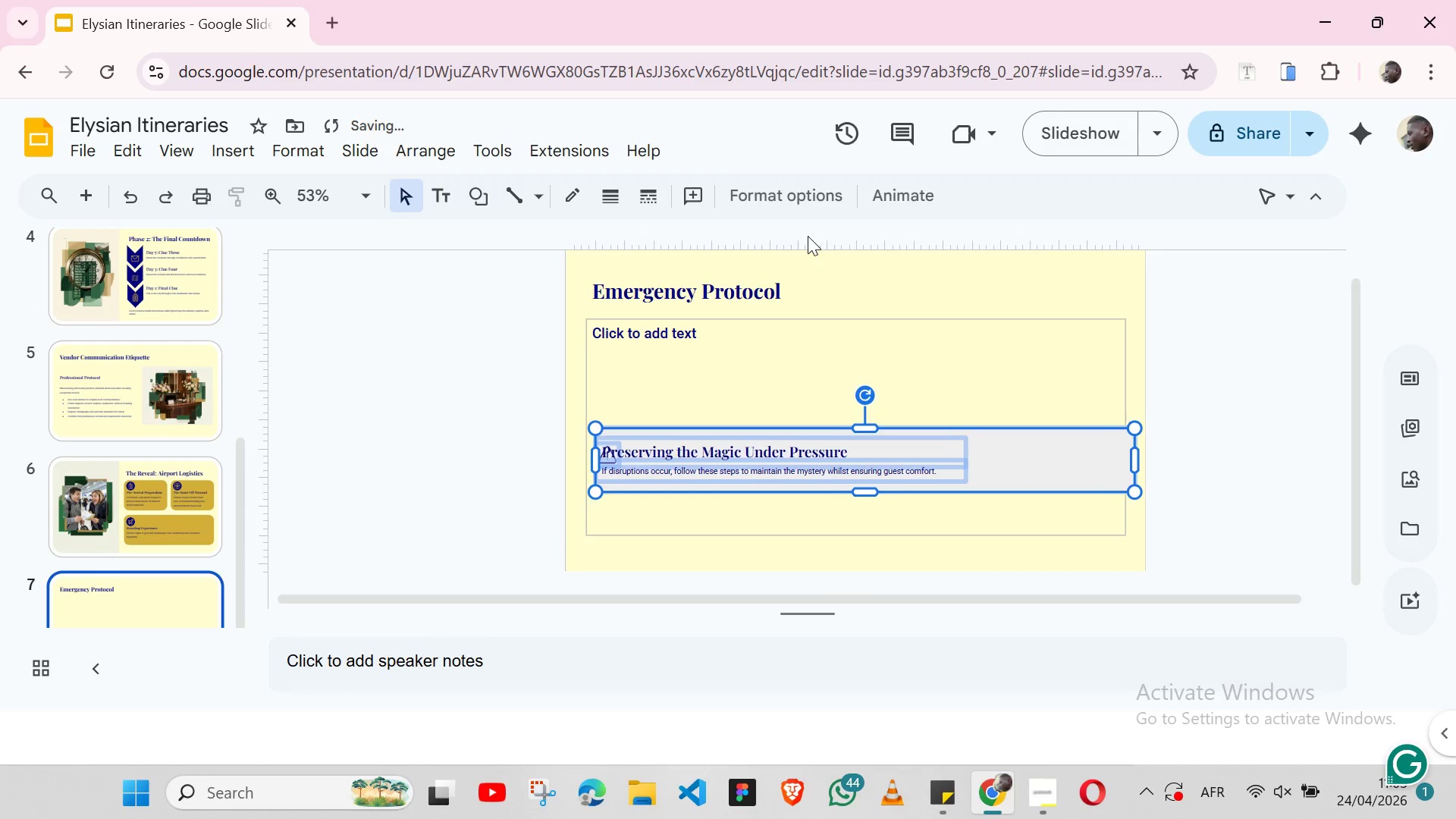 
key(Shift+ArrowRight)
 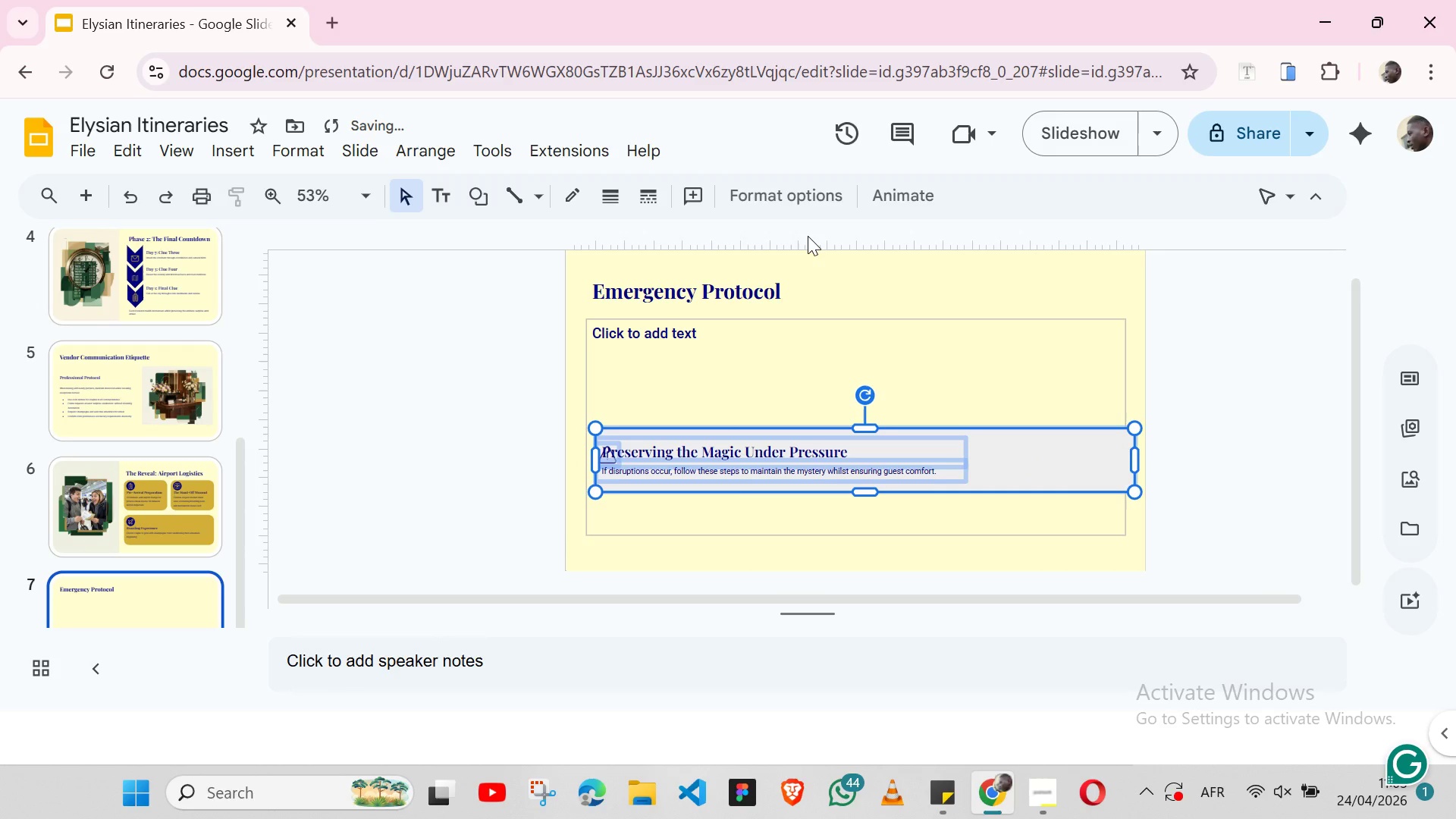 
key(Control+Z)
 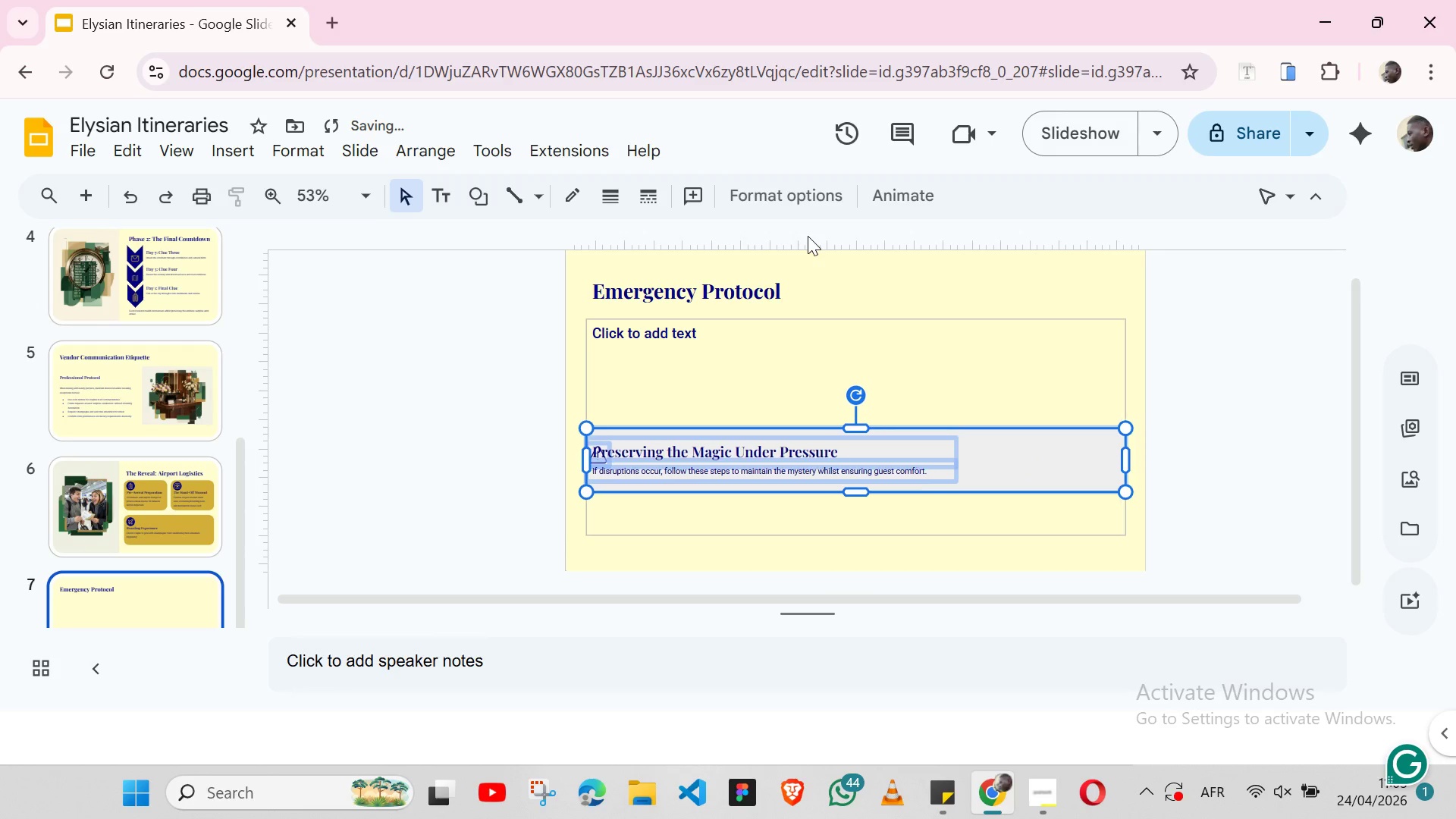 
key(Control+Z)
 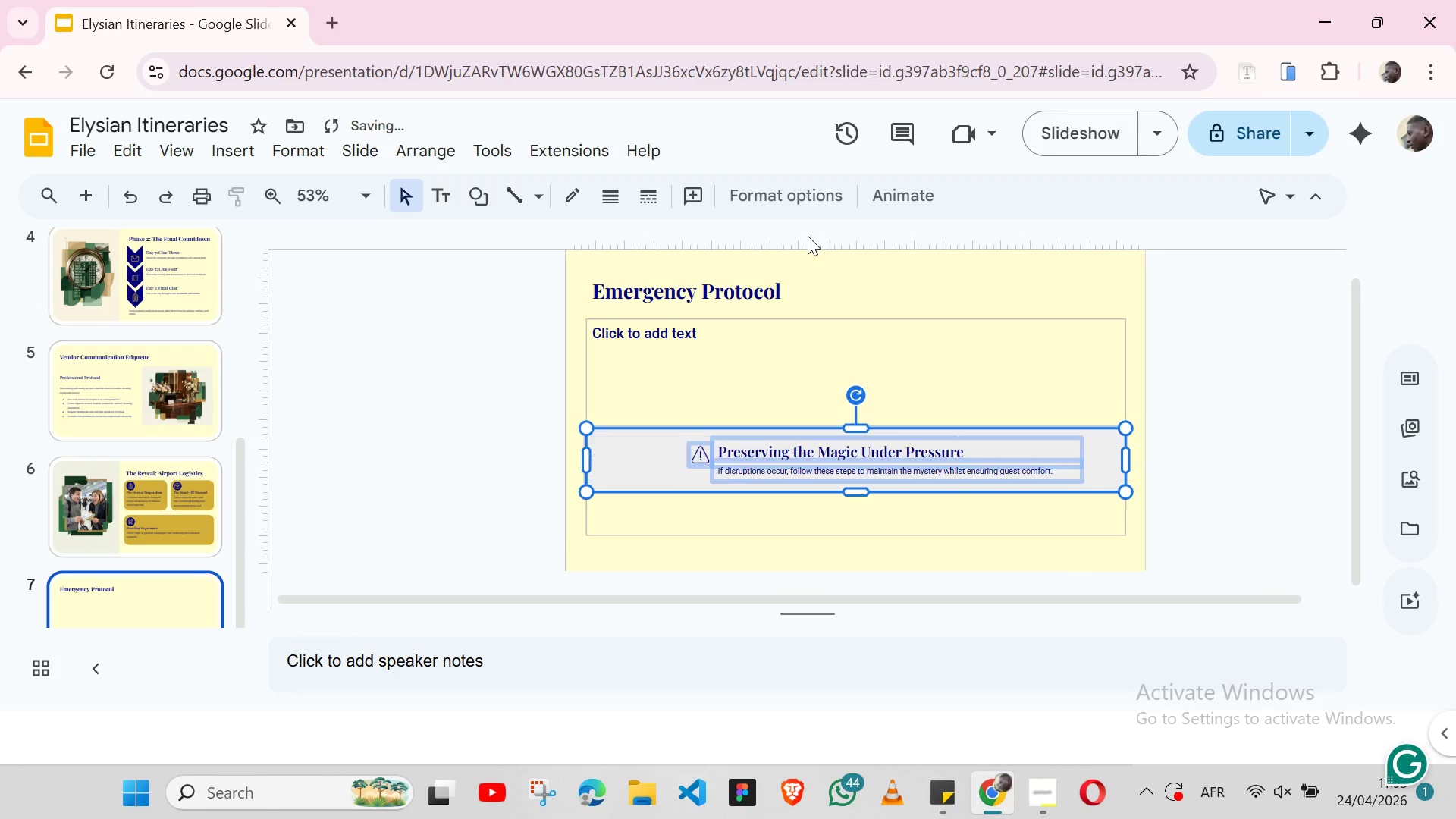 
key(Control+Z)
 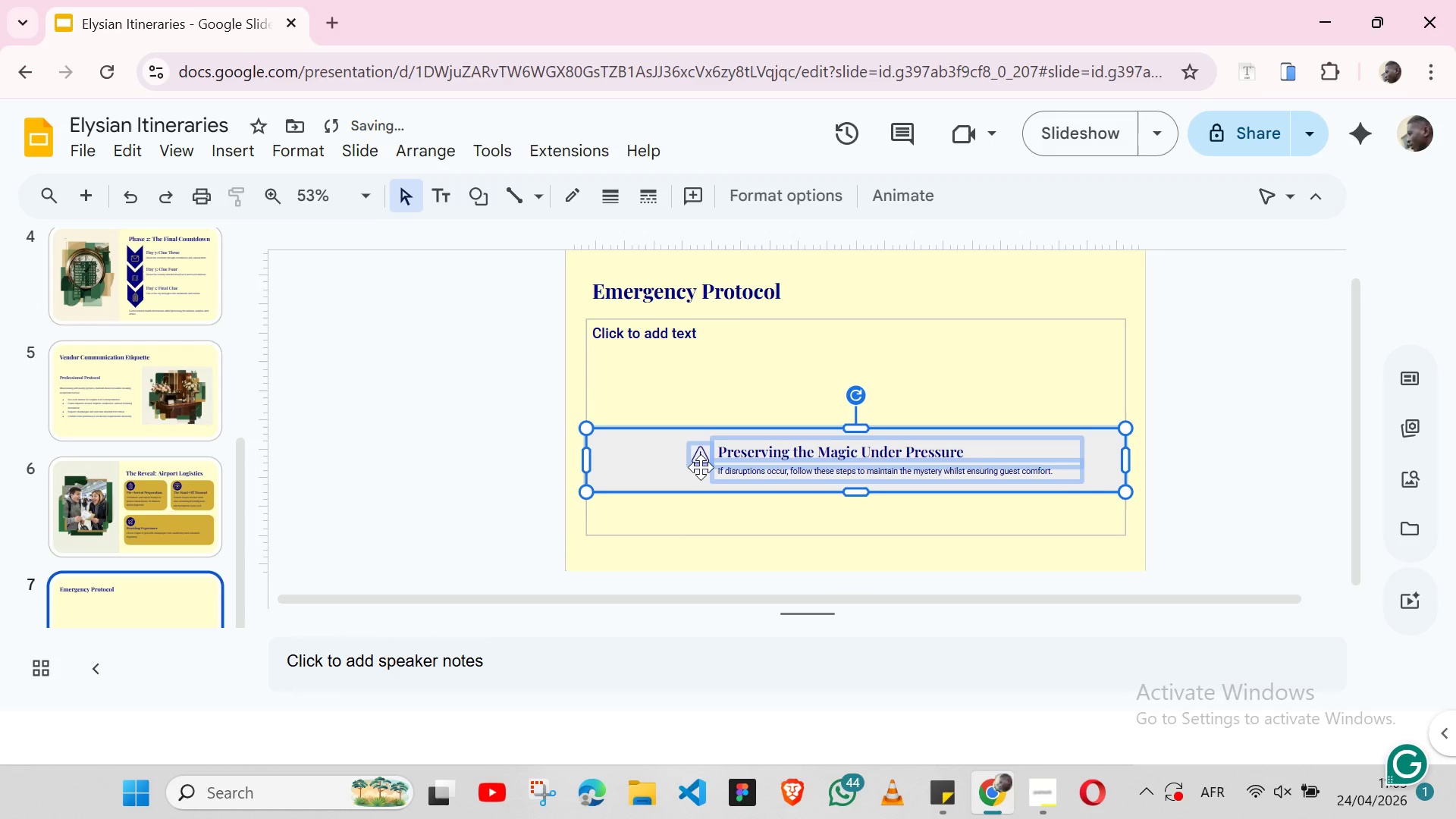 
left_click([701, 467])
 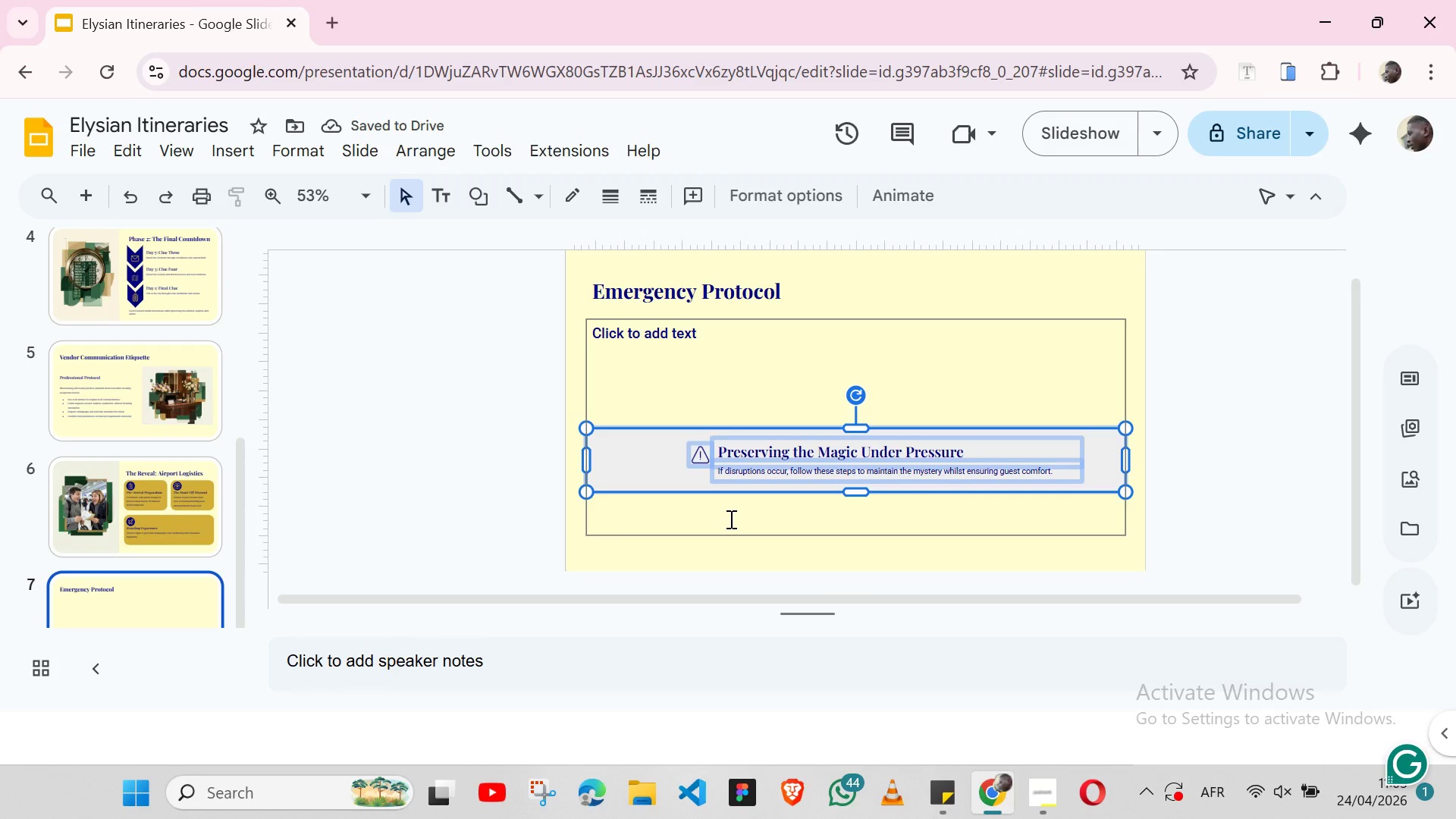 
left_click([730, 519])
 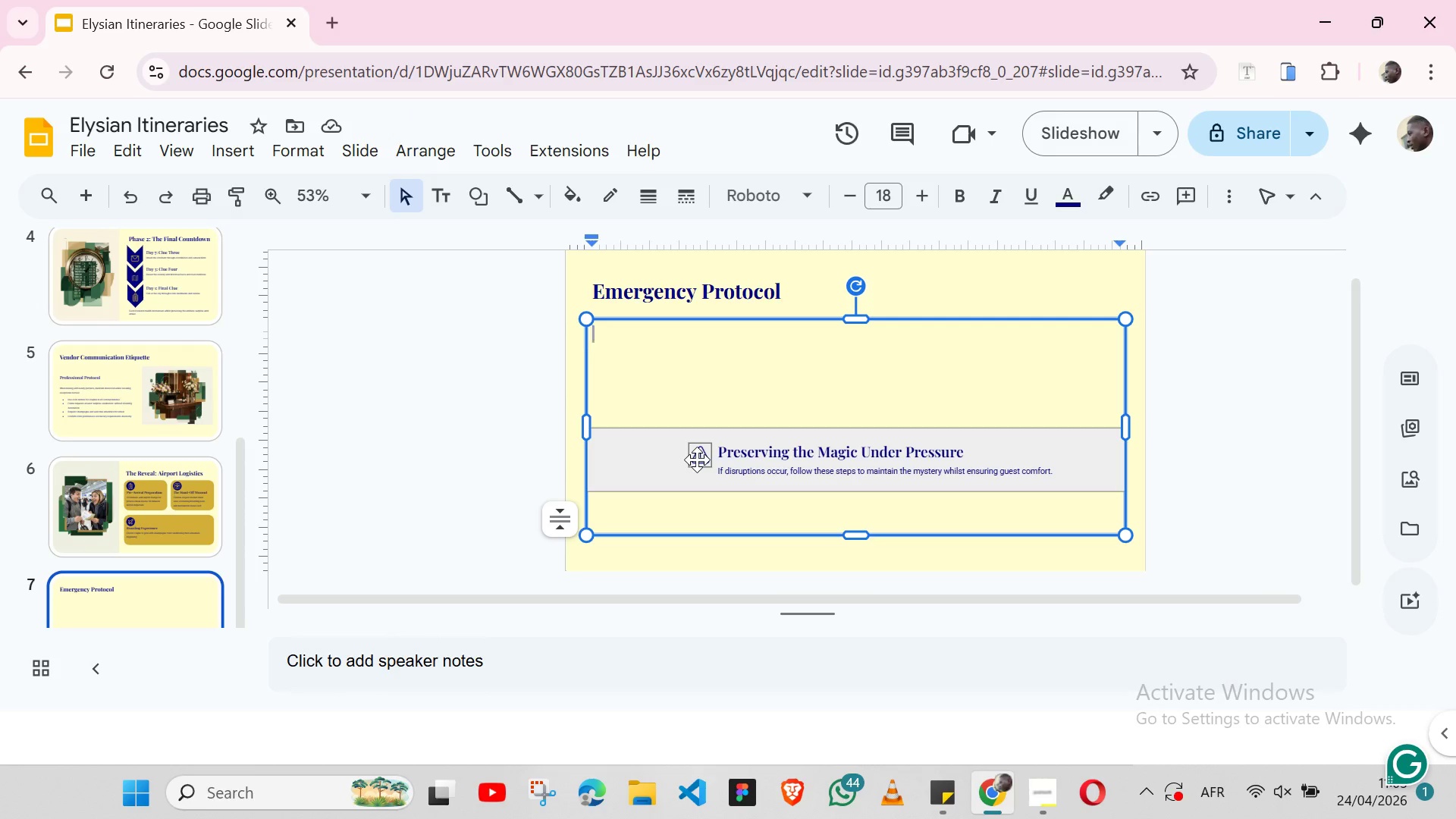 
wait(6.06)
 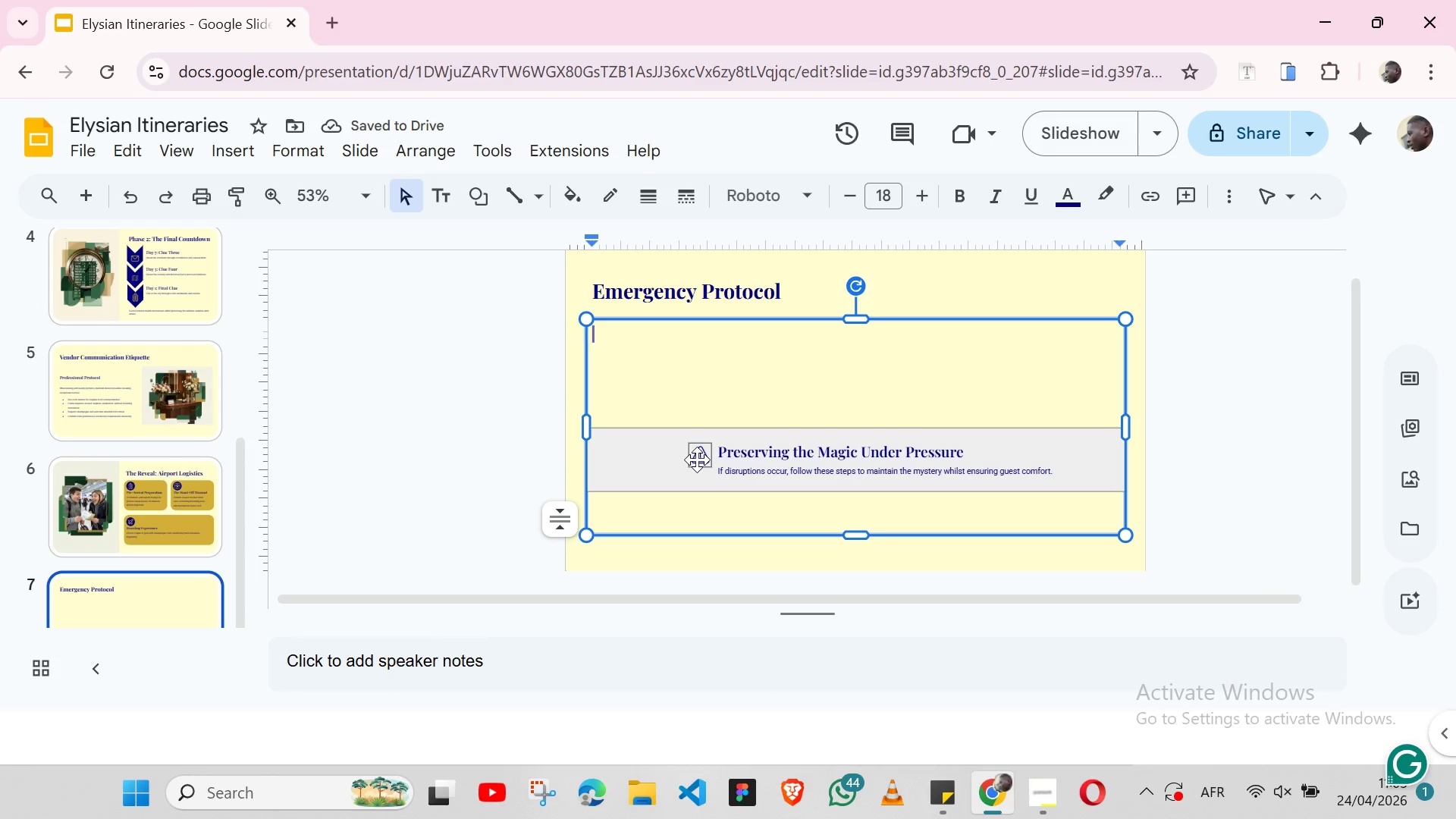 
left_click([697, 460])
 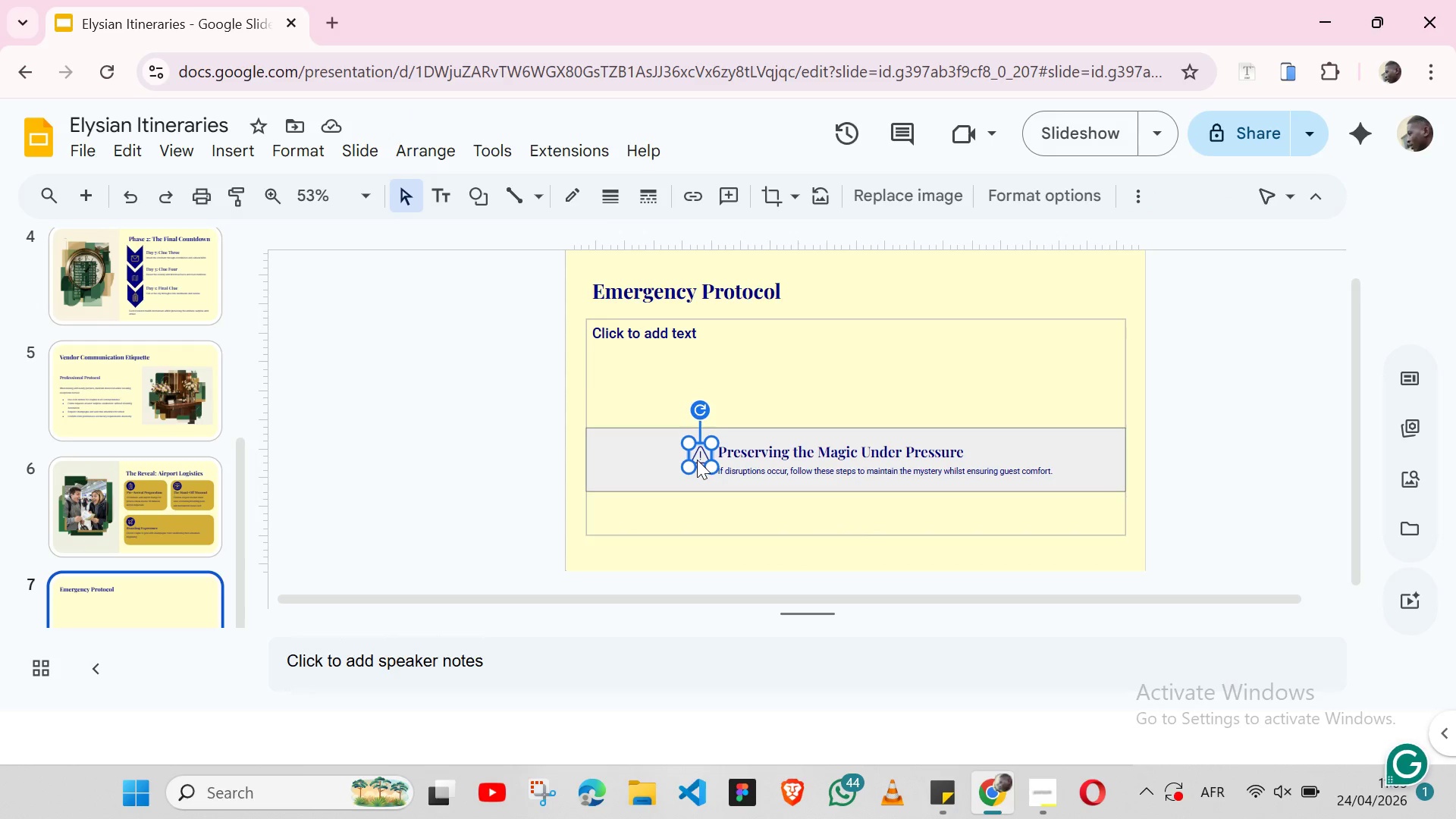 
hold_key(key=ShiftLeft, duration=1.53)
left_click([755, 454])
 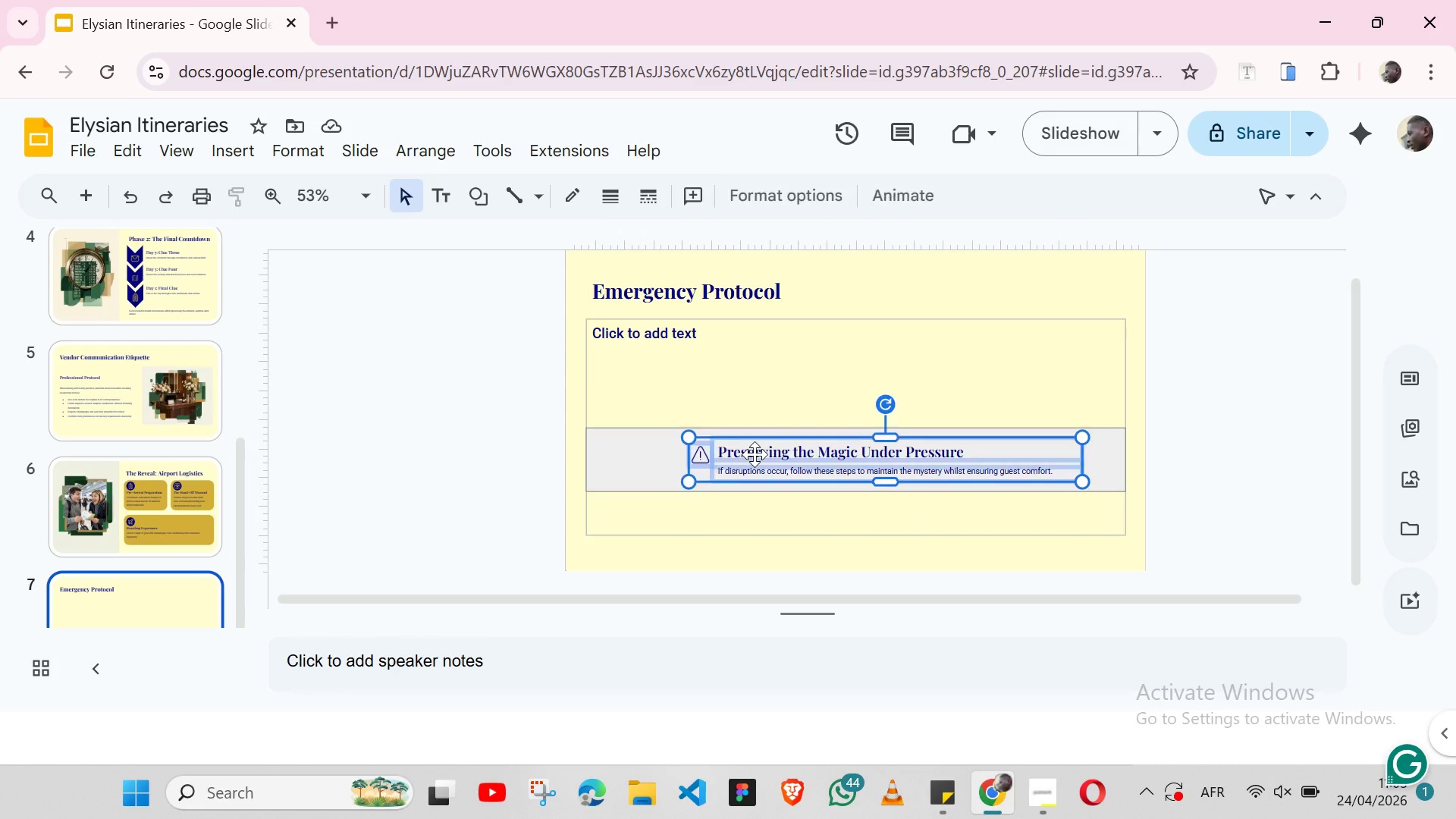 
key(Shift+ShiftLeft)
 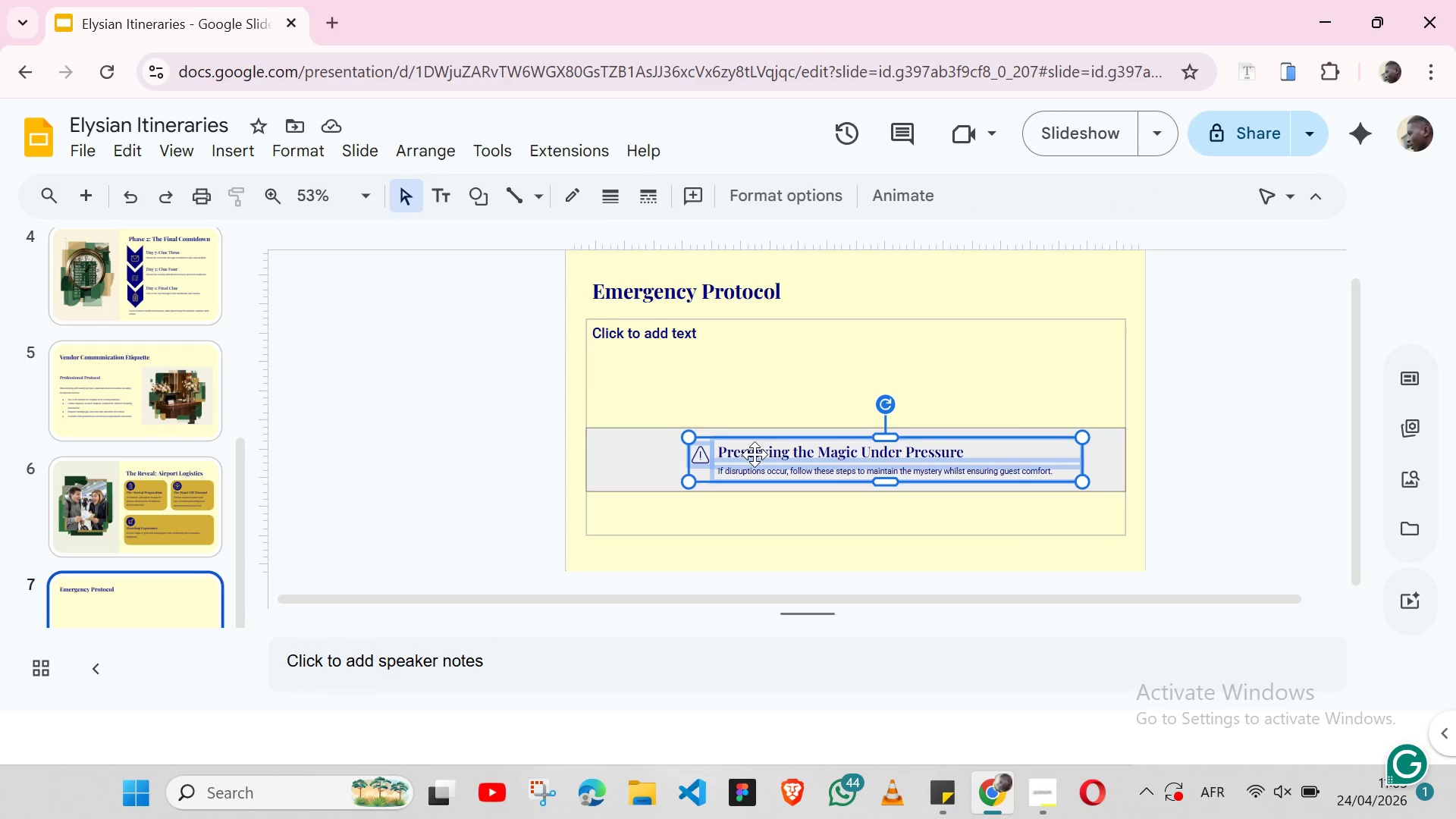 
key(Shift+ShiftLeft)
 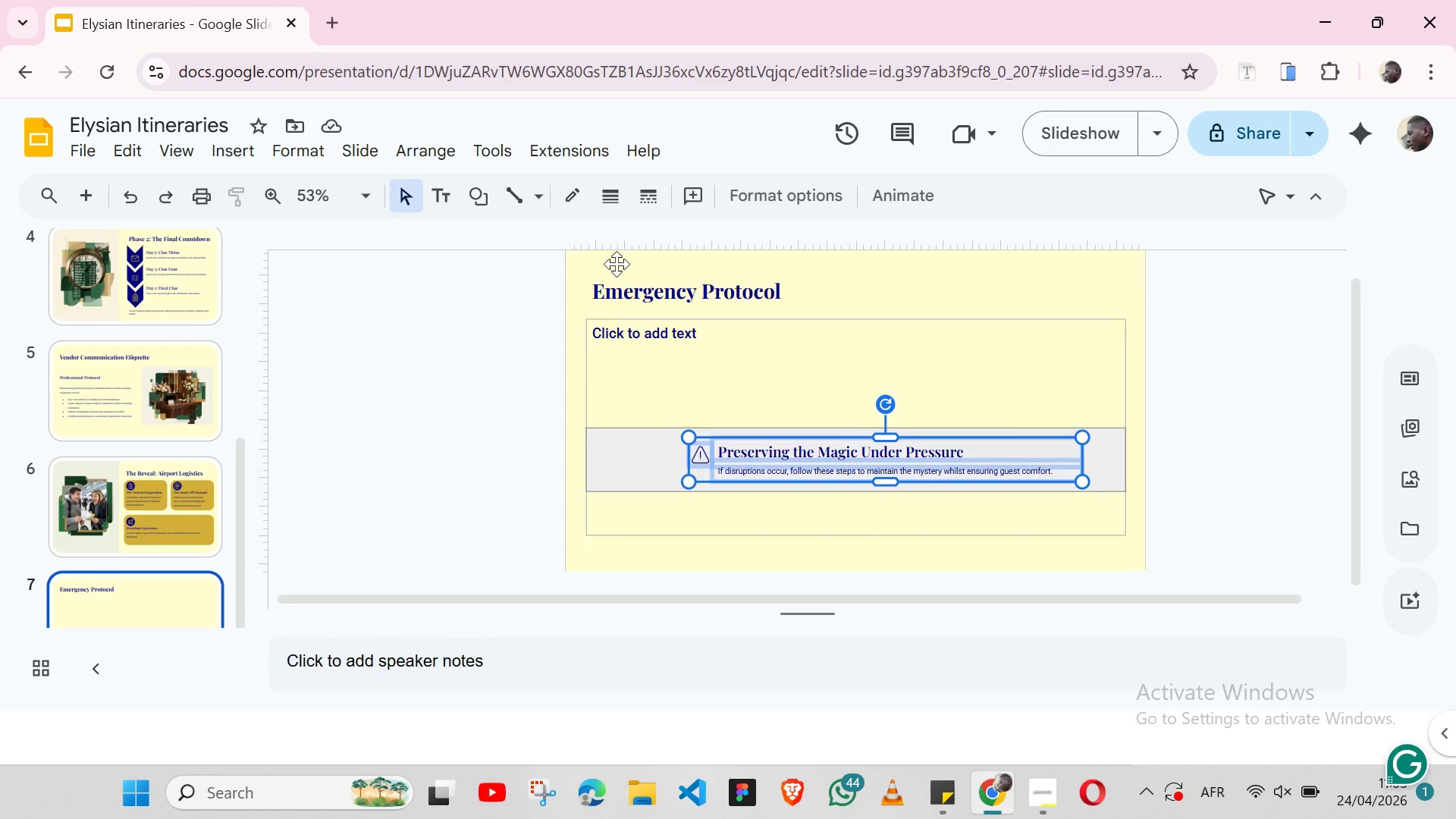 
key(Shift+ShiftLeft)
 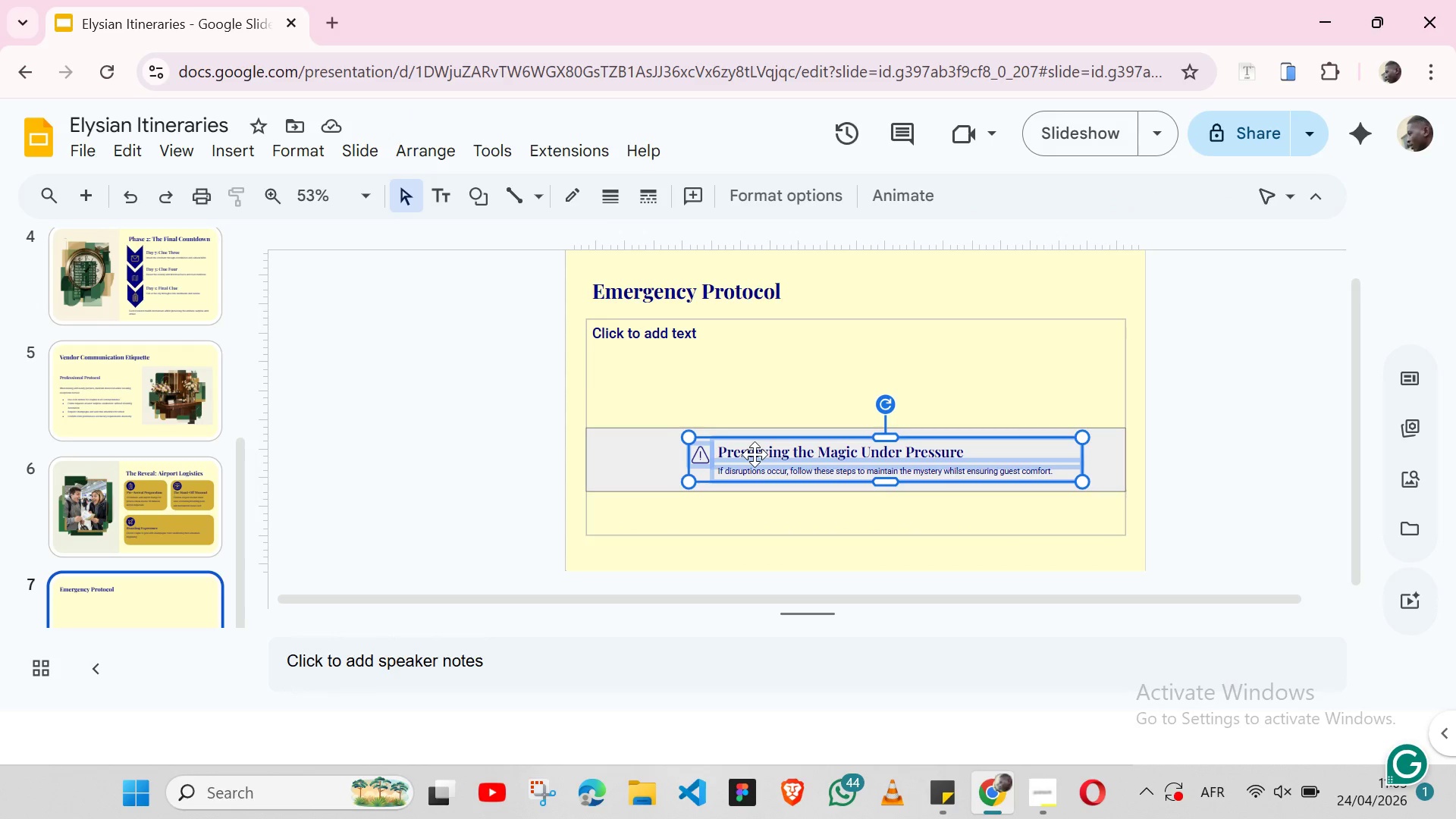 
key(Shift+ShiftLeft)
 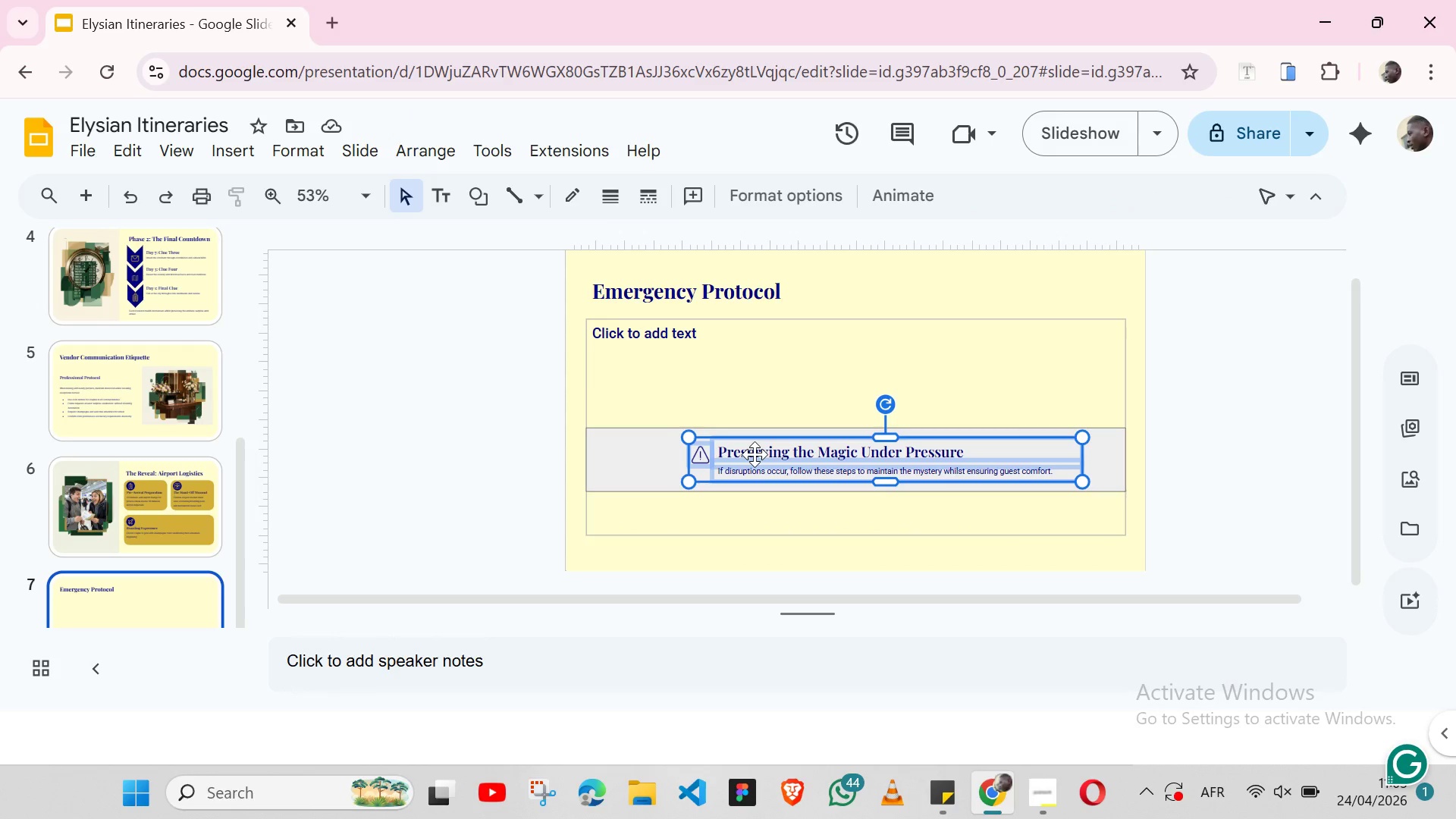 
key(Shift+ShiftLeft)
 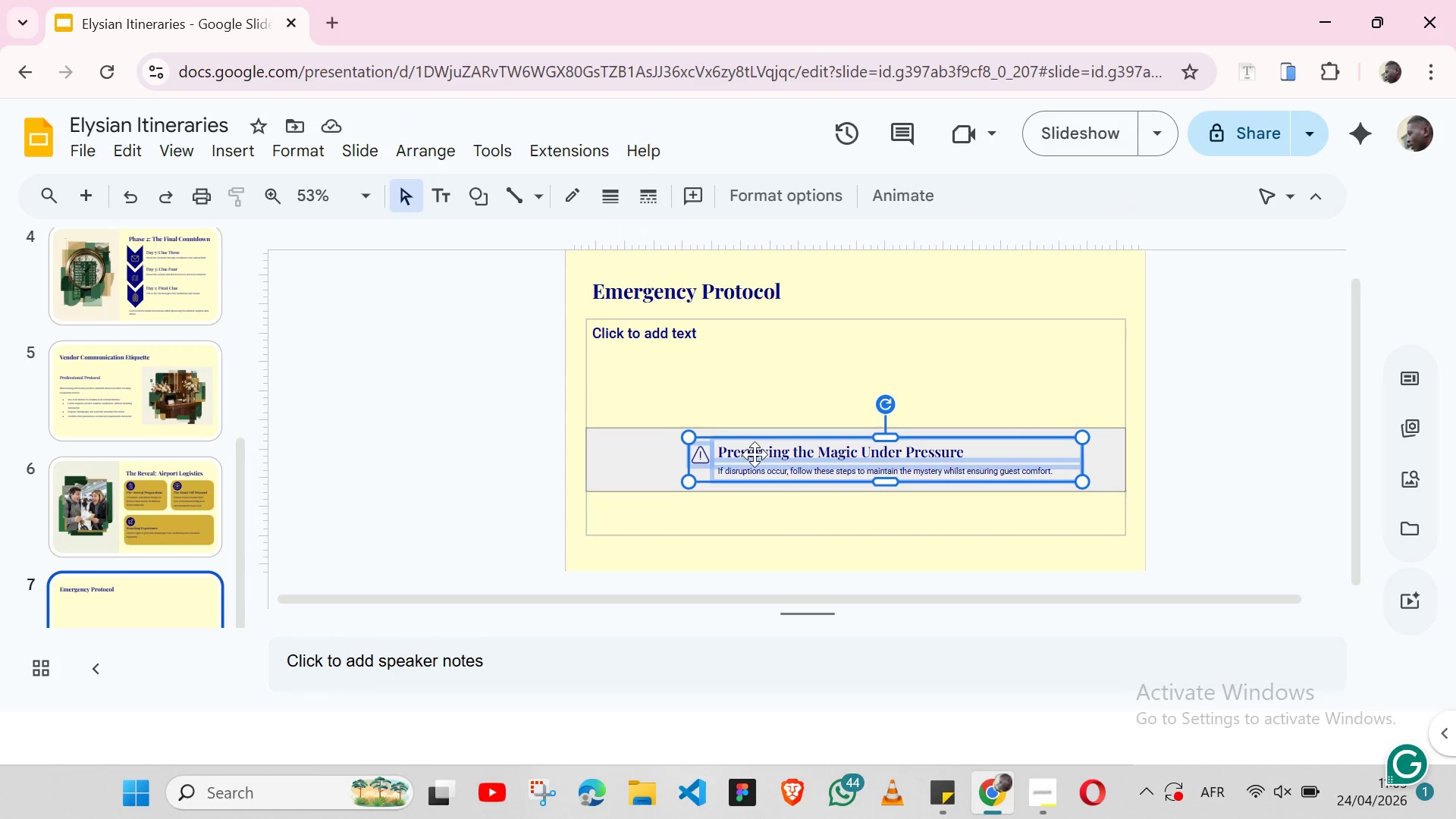 
key(Shift+ShiftLeft)
 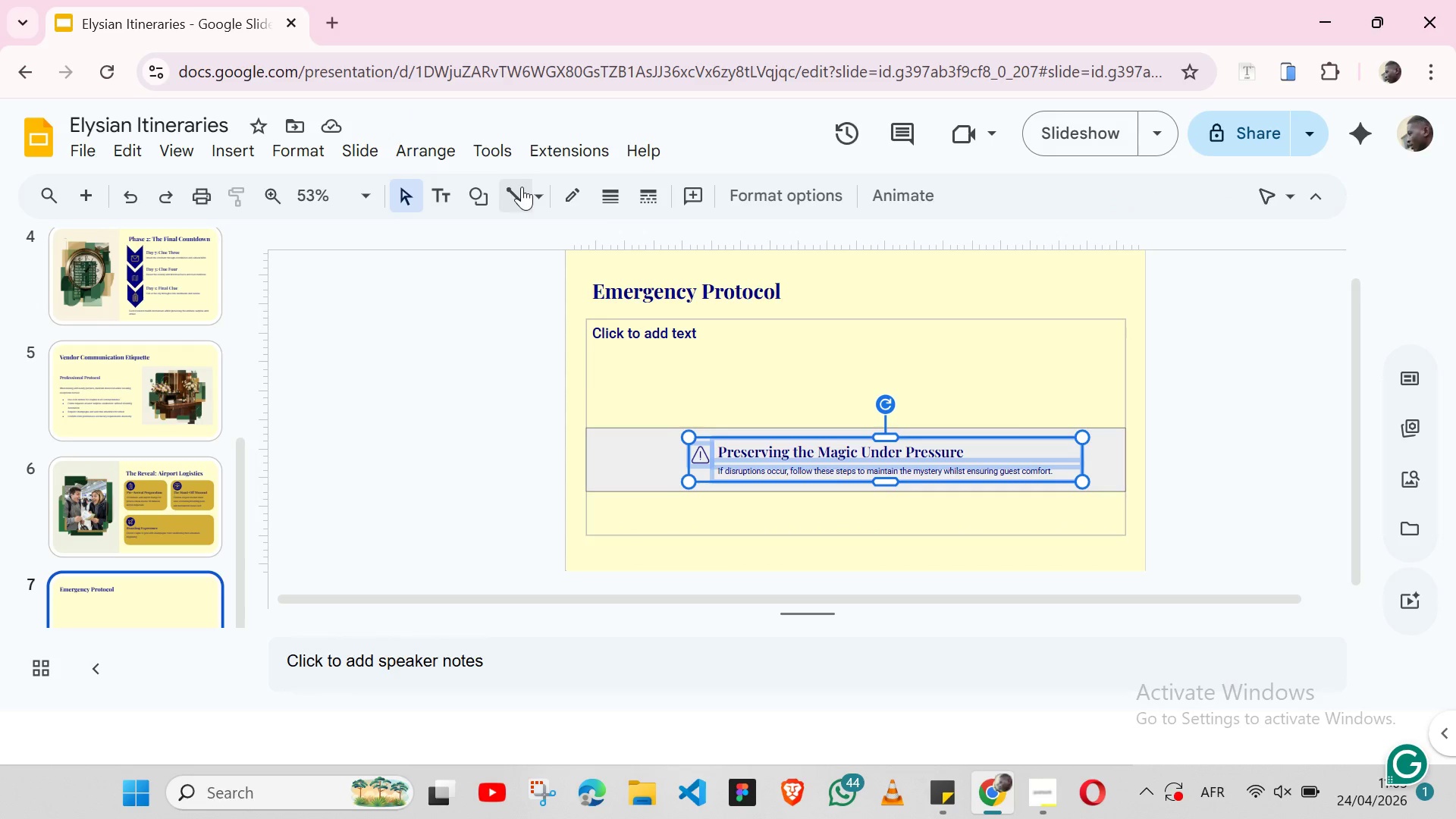 
key(Shift+ShiftLeft)
 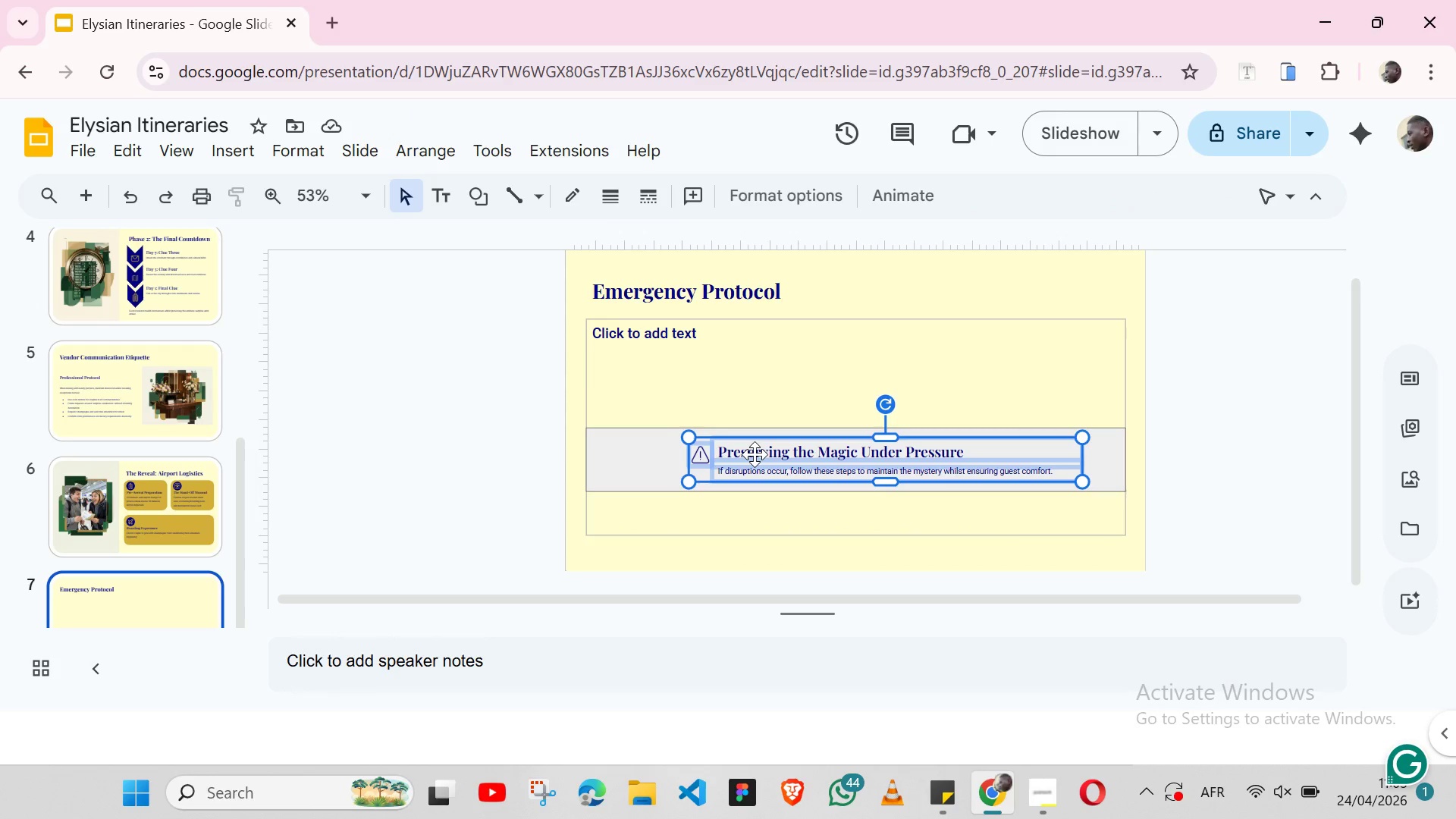 
key(Shift+ShiftLeft)
 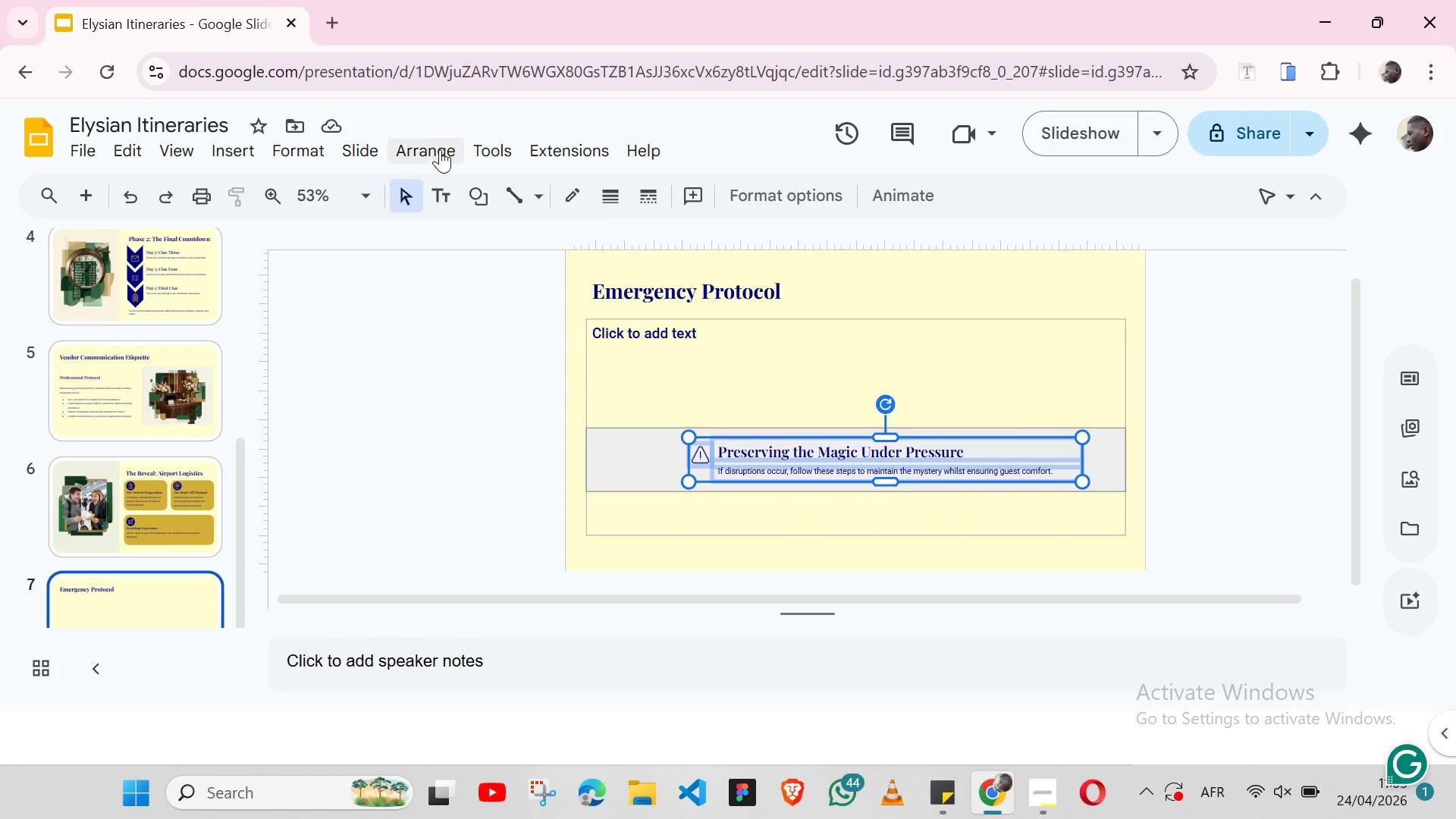 
left_click([440, 149])
 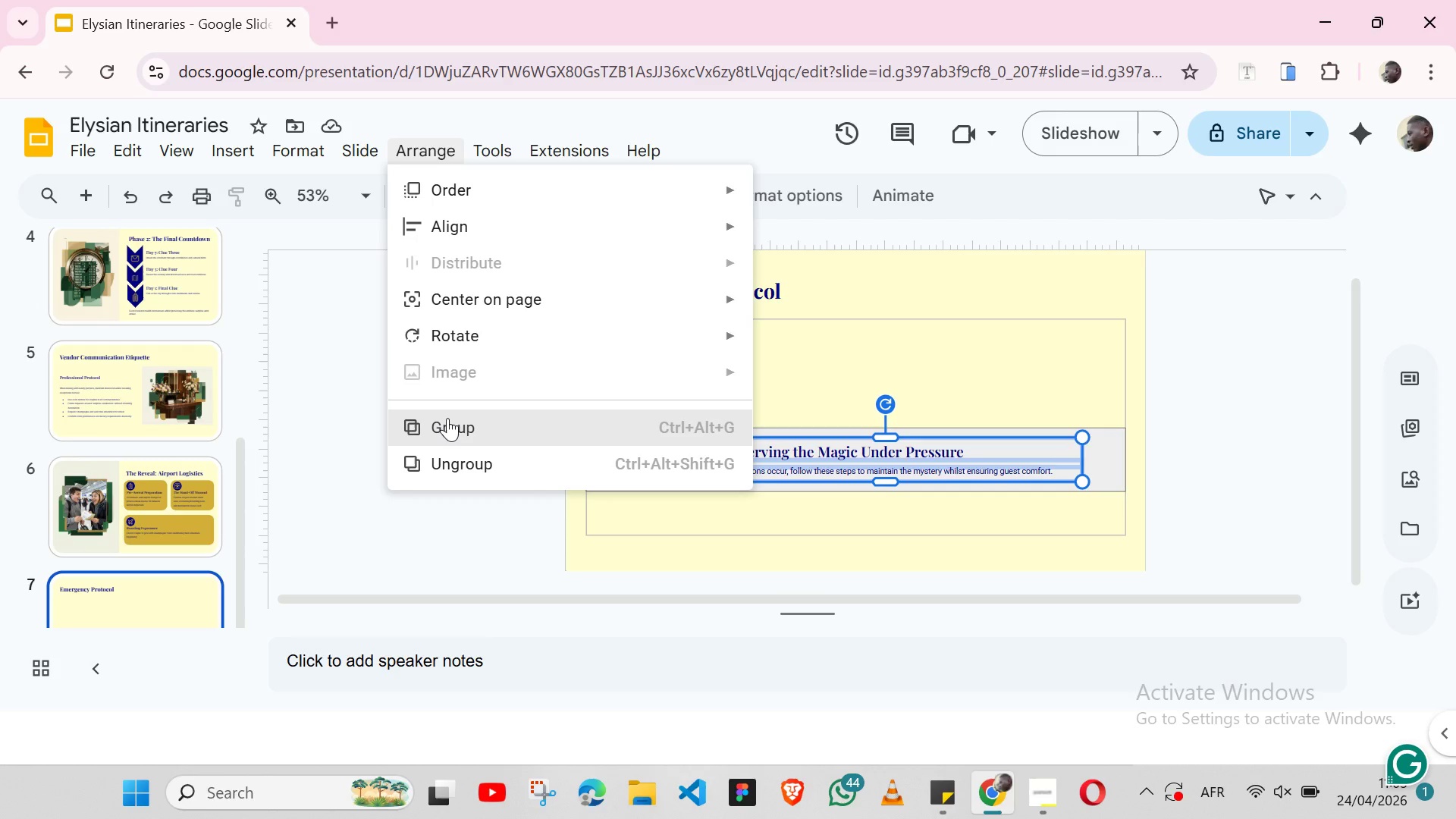 
left_click([447, 418])
 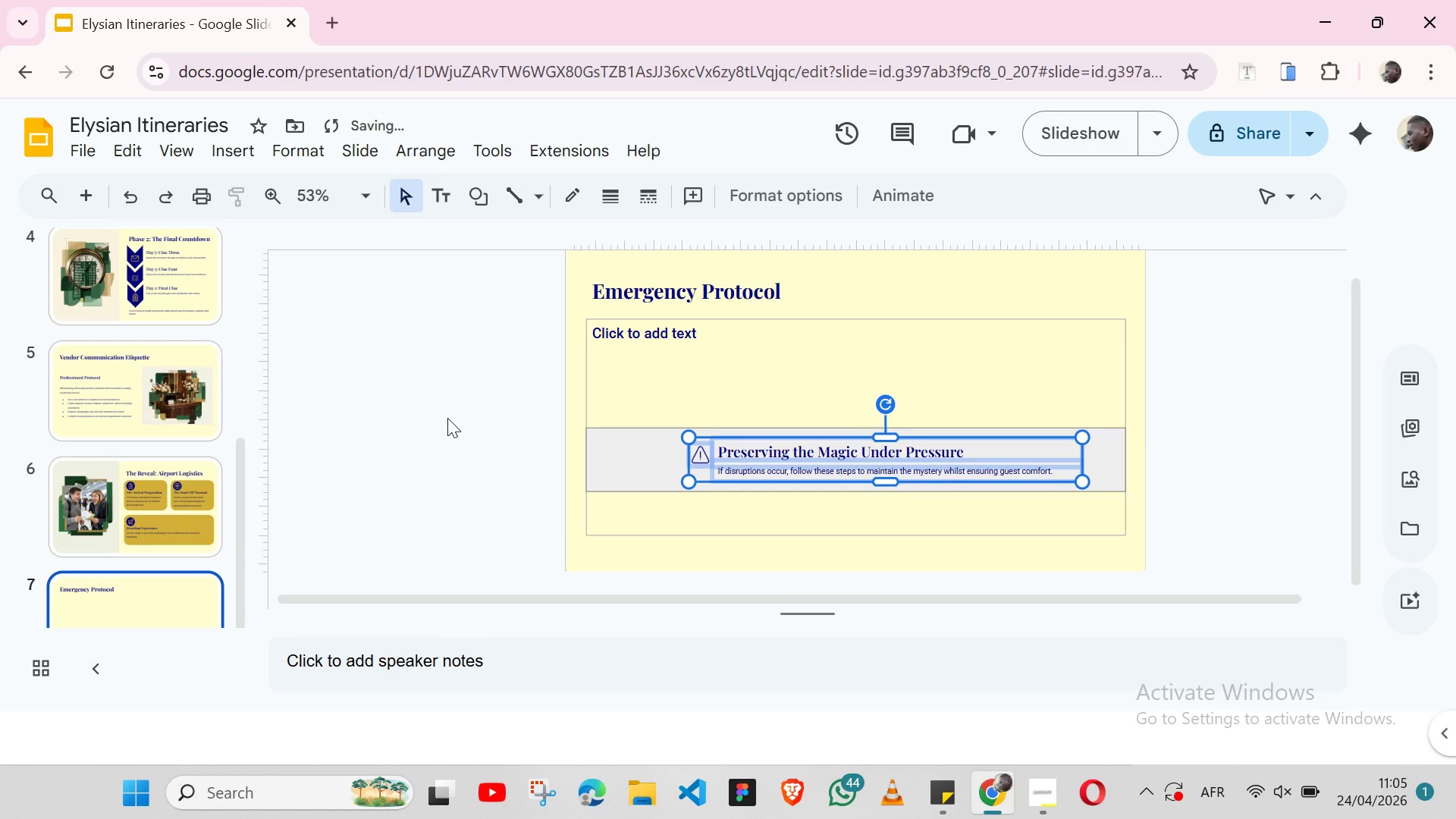 
hold_key(key=ShiftLeft, duration=1.5)
 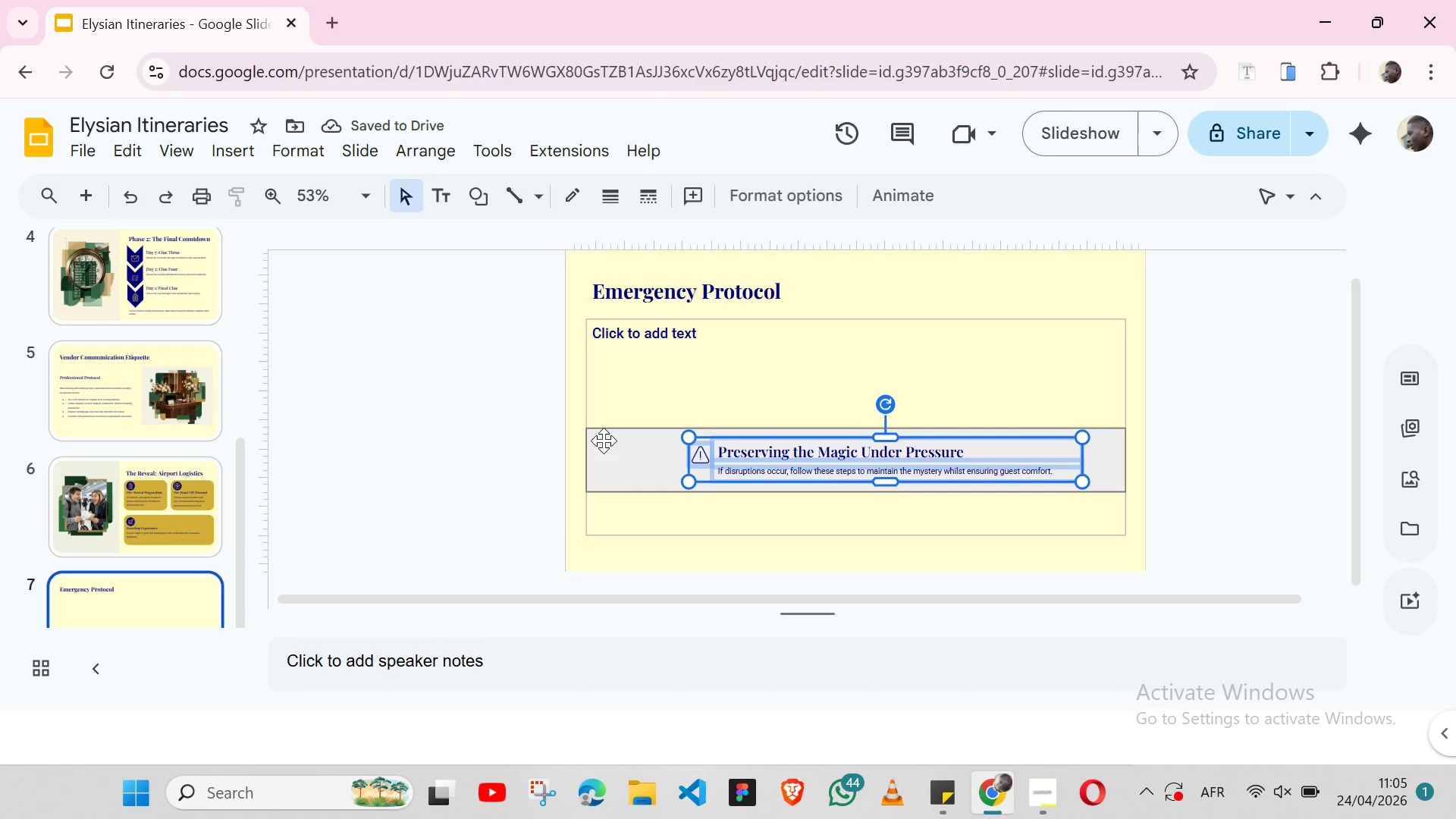 
hold_key(key=ShiftLeft, duration=1.52)
 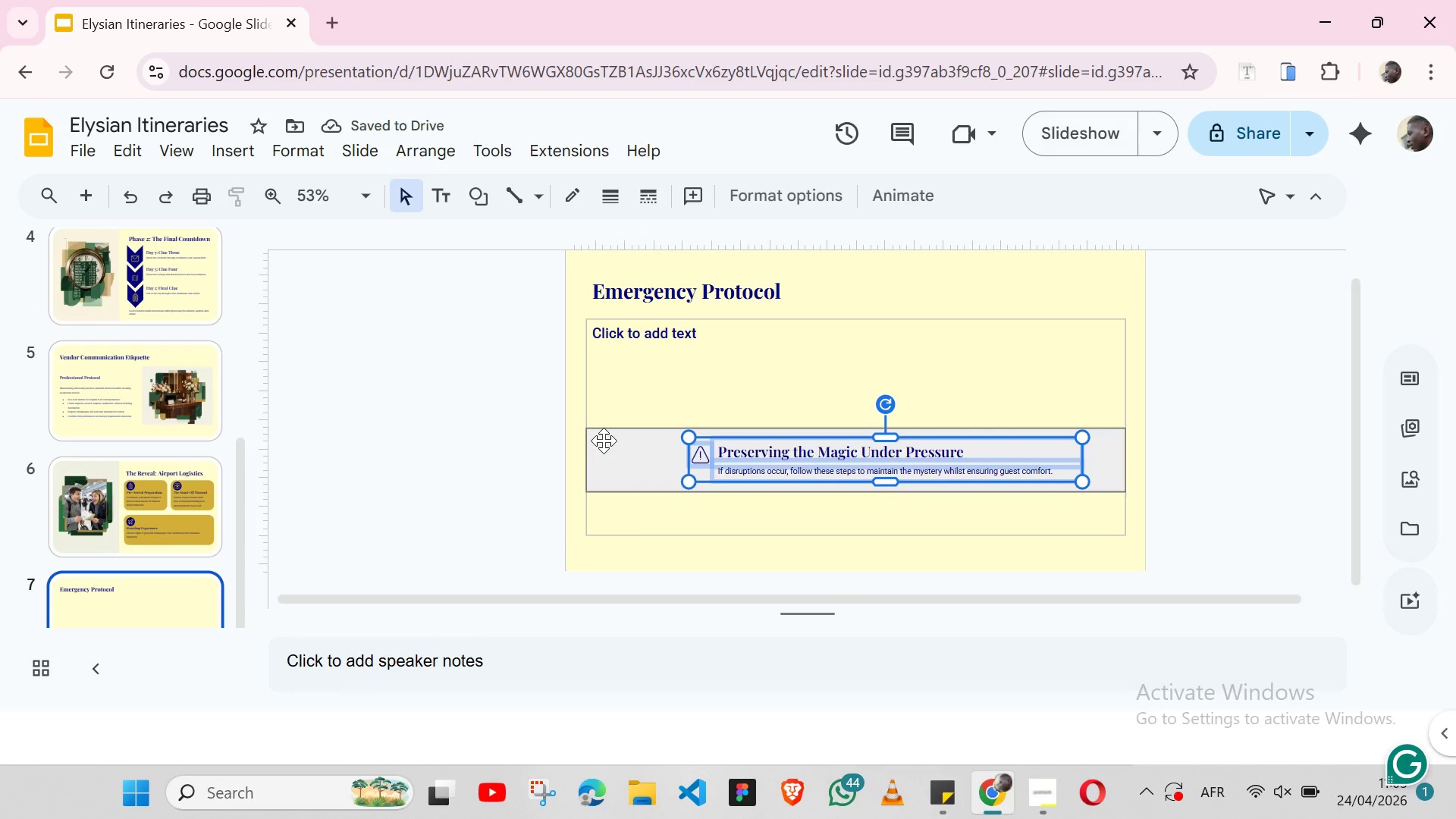 
hold_key(key=ShiftLeft, duration=1.5)
 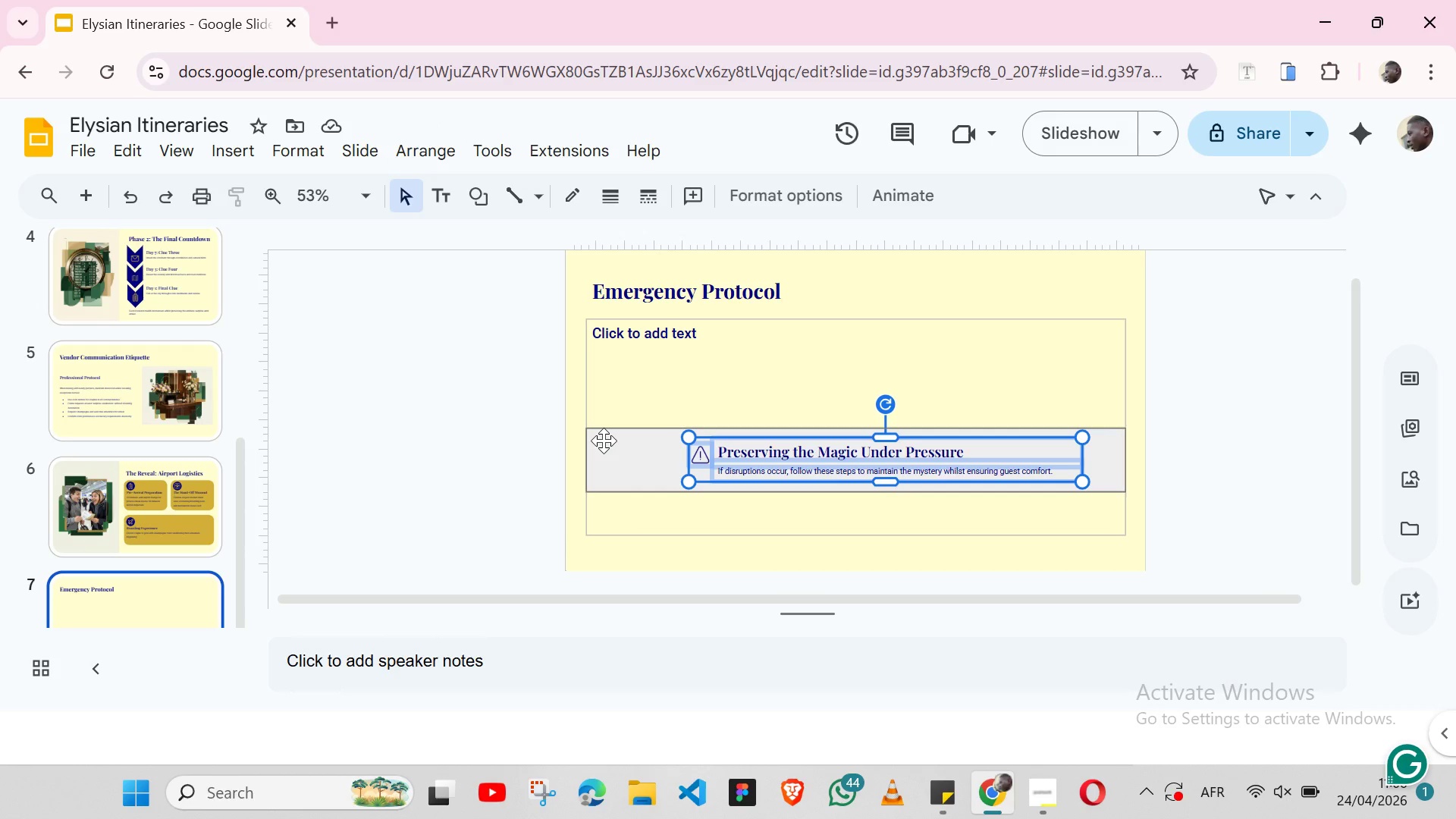 
hold_key(key=ShiftLeft, duration=0.88)
 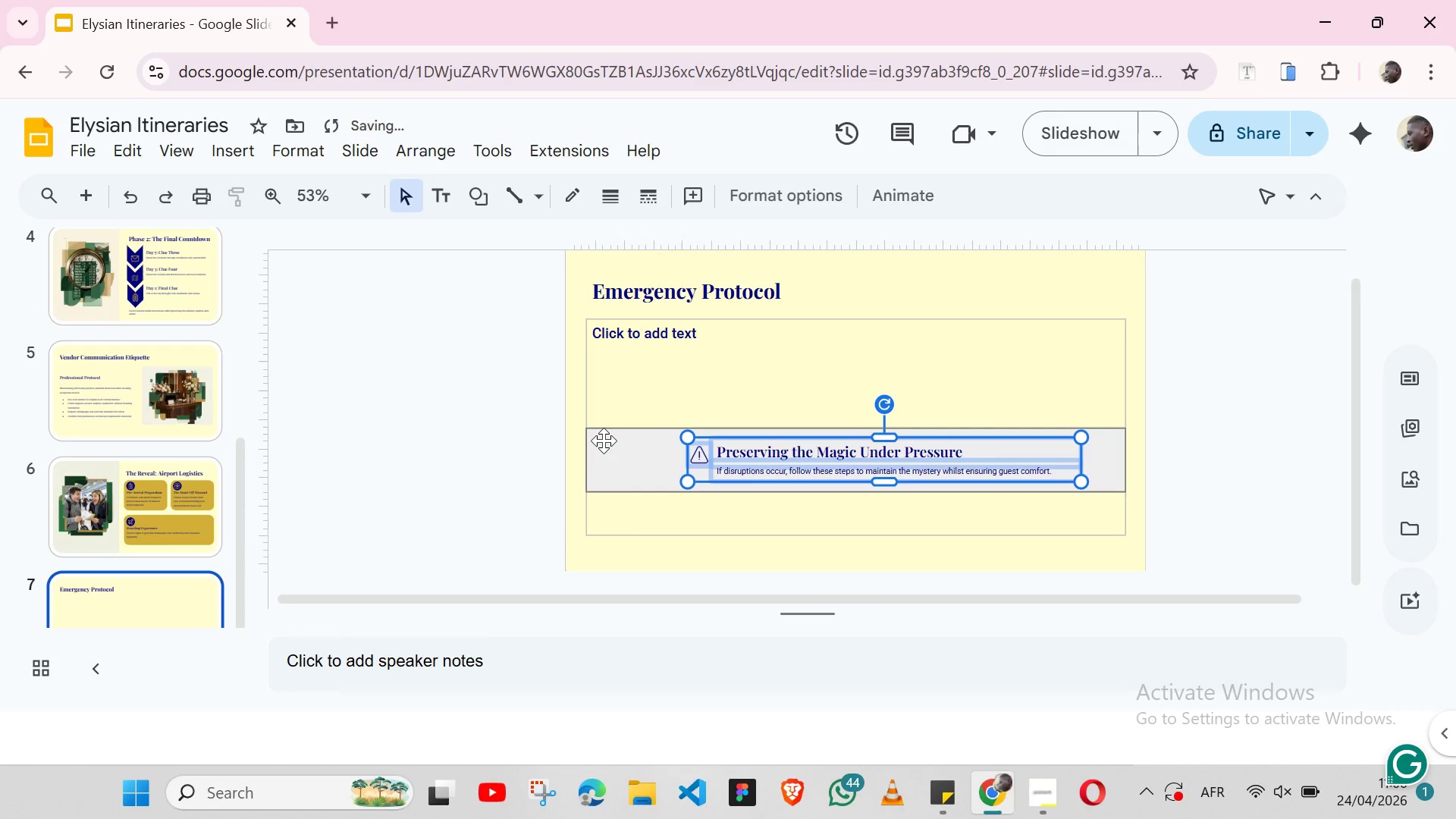 
hold_key(key=ArrowLeft, duration=1.53)
 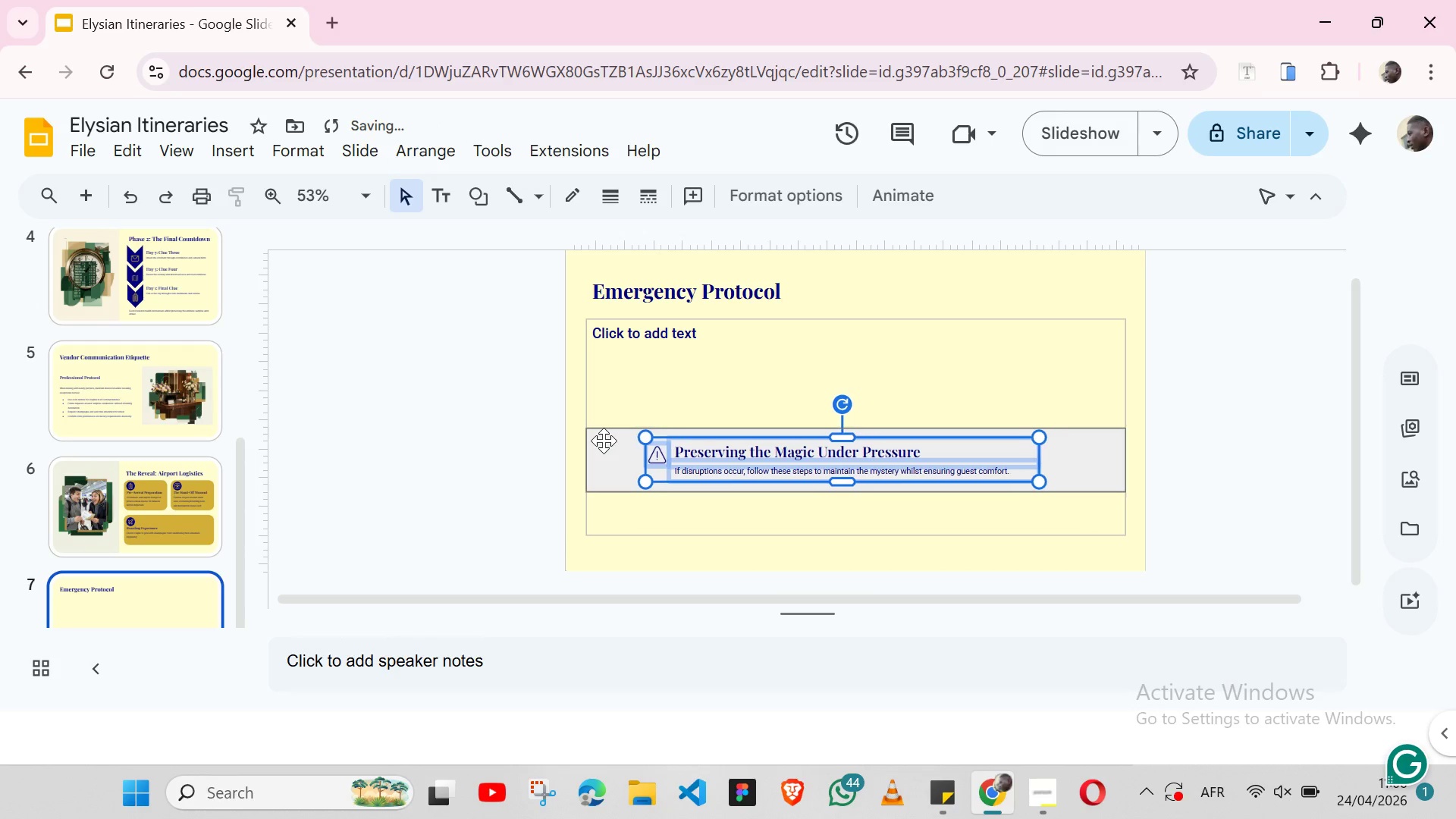 
hold_key(key=ArrowLeft, duration=1.5)
 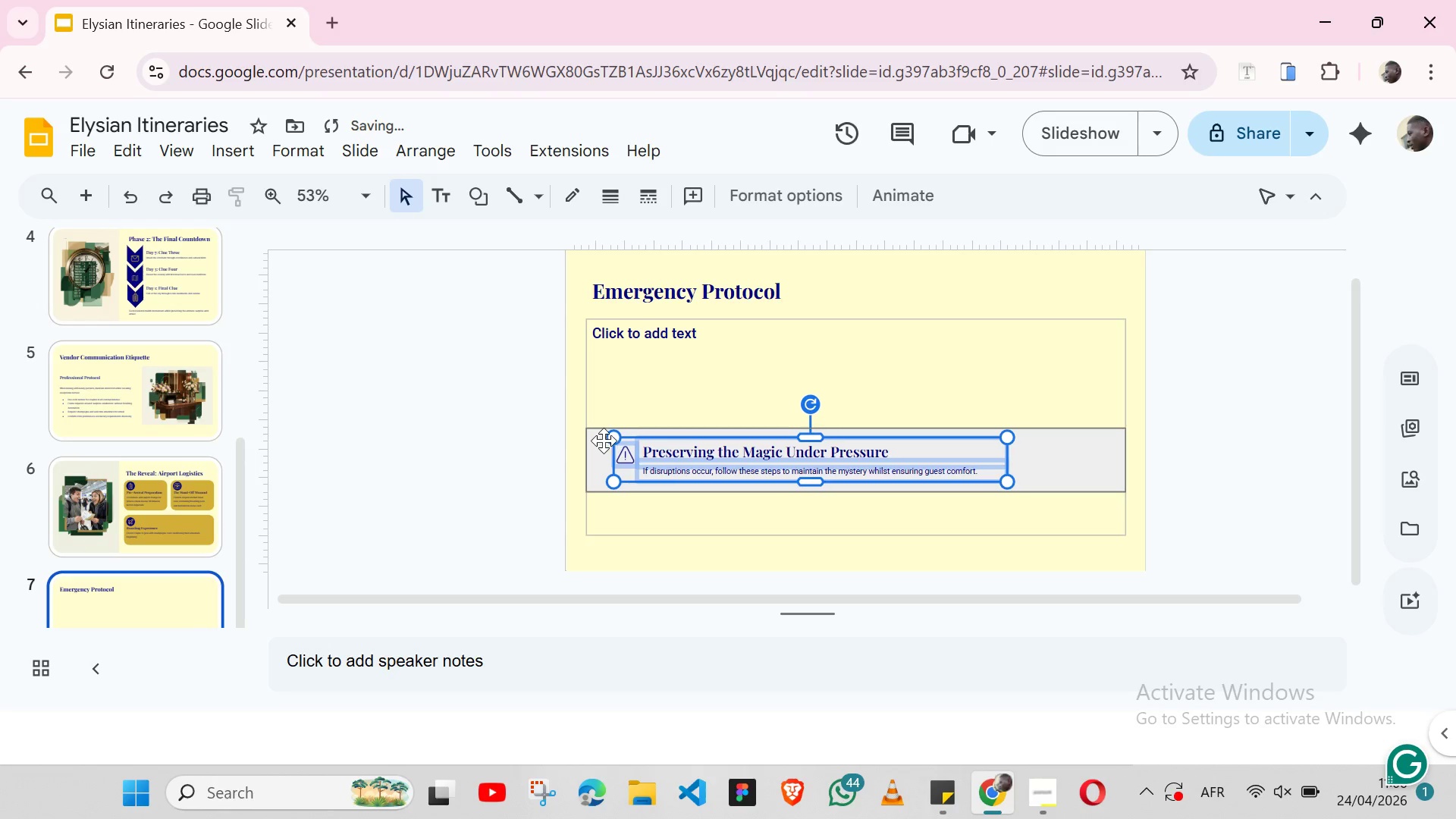 
key(ArrowLeft)
 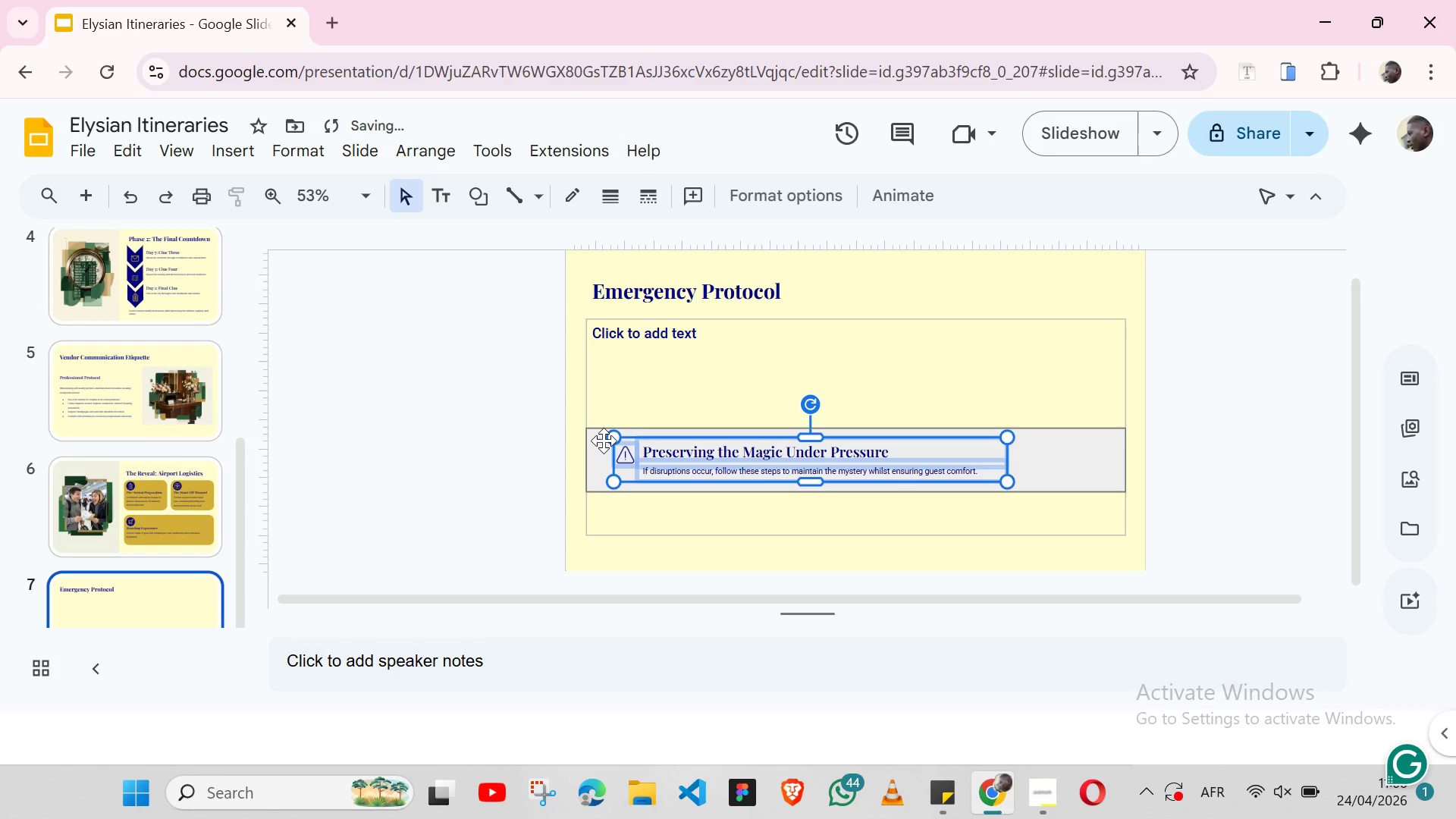 
key(ArrowLeft)
 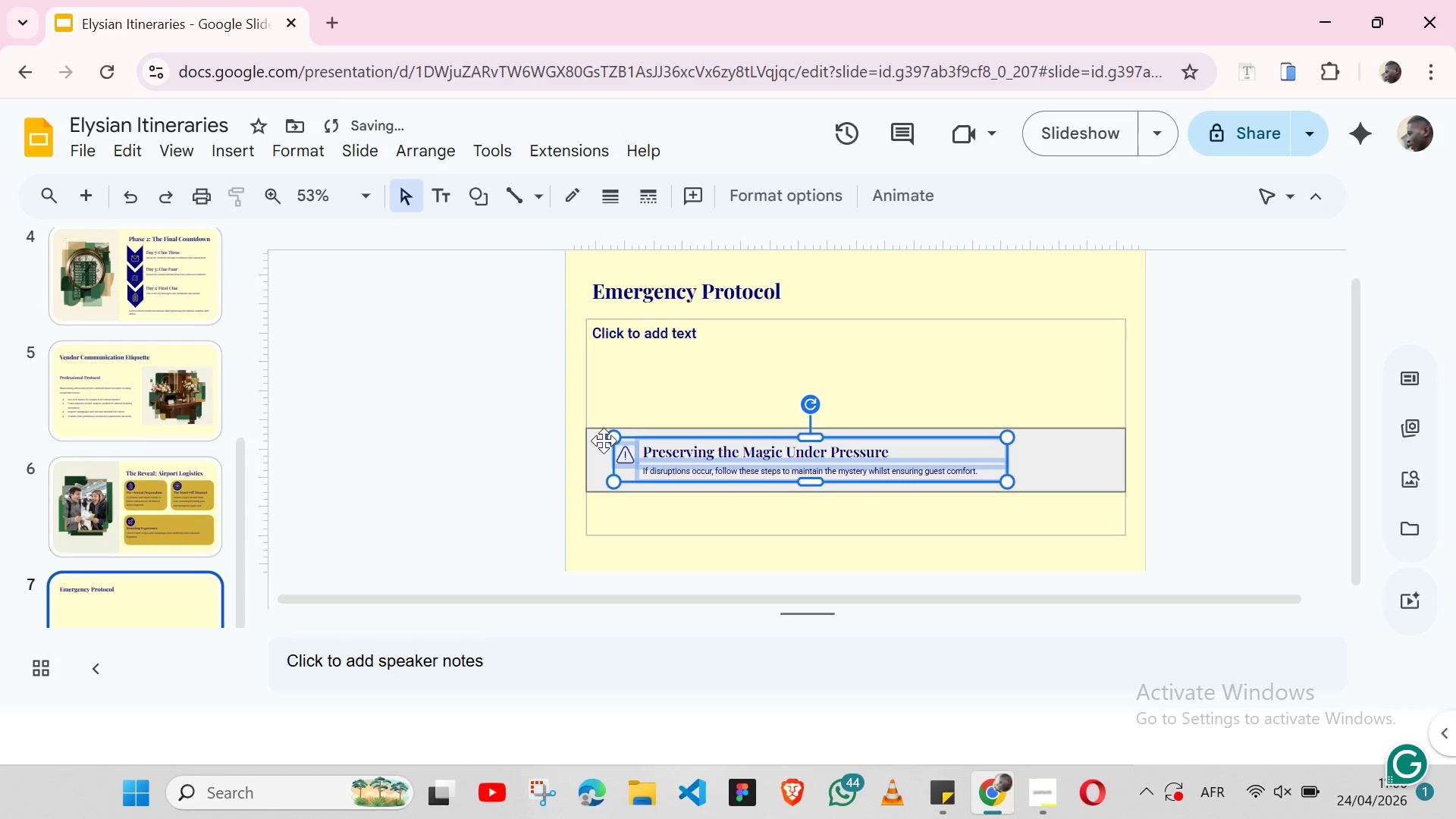 
key(ArrowLeft)
 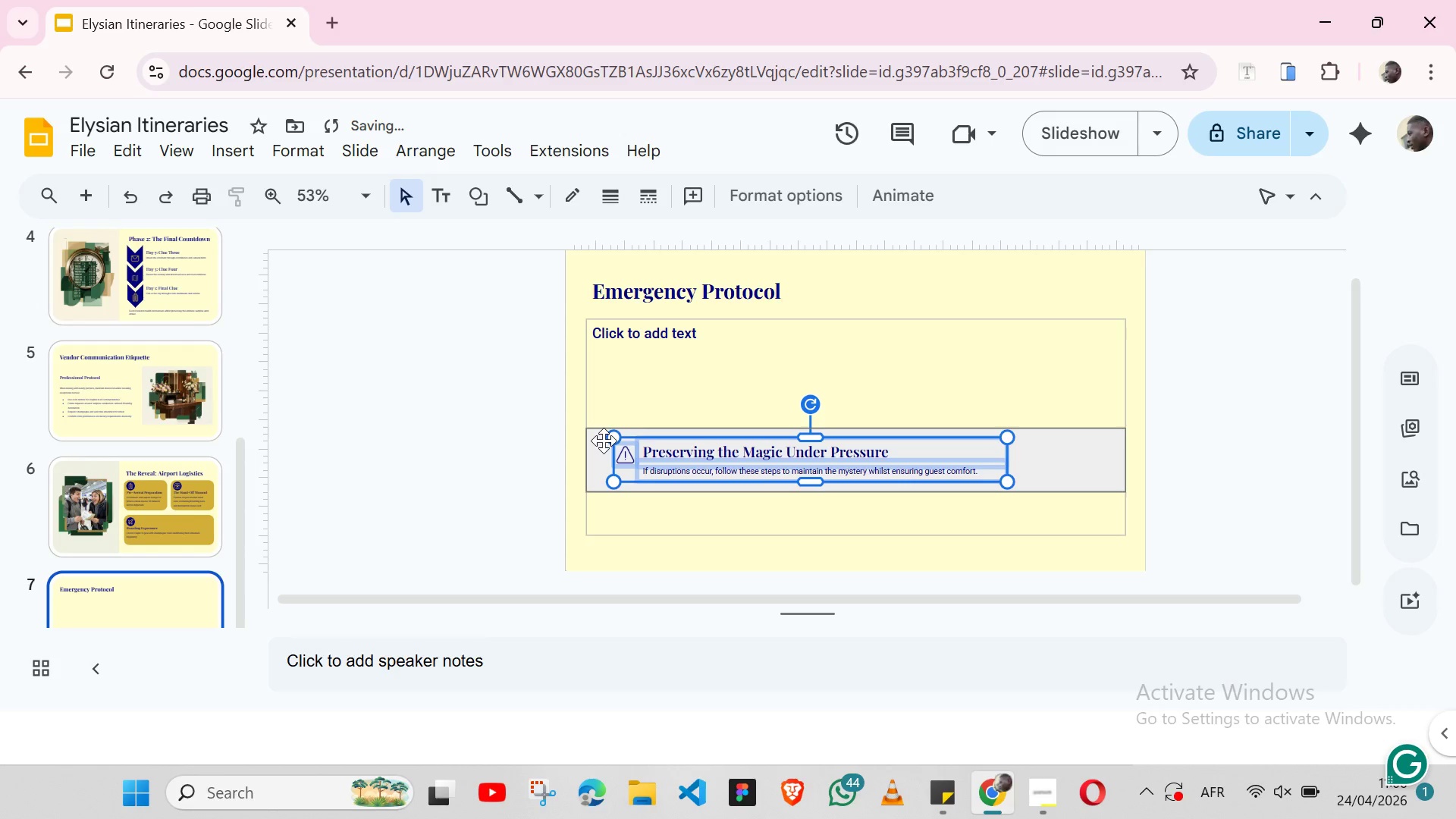 
key(ArrowLeft)
 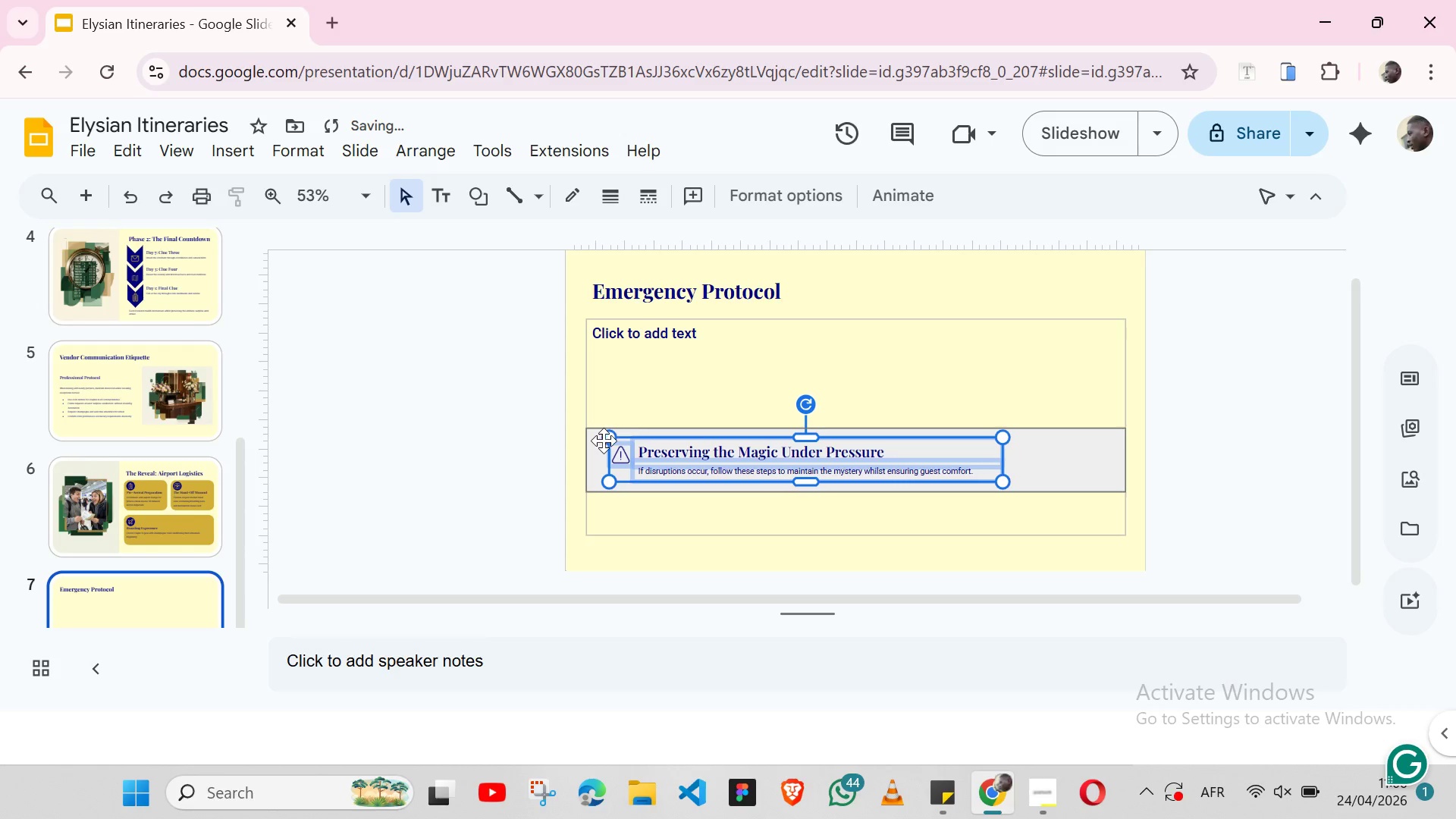 
key(ArrowLeft)
 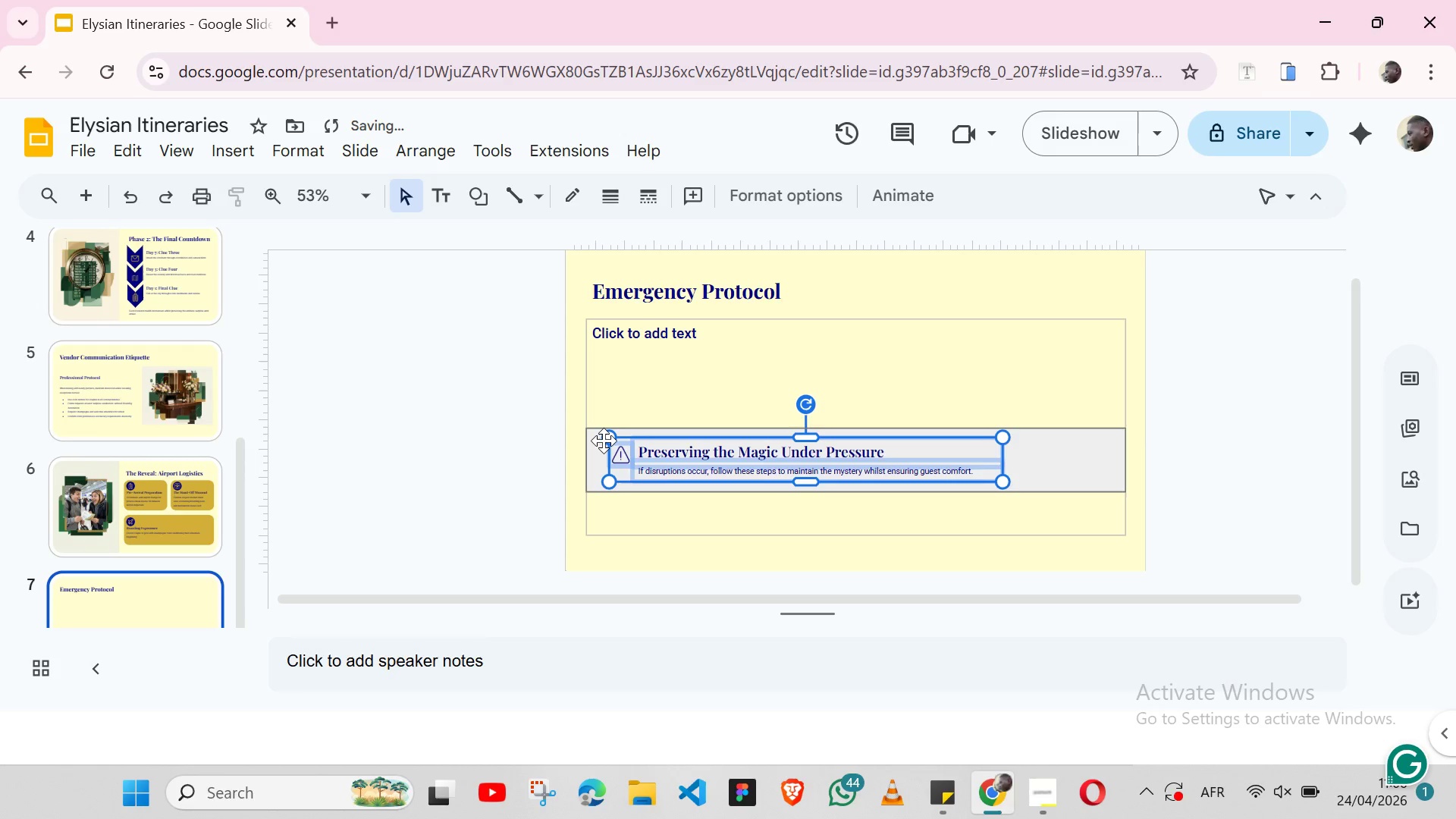 
key(ArrowLeft)
 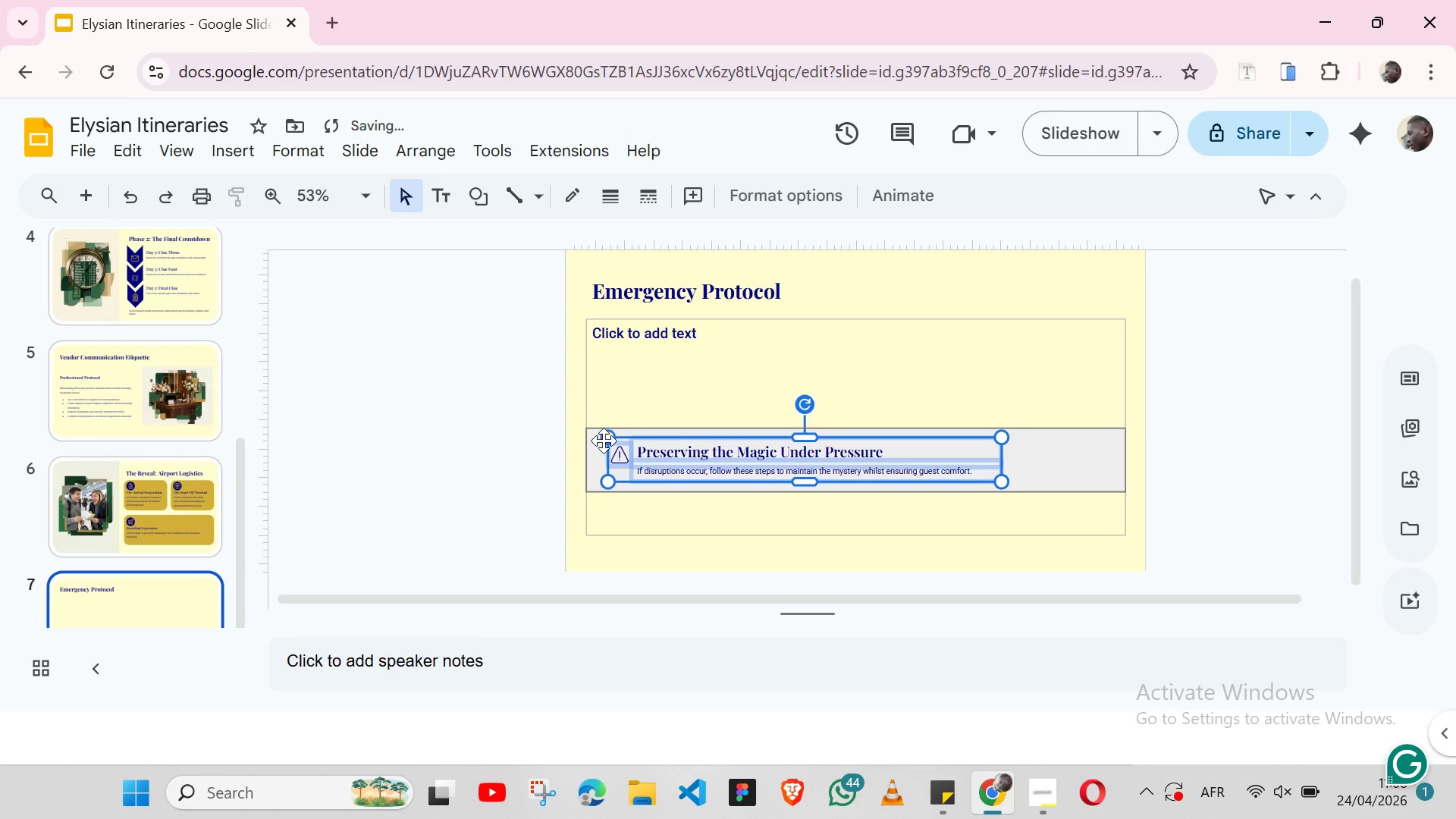 
key(ArrowLeft)
 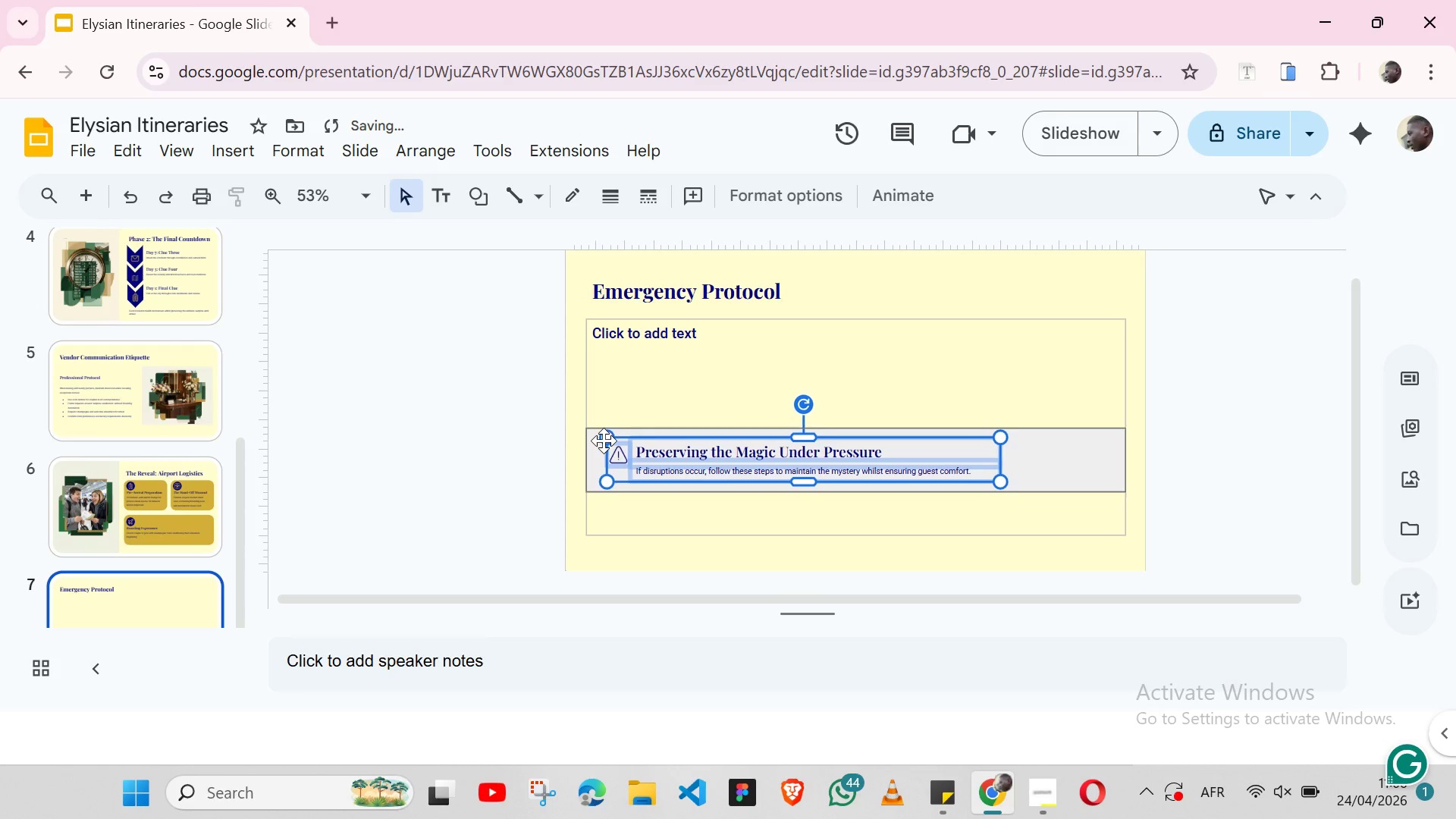 
key(ArrowLeft)
 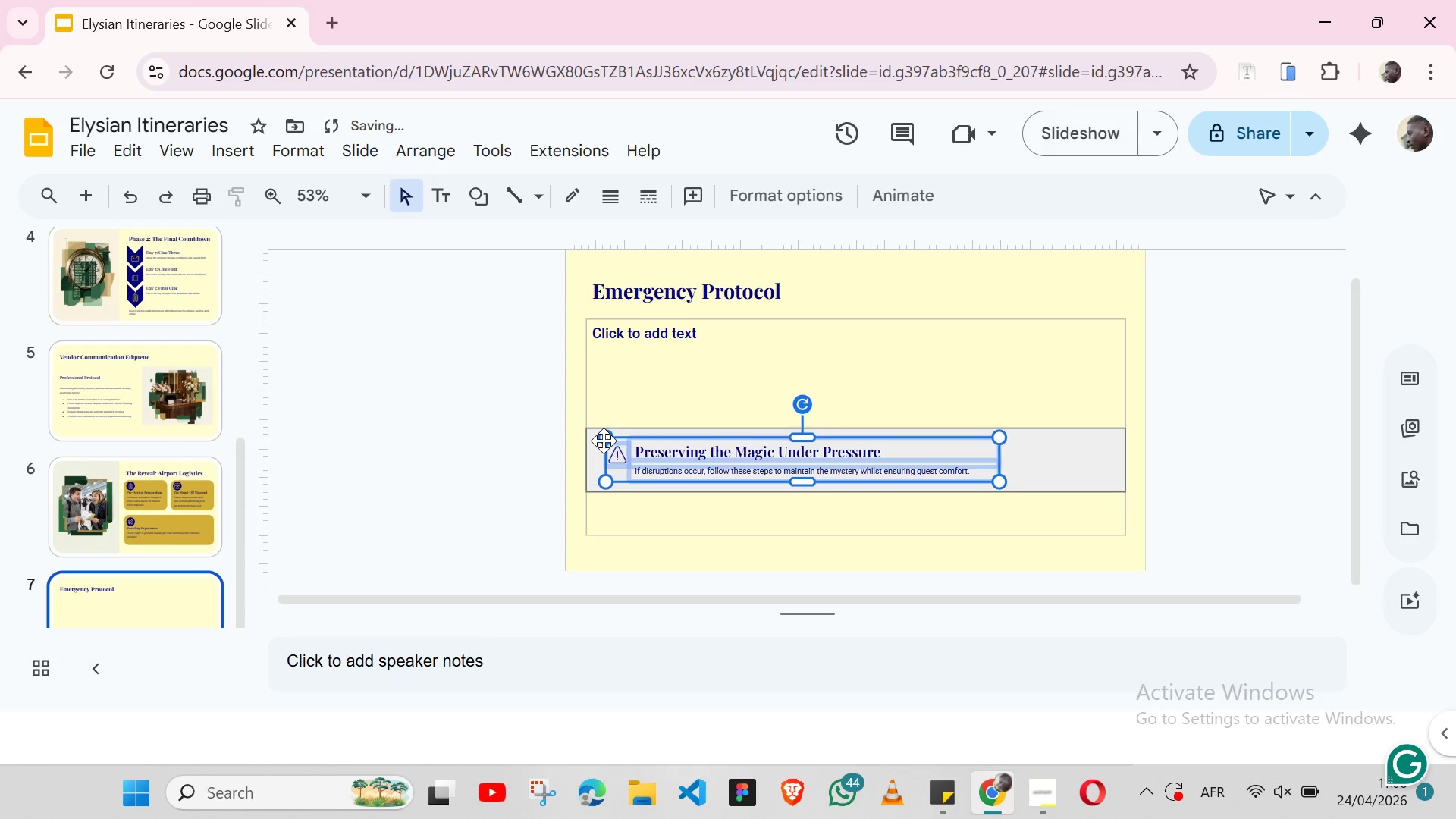 
key(ArrowLeft)
 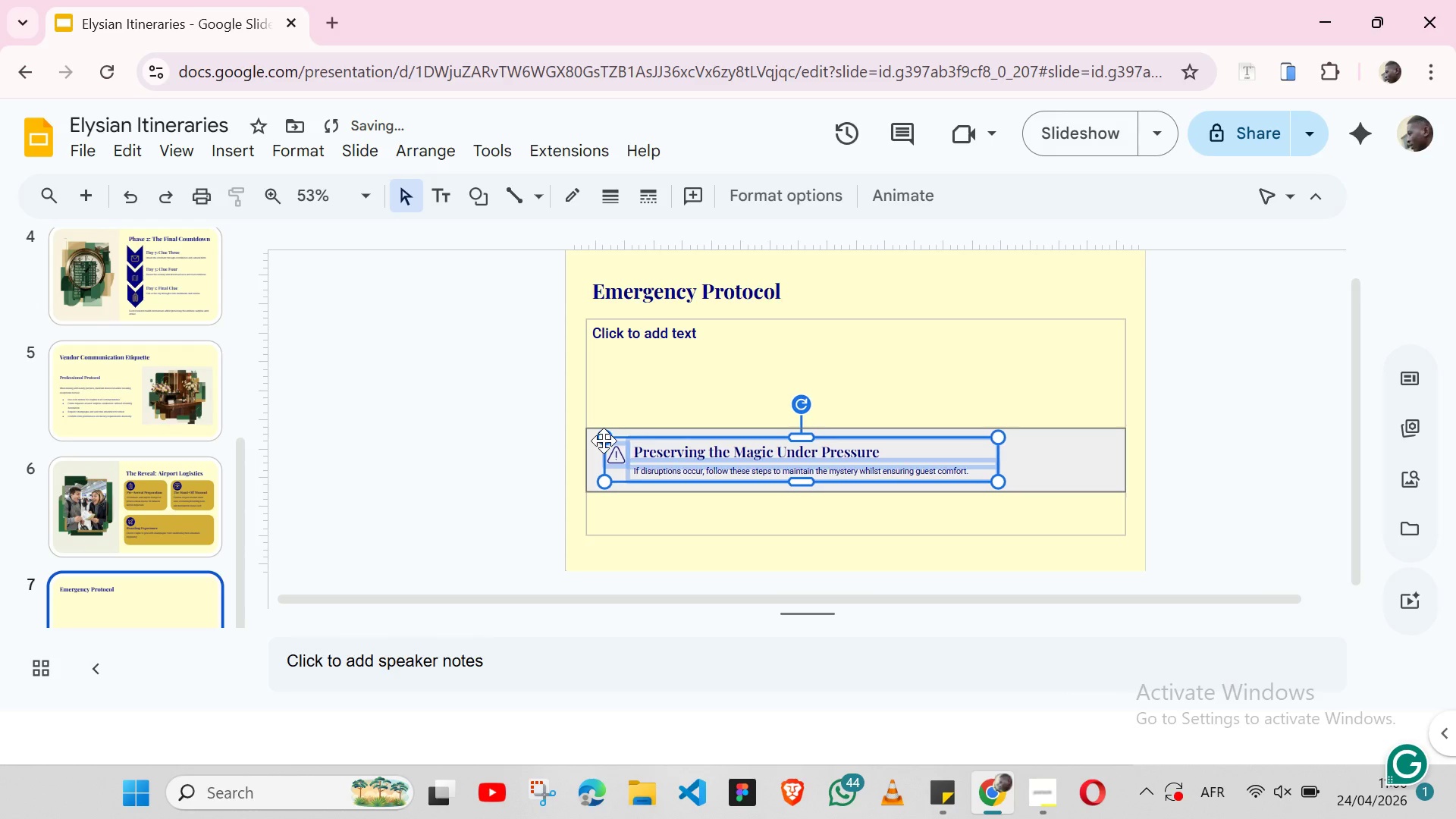 
hold_key(key=ArrowLeft, duration=0.81)
 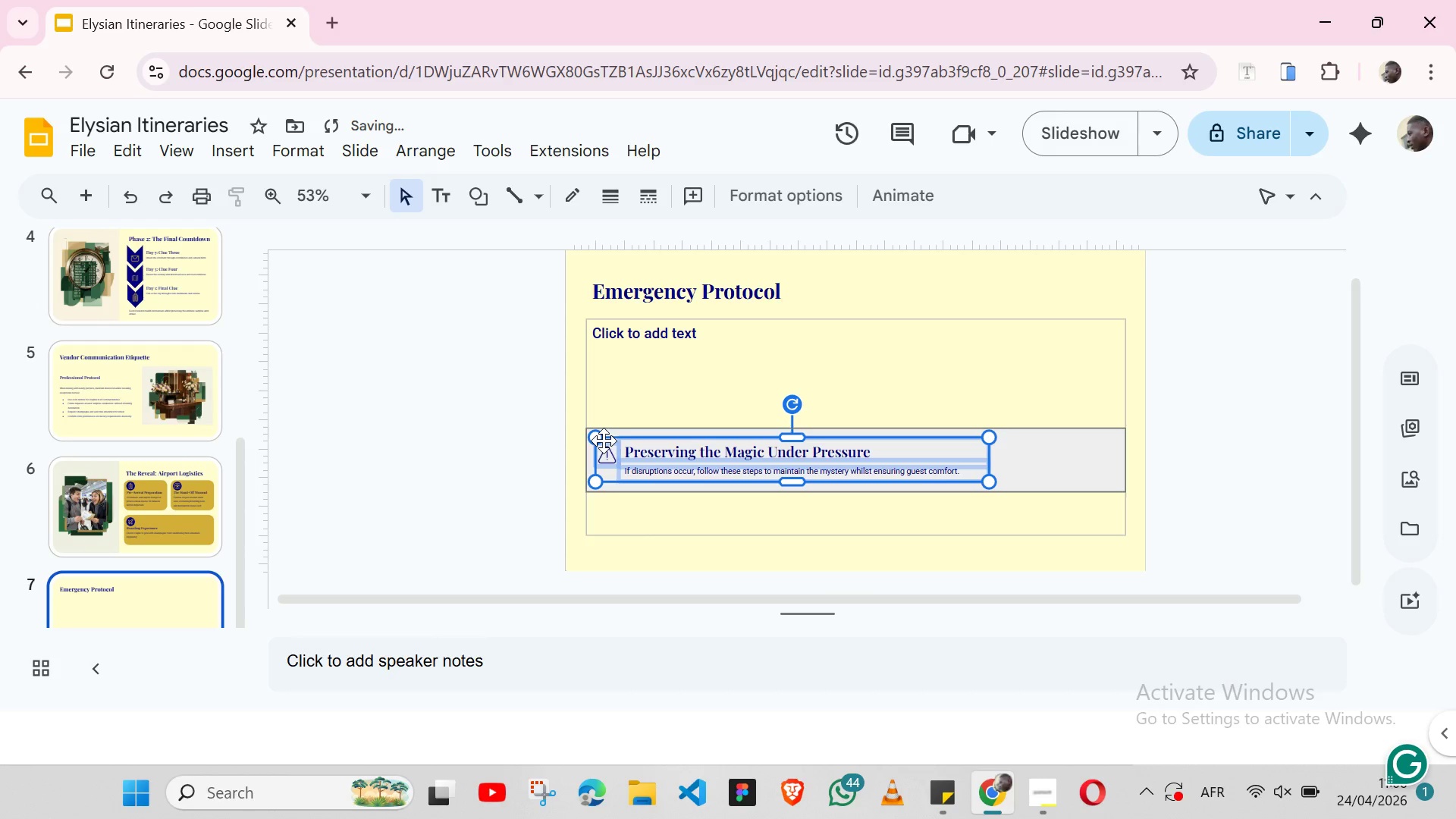 
key(ArrowLeft)
 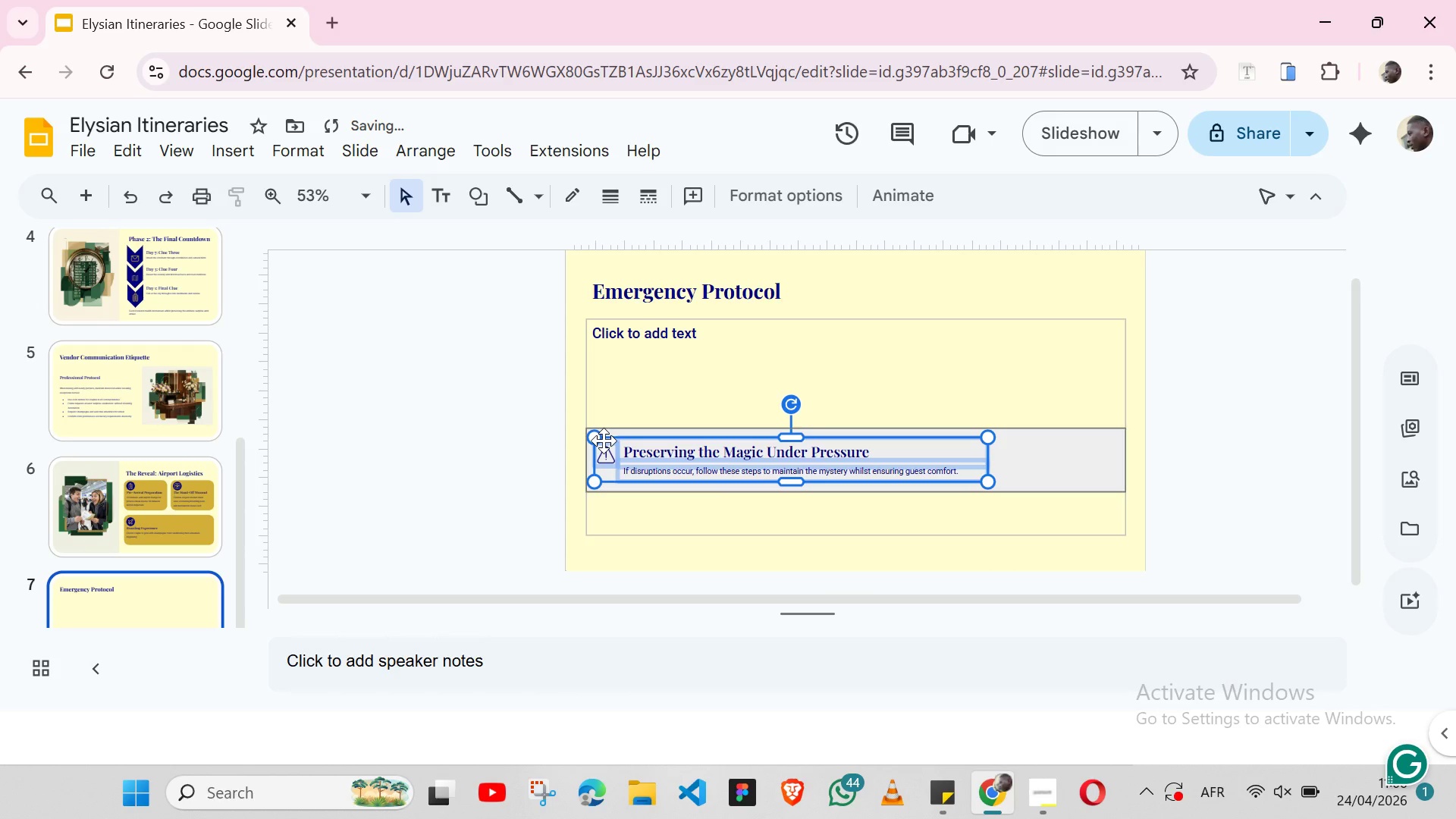 
hold_key(key=ShiftLeft, duration=1.52)
 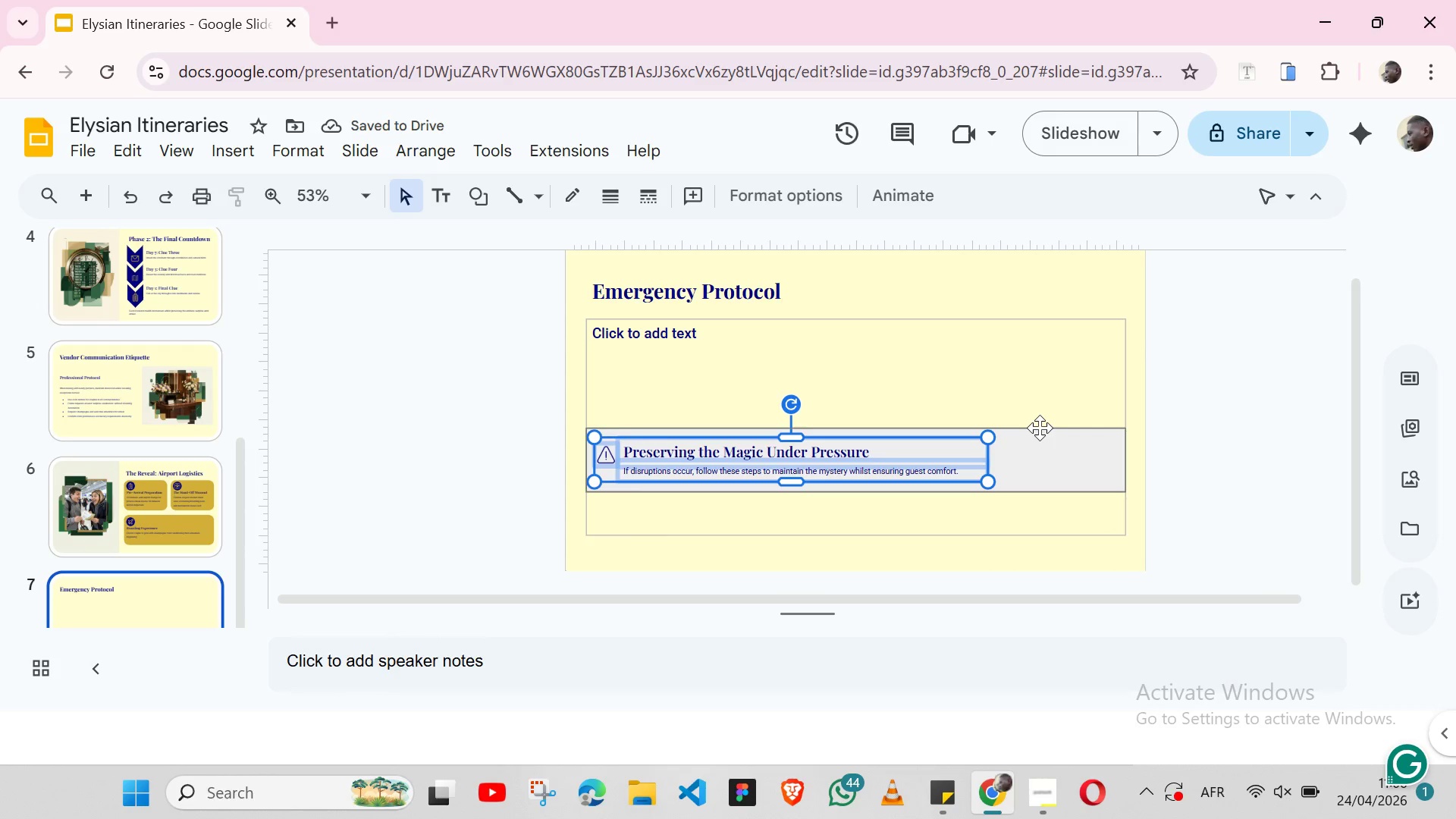 
hold_key(key=ShiftLeft, duration=1.33)
left_click([1040, 428])
 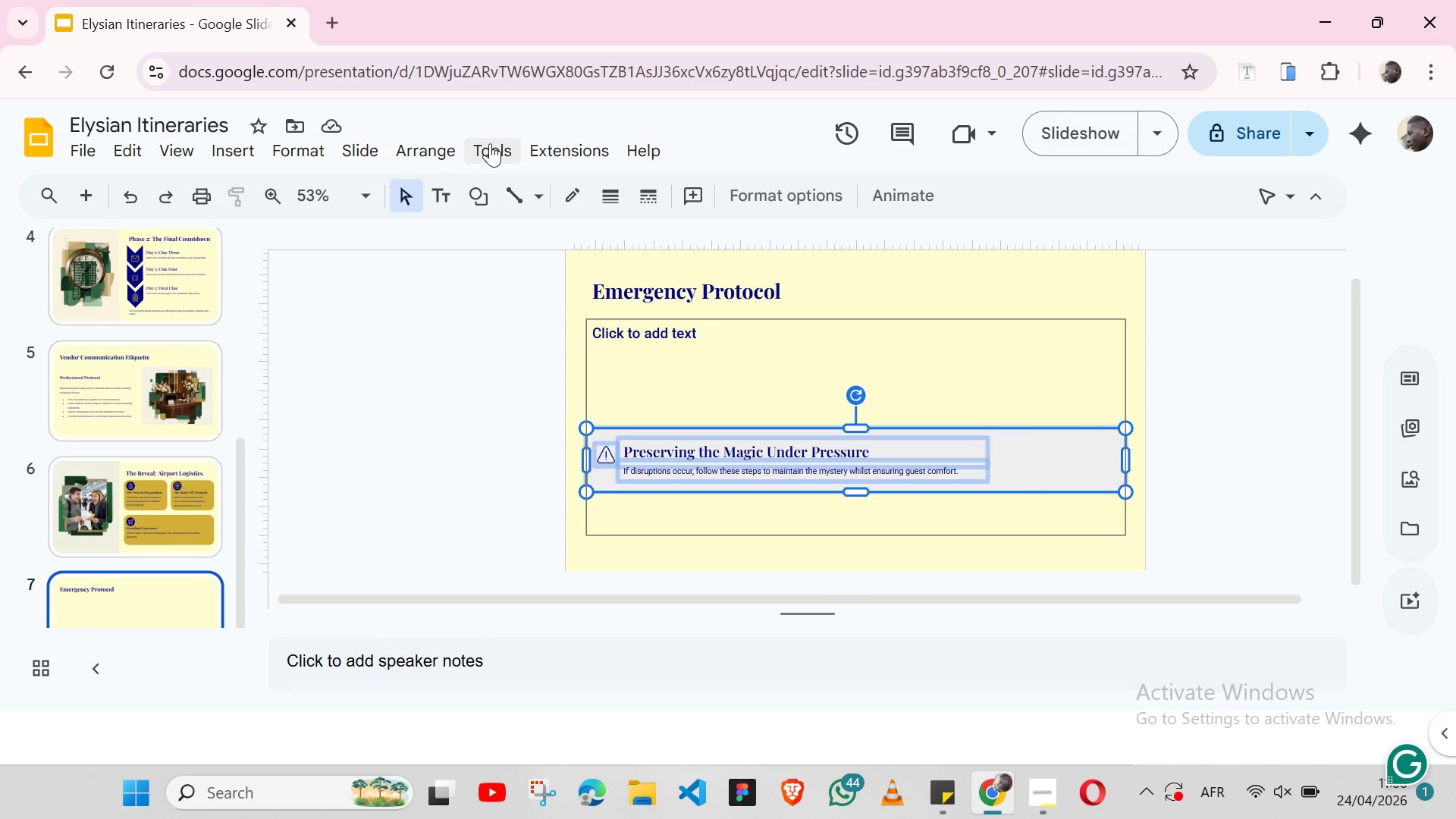 
left_click([445, 153])
 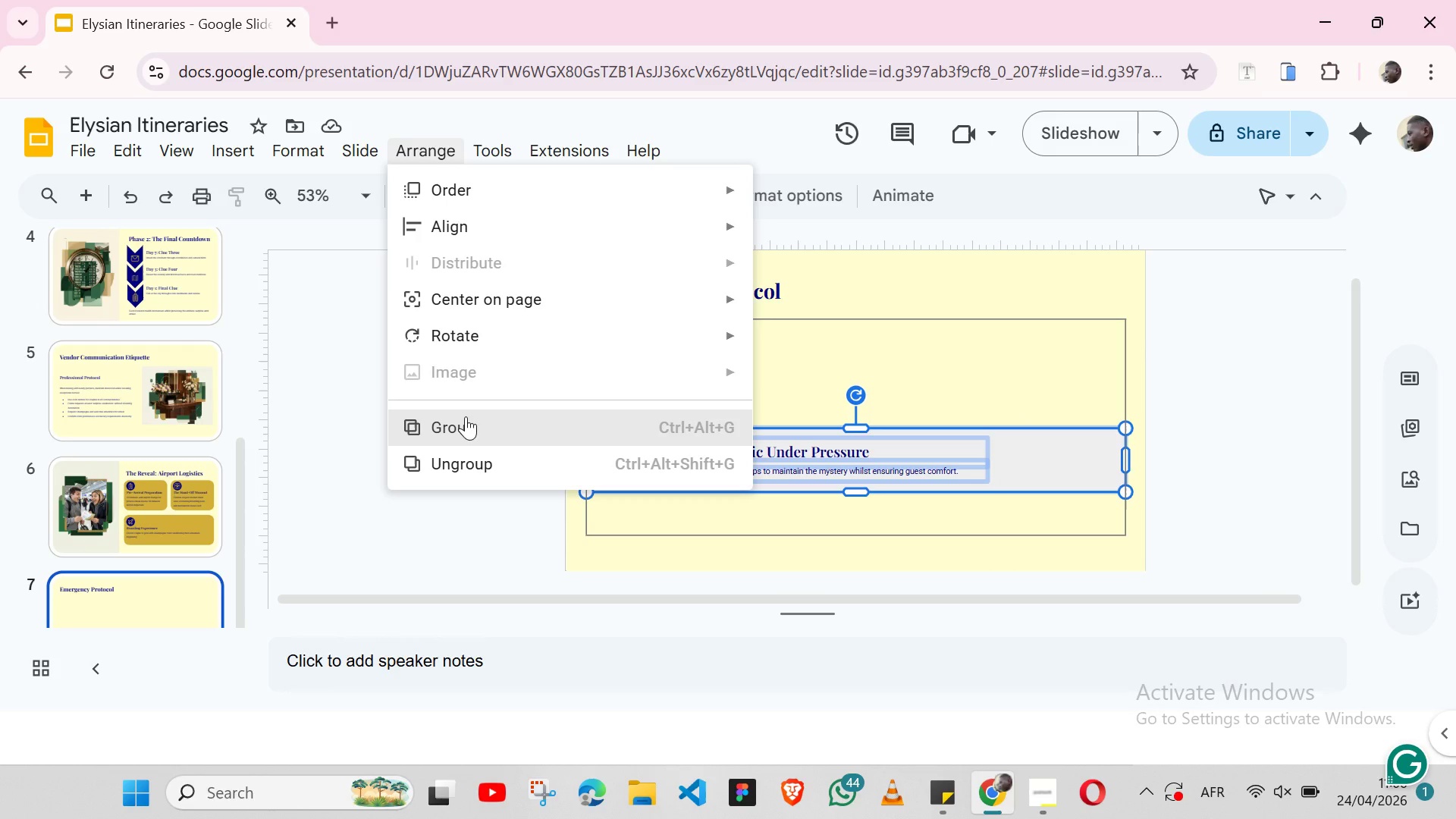 
left_click([466, 416])
 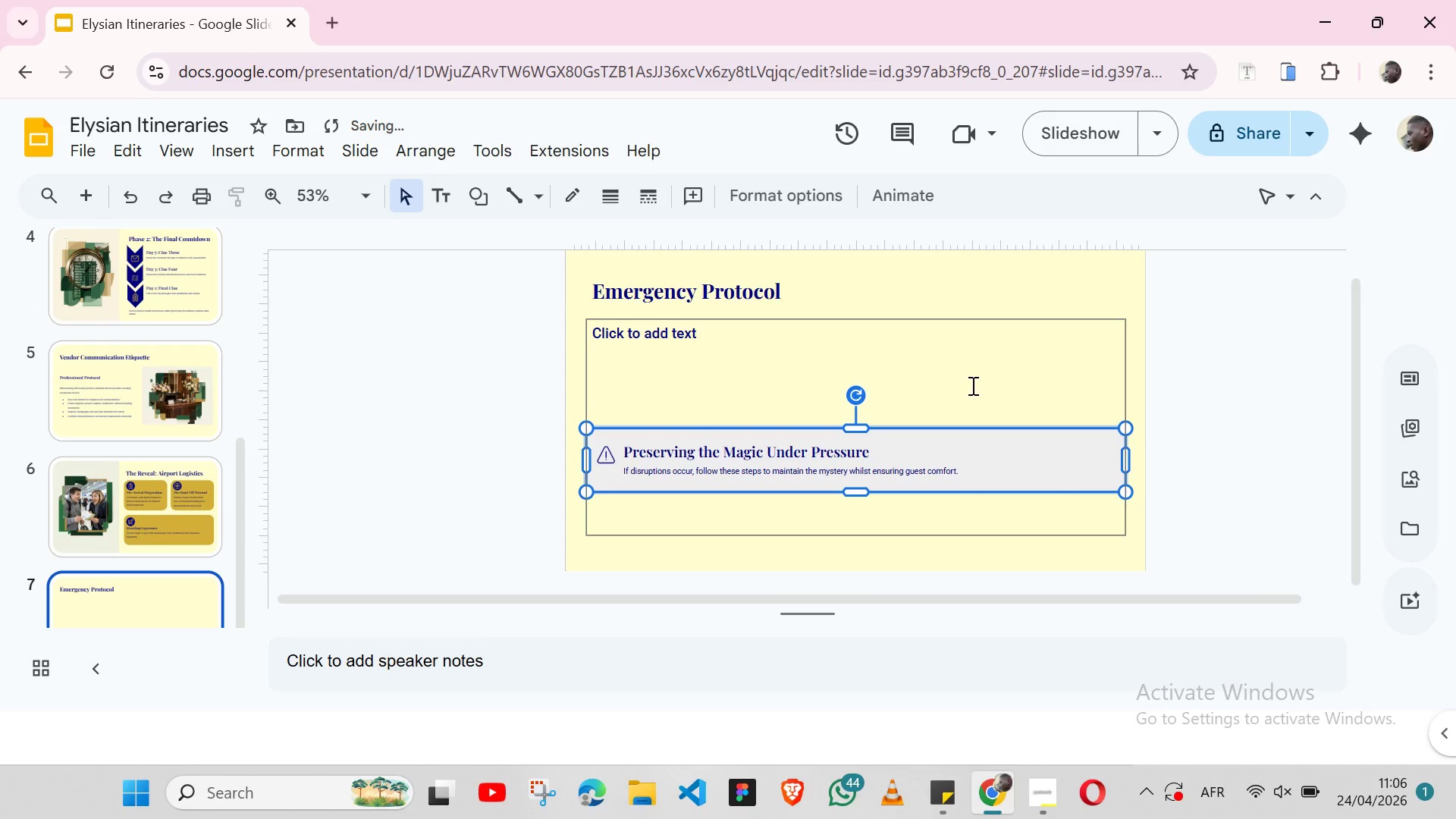 
left_click([971, 385])
 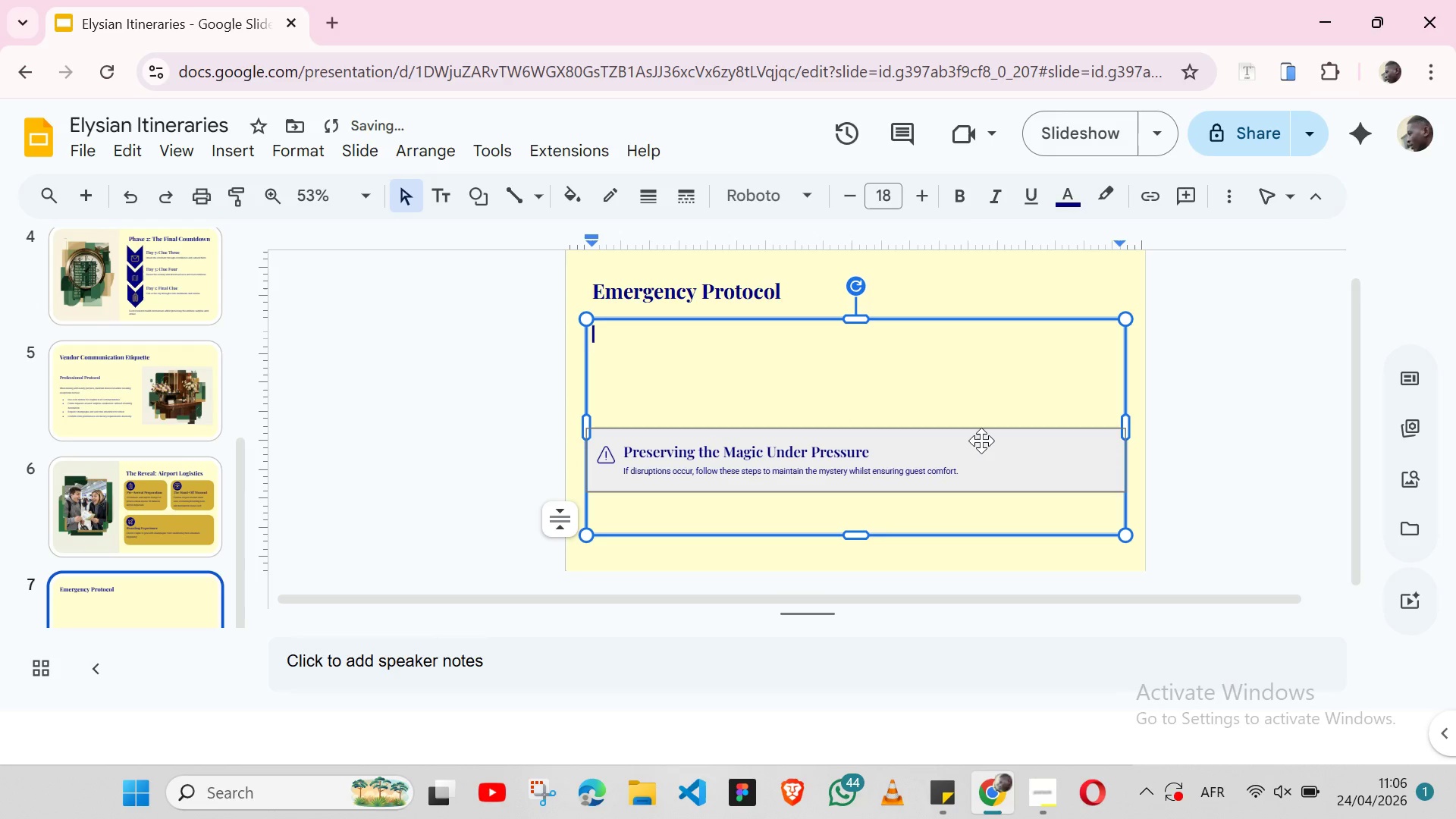 
left_click([981, 441])
 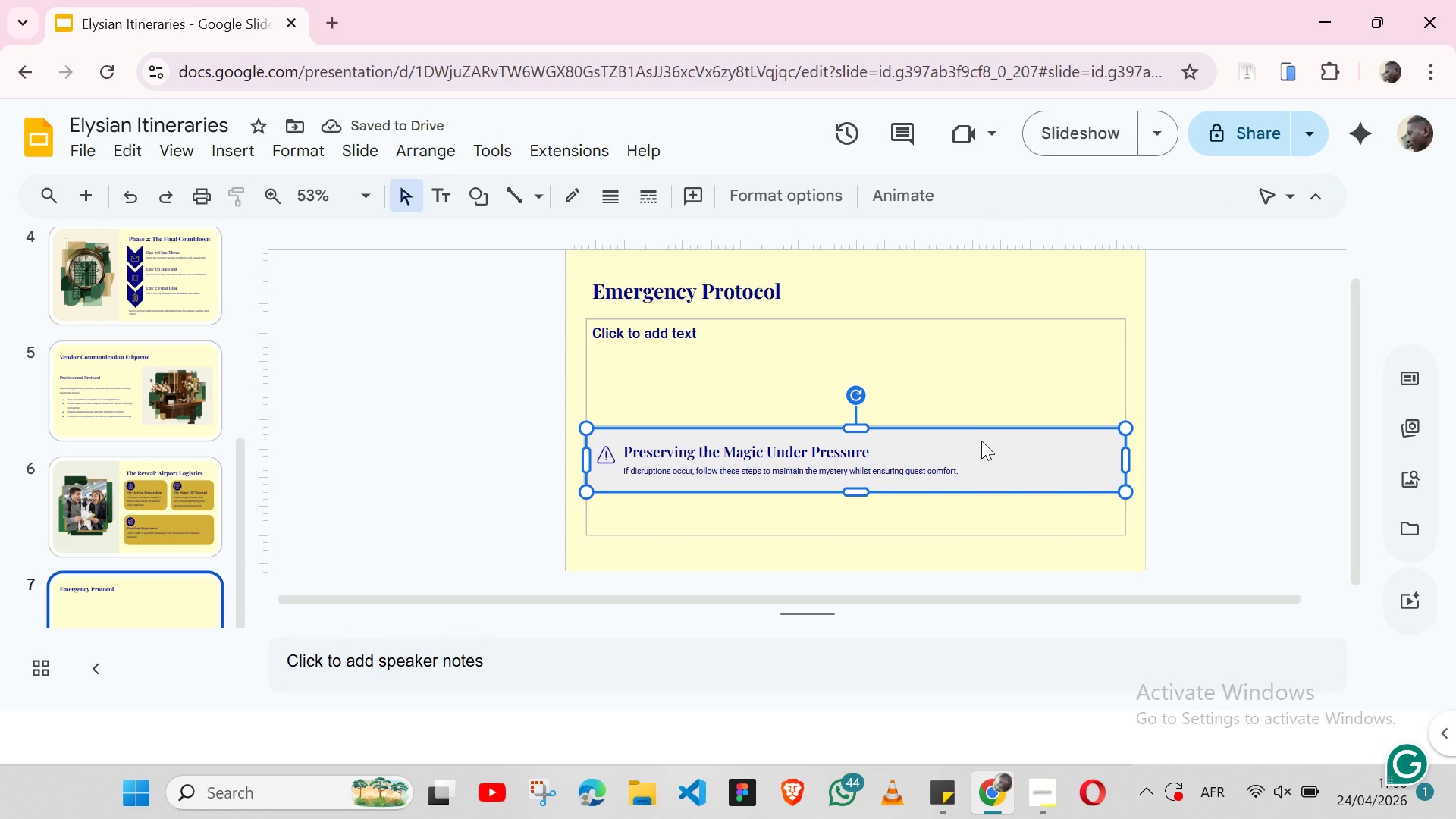 
left_click([981, 441])
 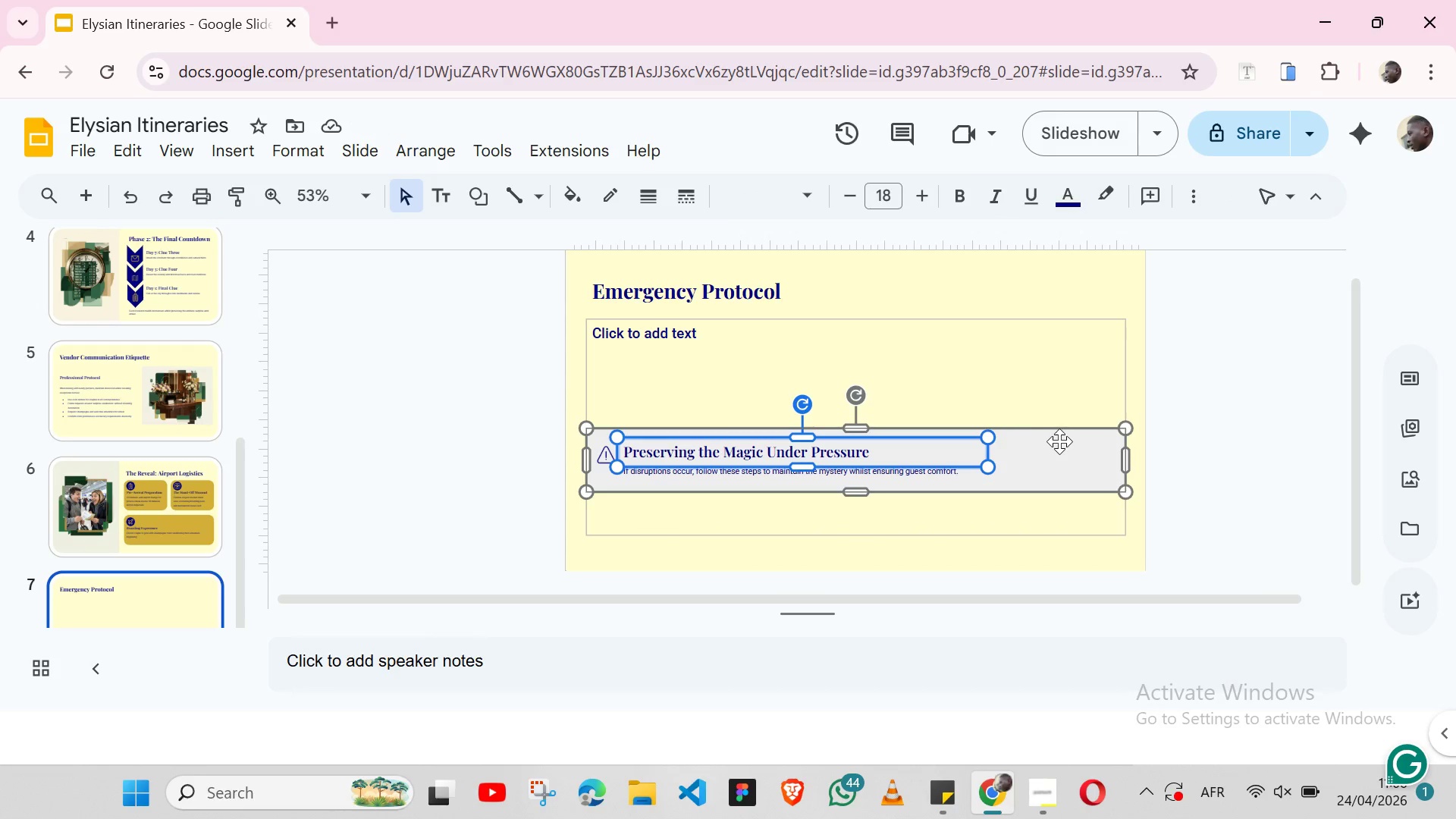 
left_click([1059, 441])
 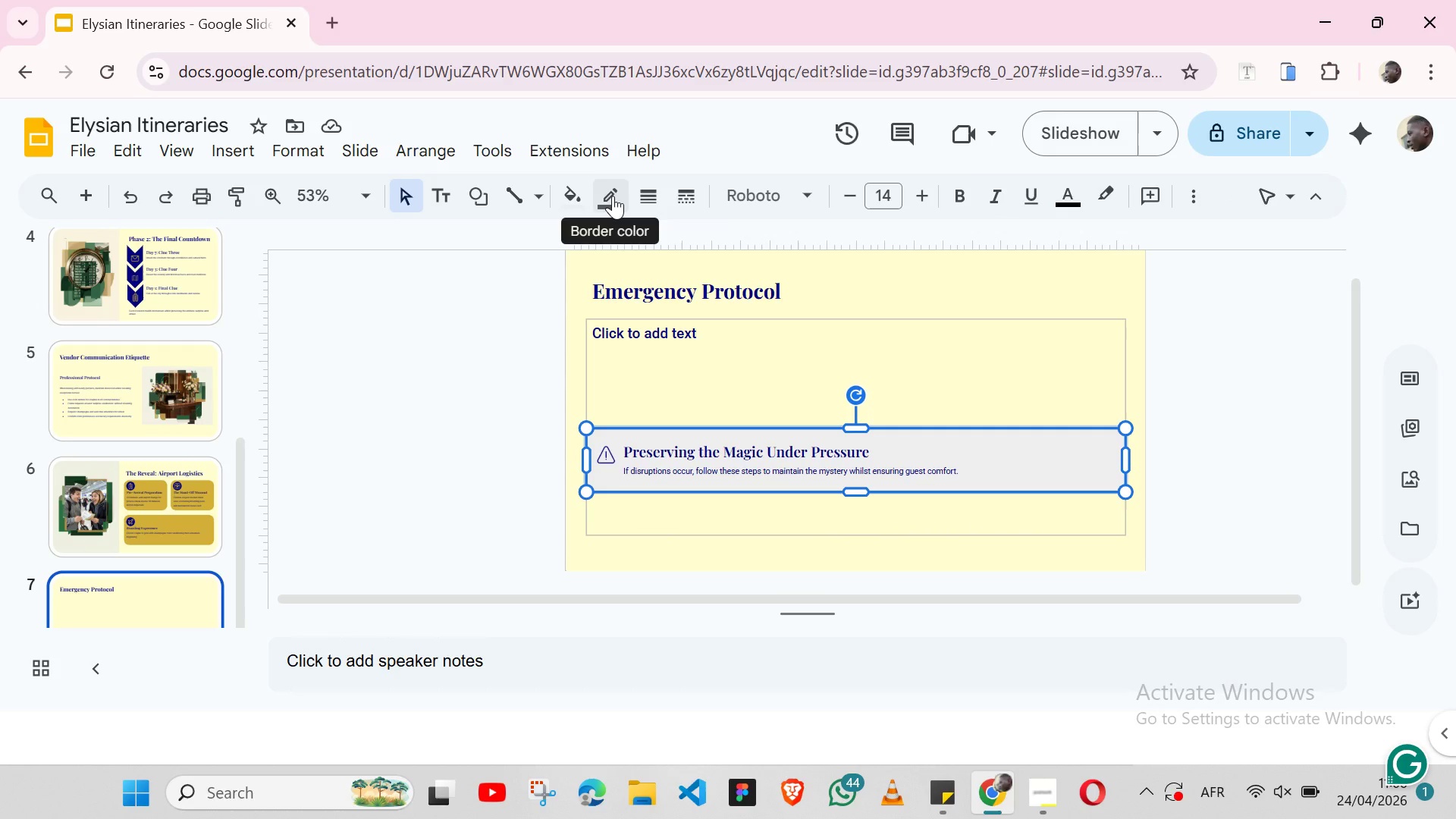 
left_click([613, 196])
 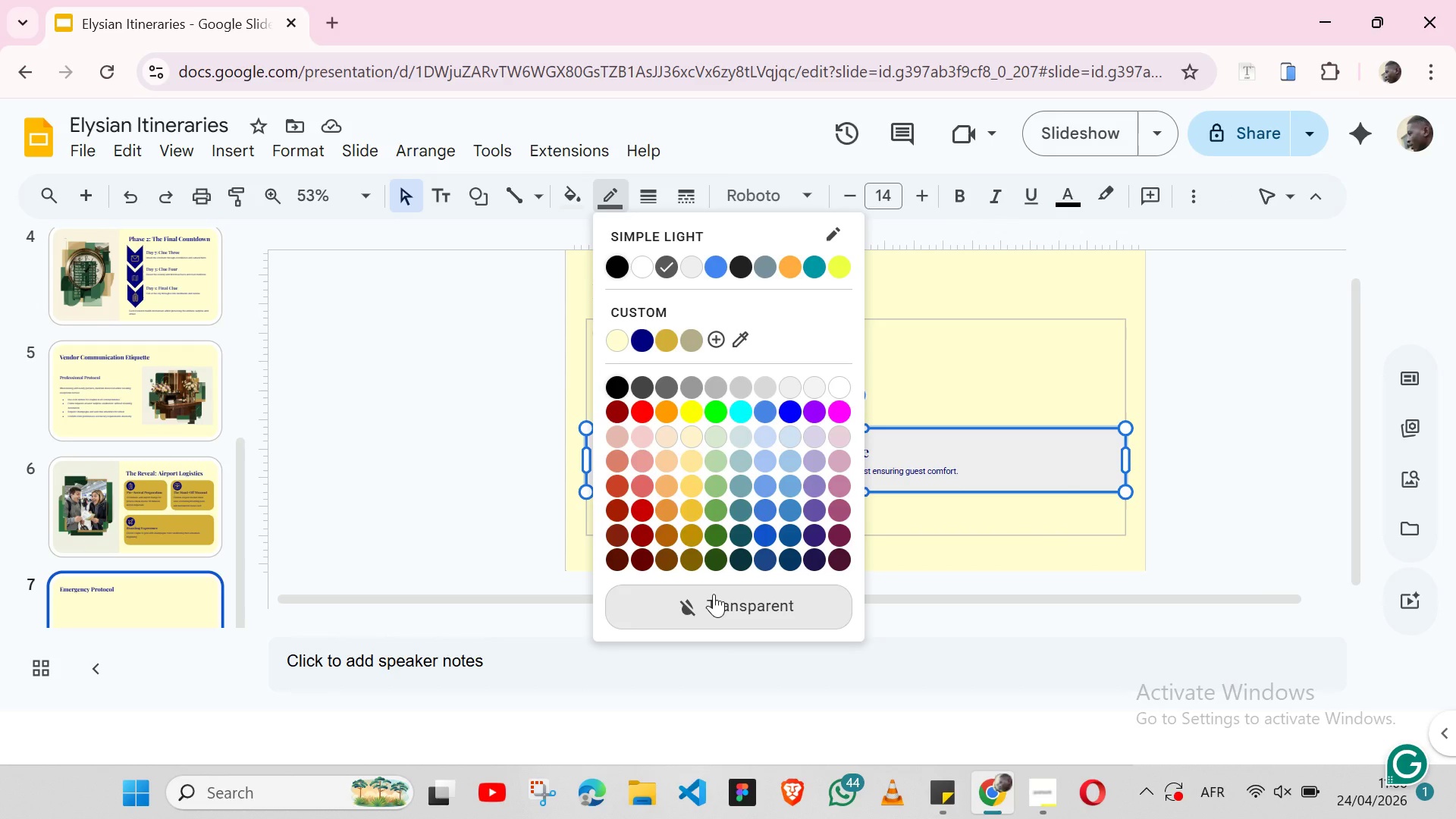 
left_click([714, 594])
 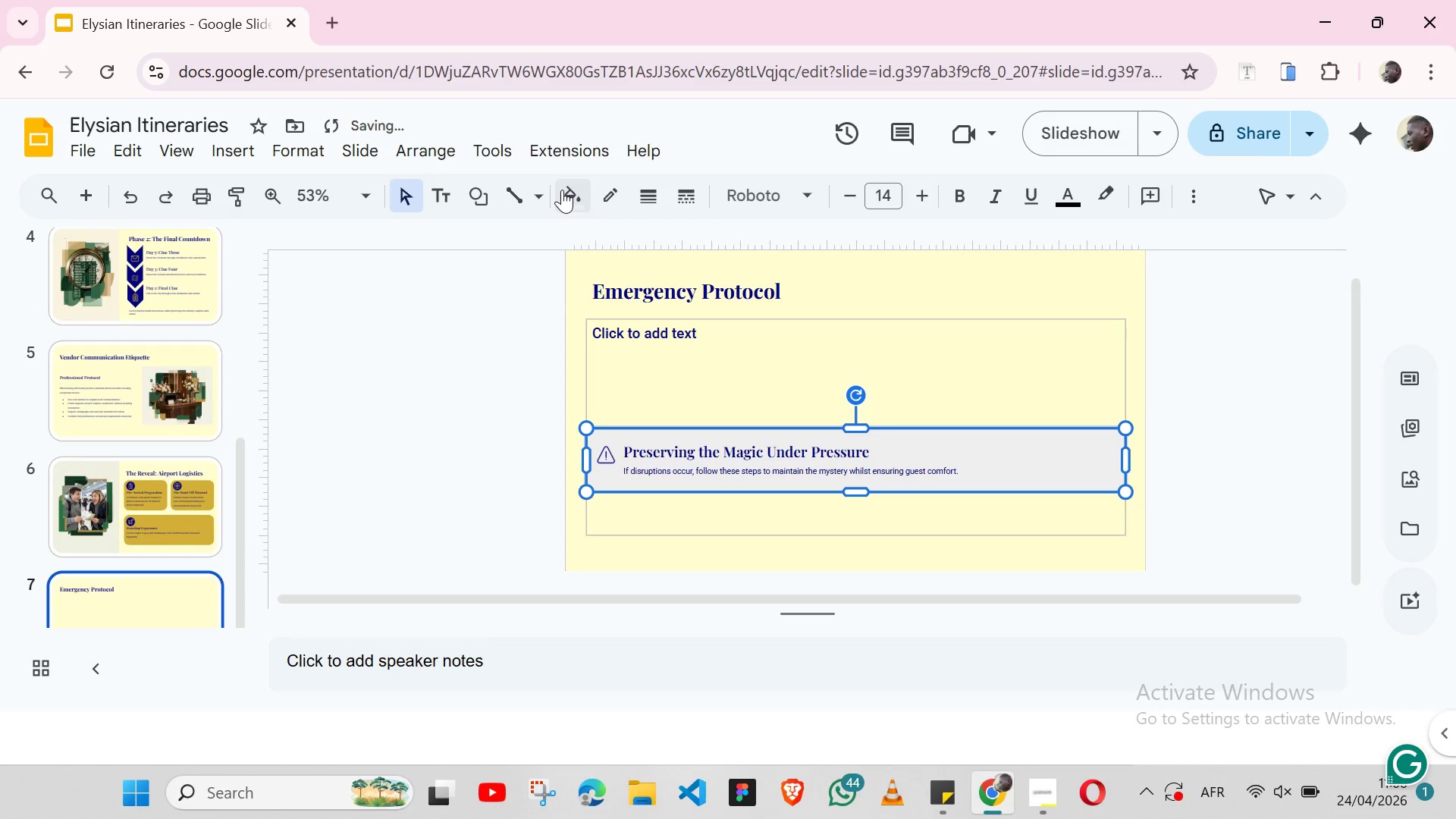 
left_click([562, 190])
 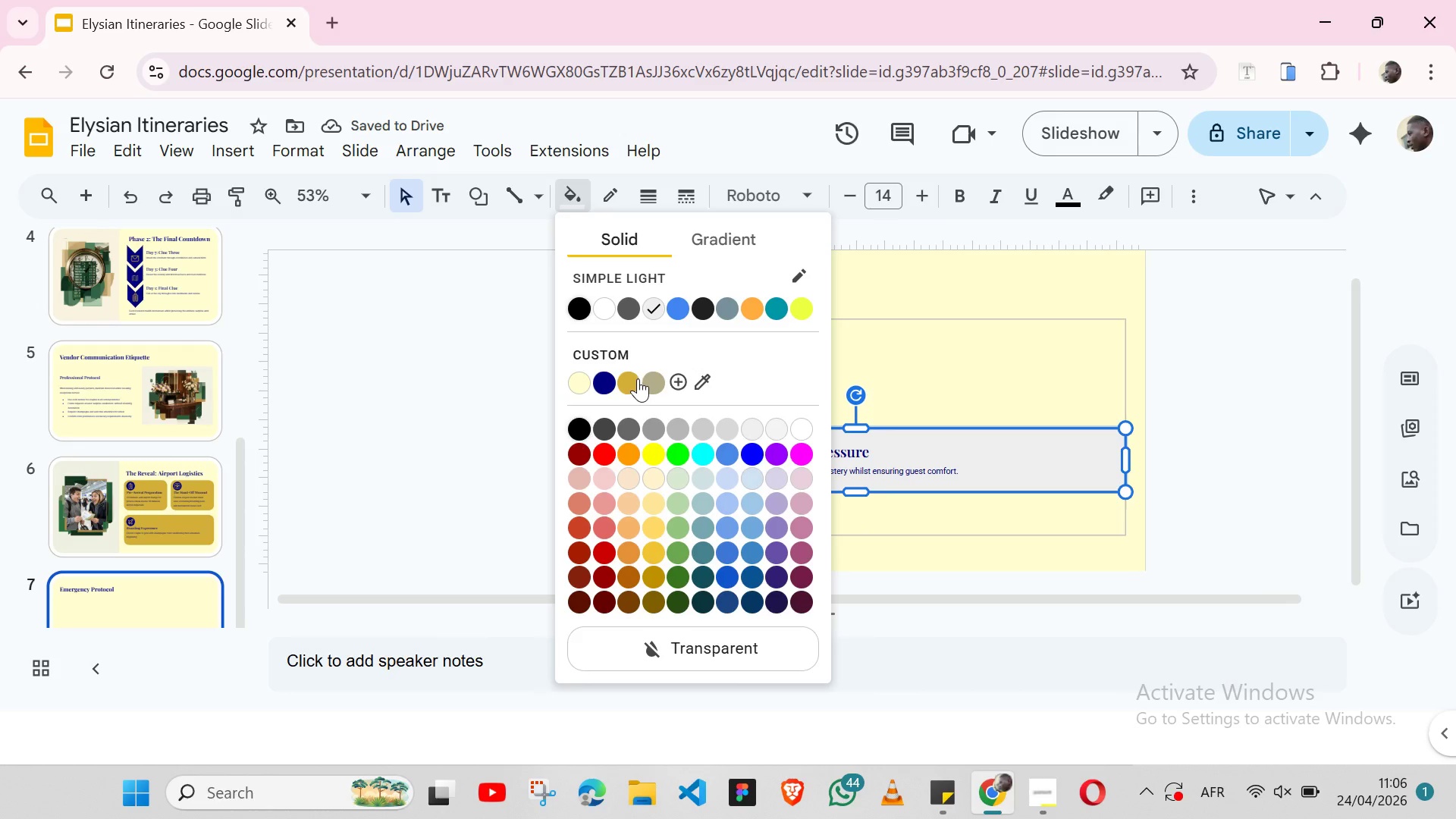 
left_click([638, 378])
 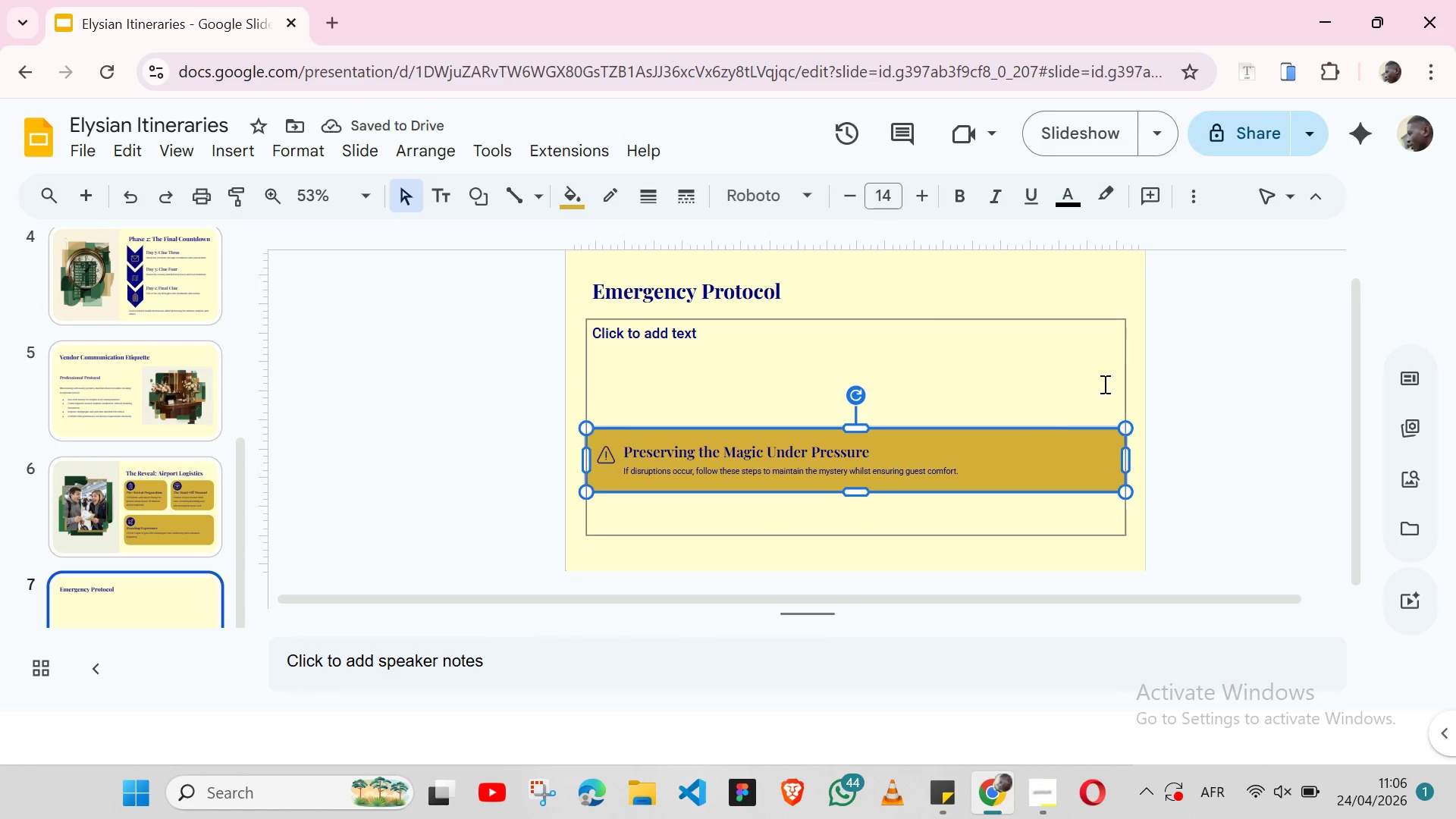 
left_click([1108, 384])
 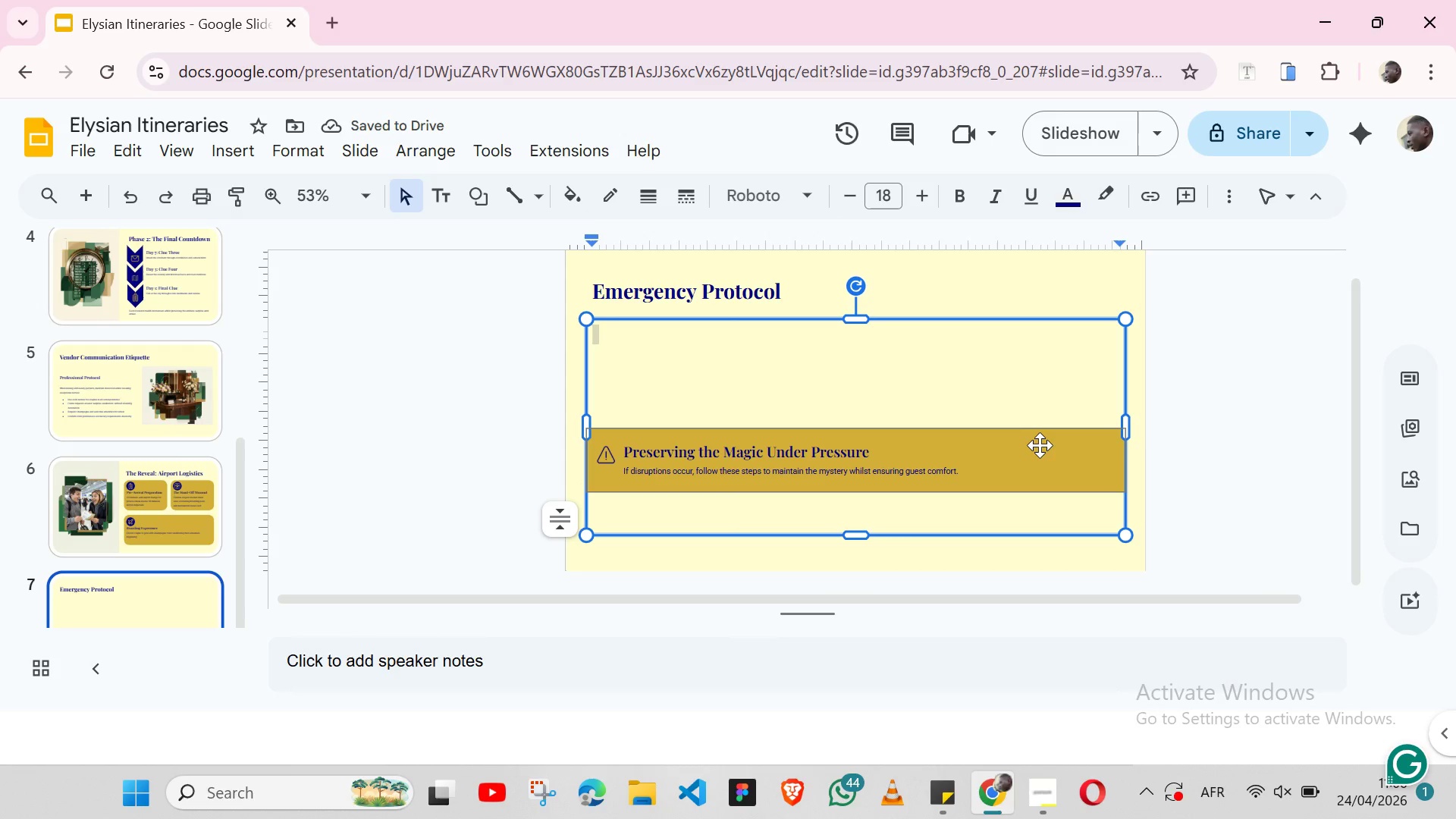 
left_click([1040, 445])
 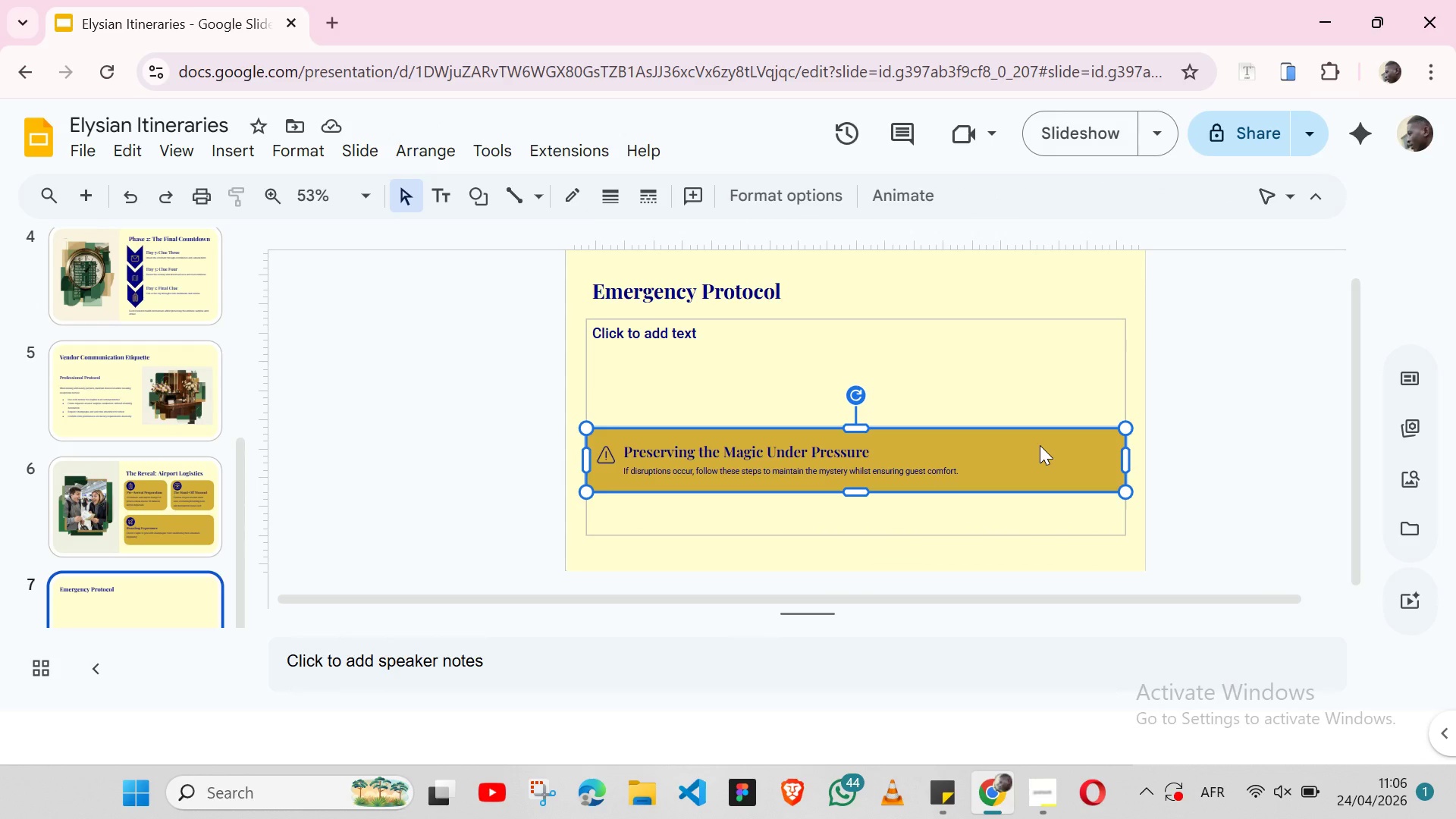 
hold_key(key=ShiftLeft, duration=1.52)
left_click([1103, 314])
 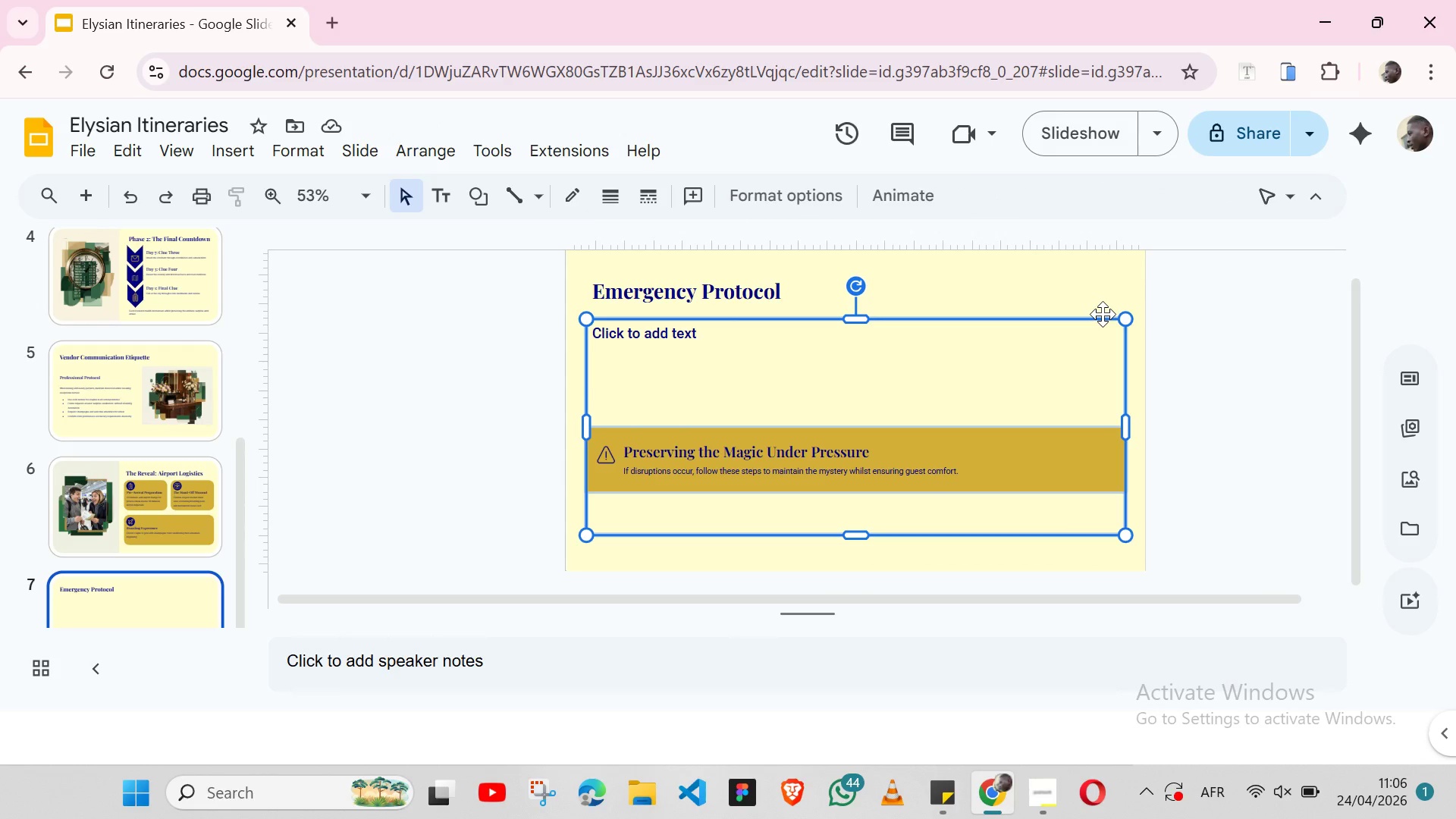 
key(Shift+ShiftLeft)
 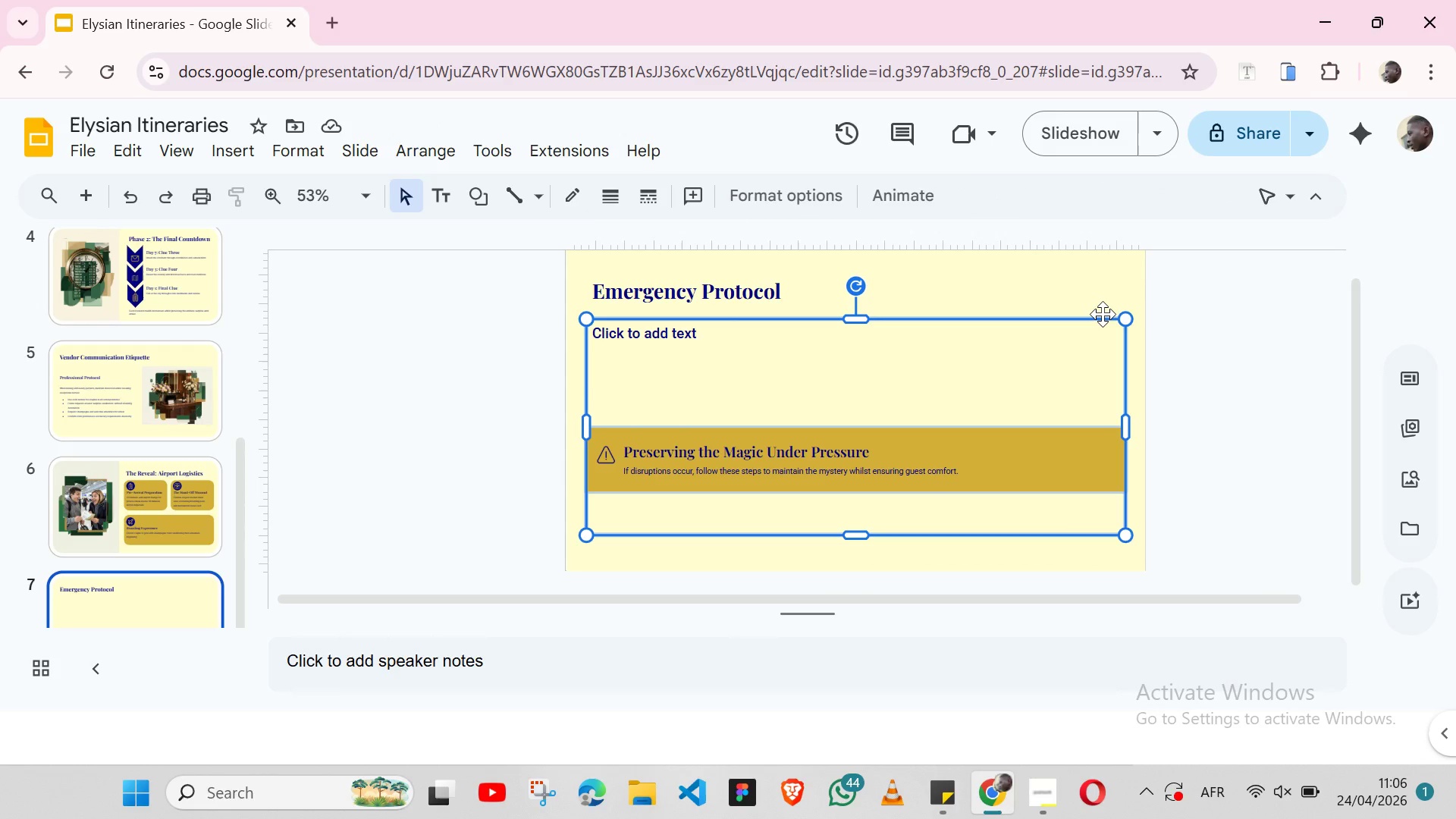 
key(Shift+ShiftLeft)
 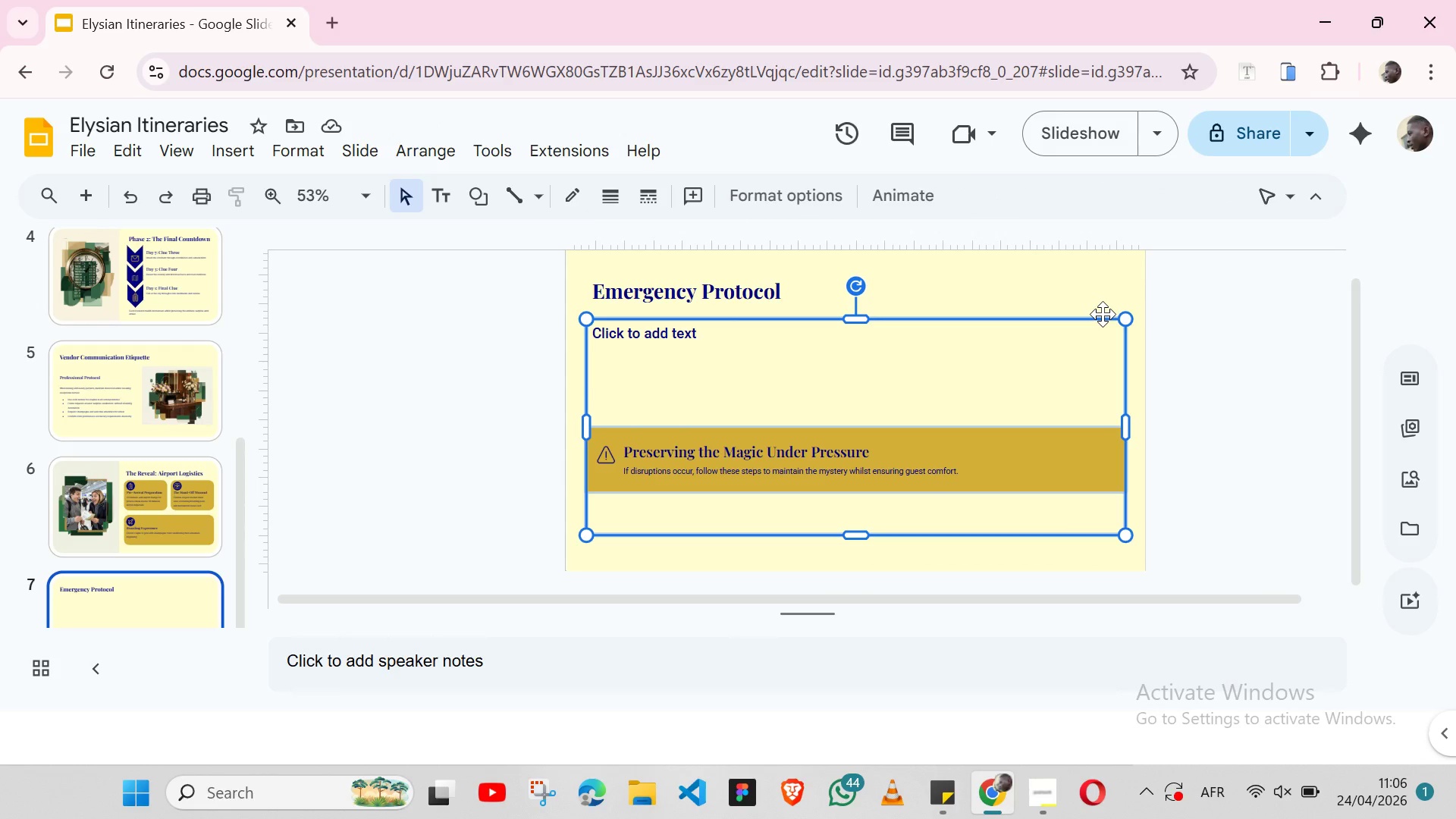 
key(Shift+ShiftLeft)
 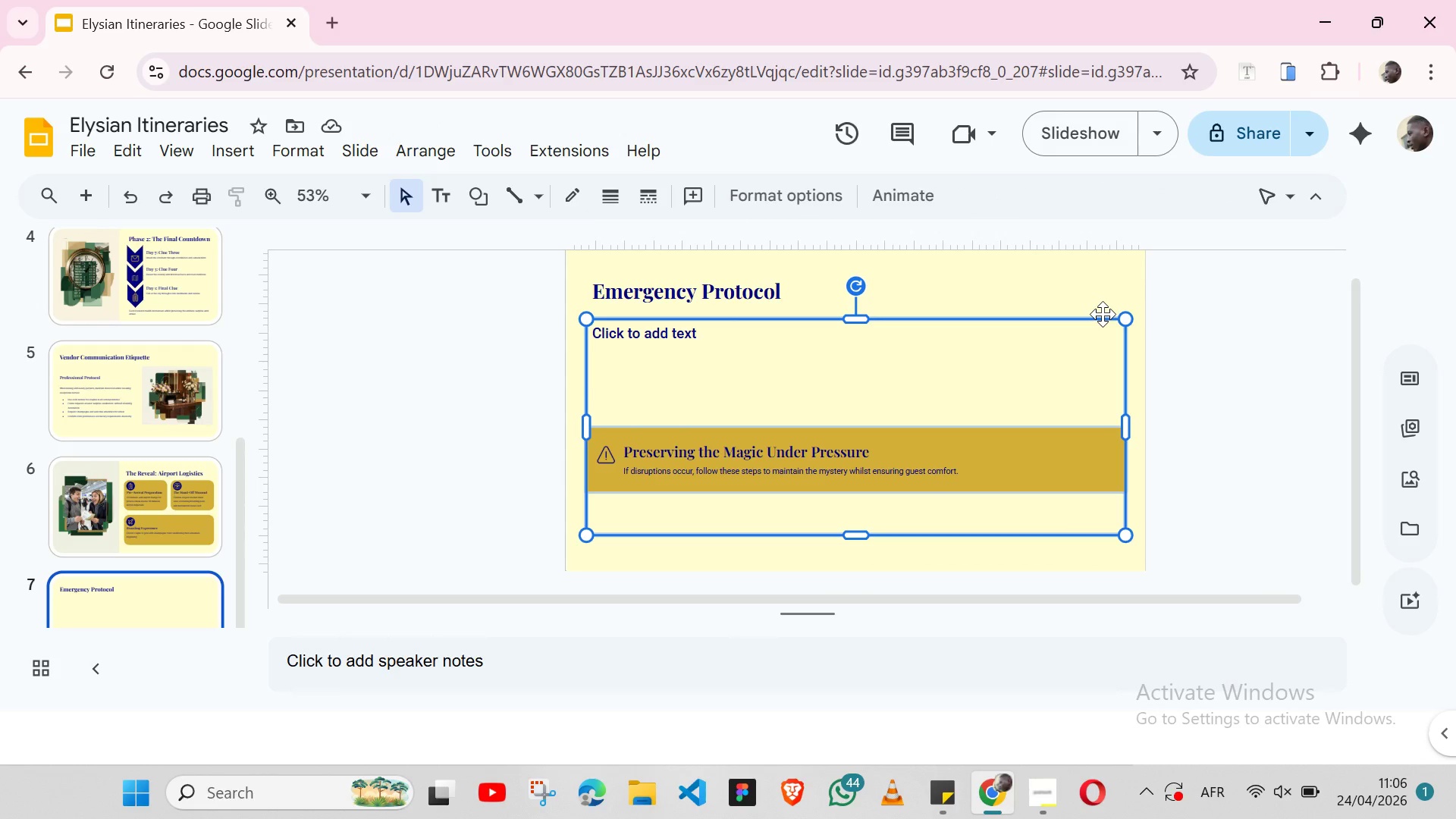 
key(Shift+ShiftLeft)
 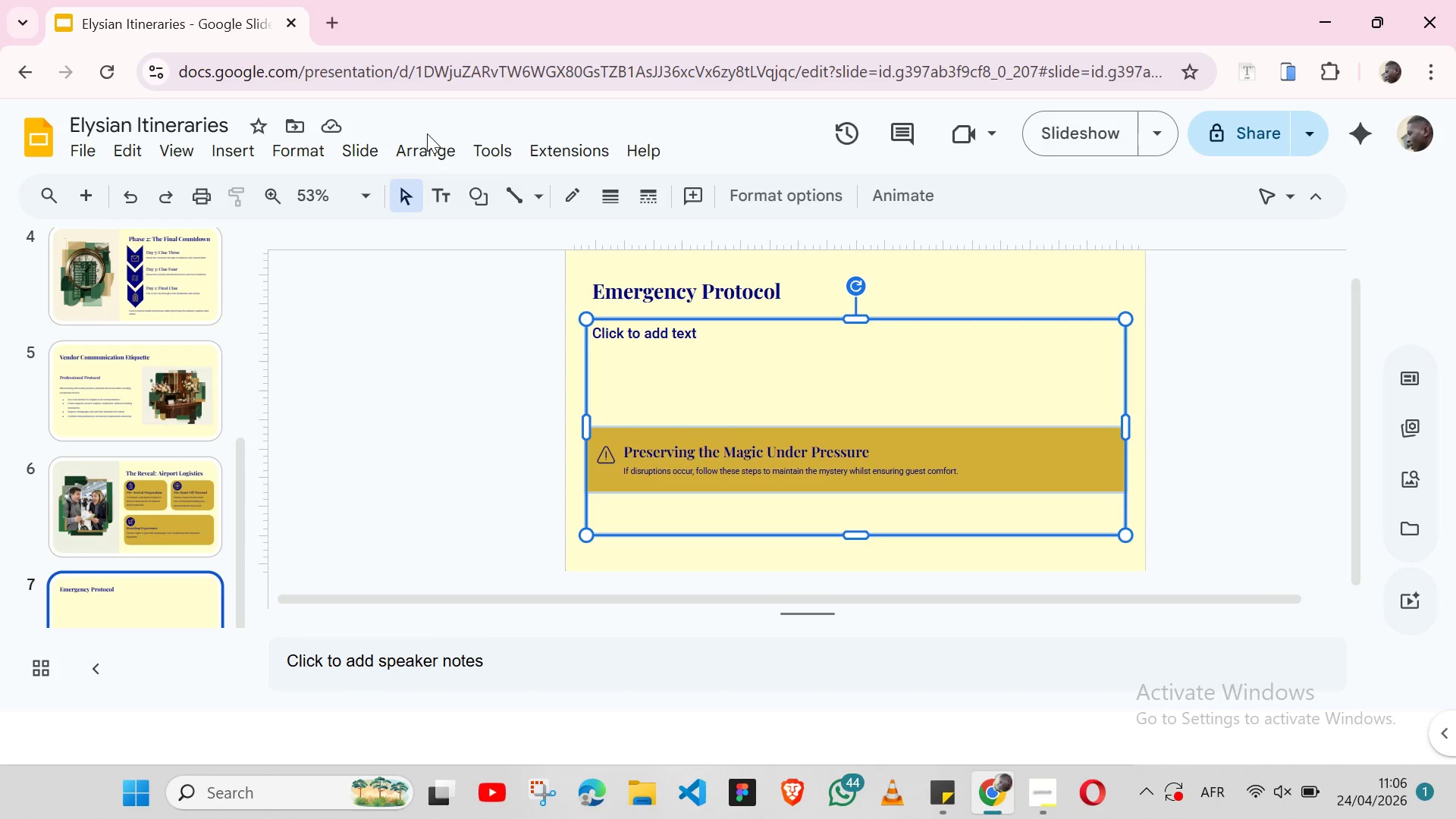 
left_click([422, 153])
 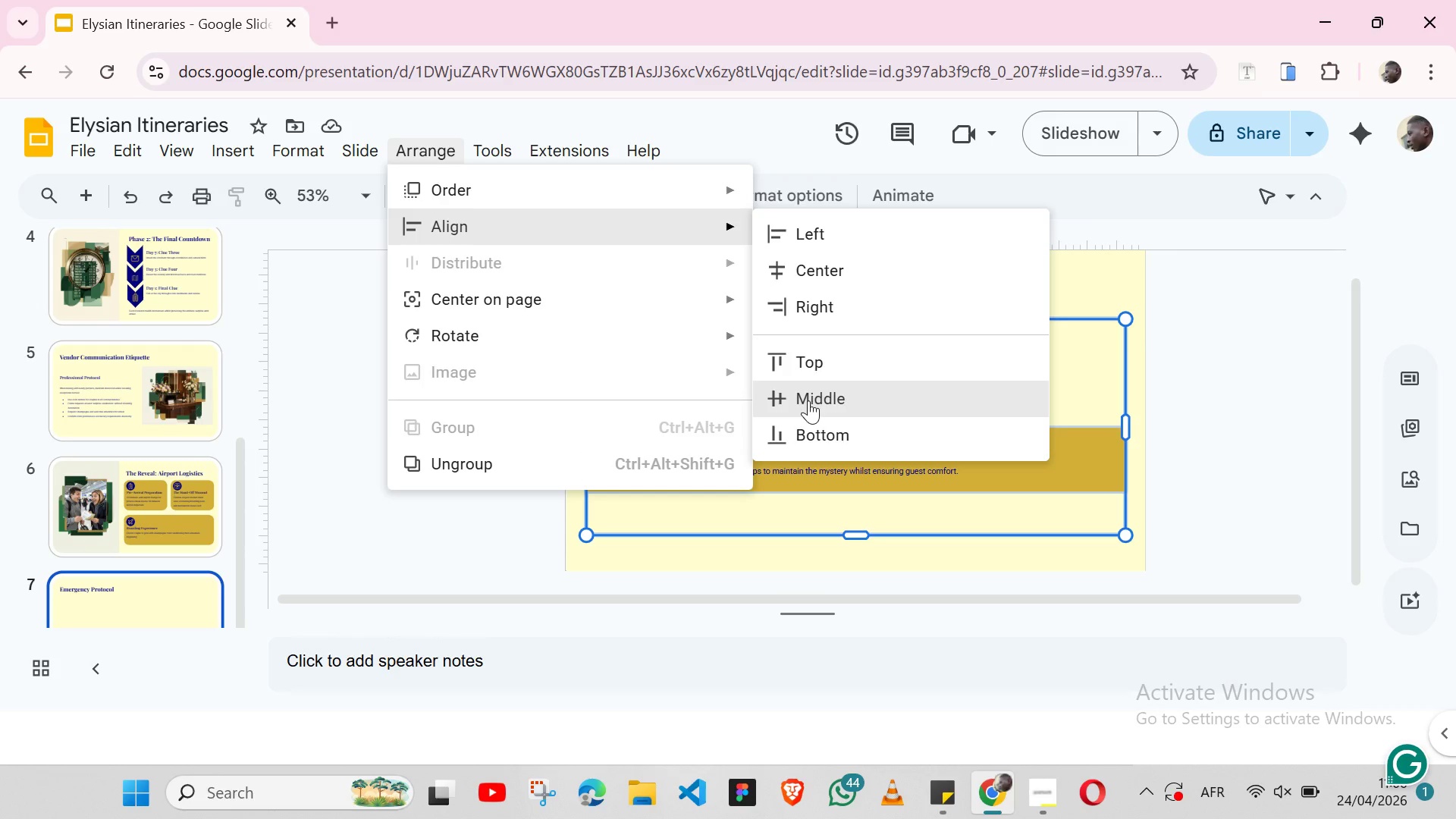 
left_click([818, 275])
 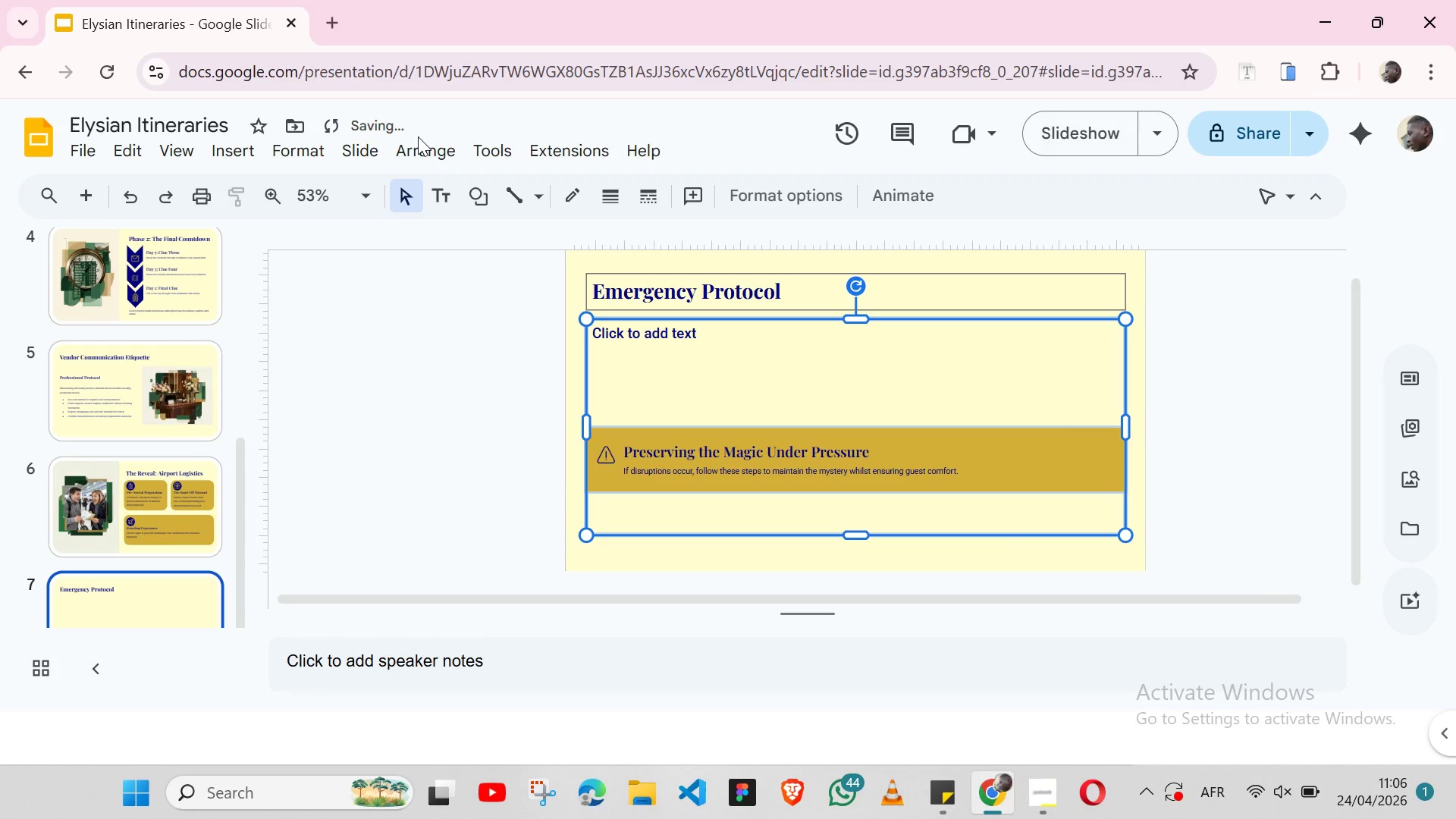 
left_click([422, 144])
 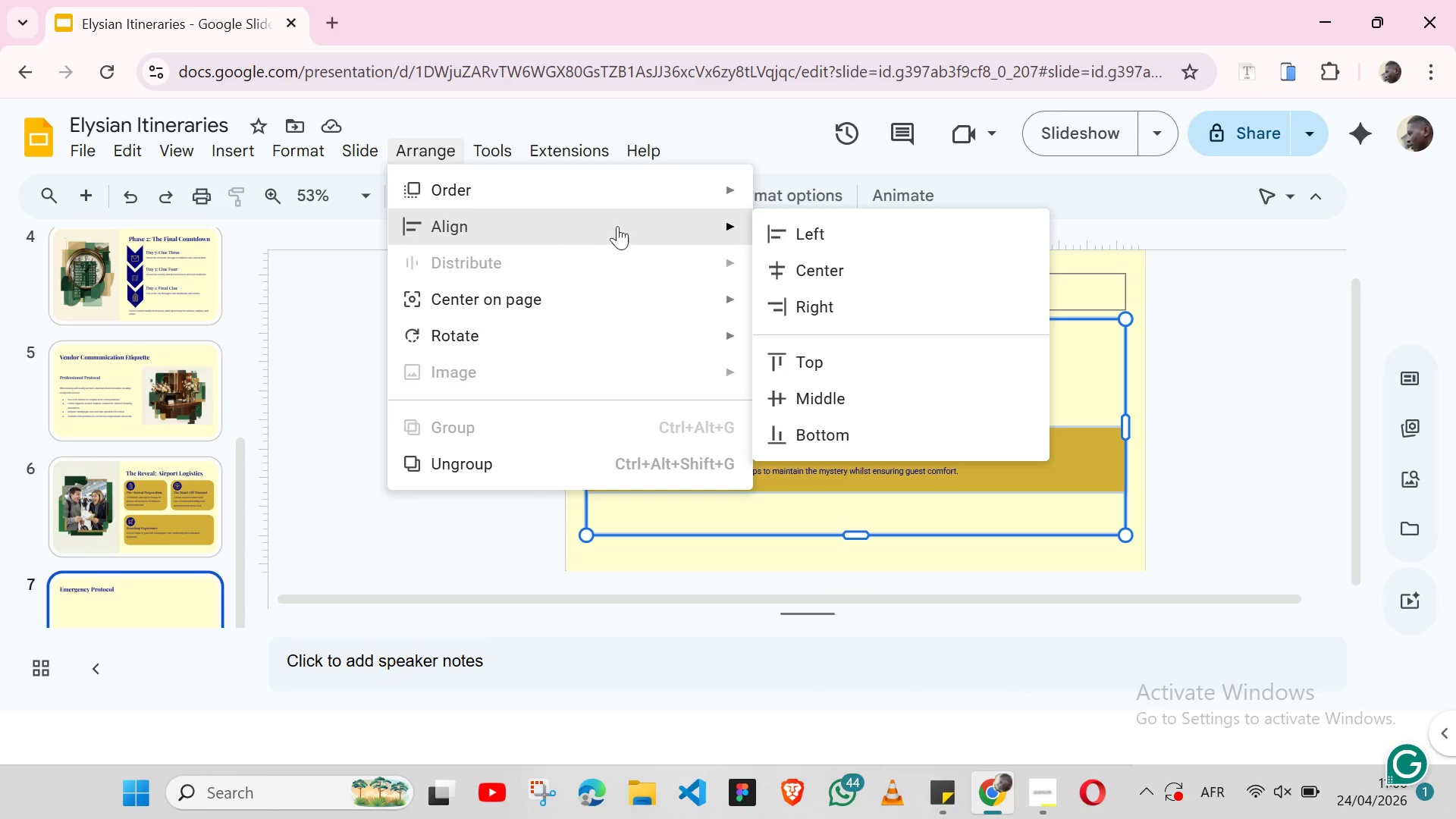 
left_click([798, 356])
 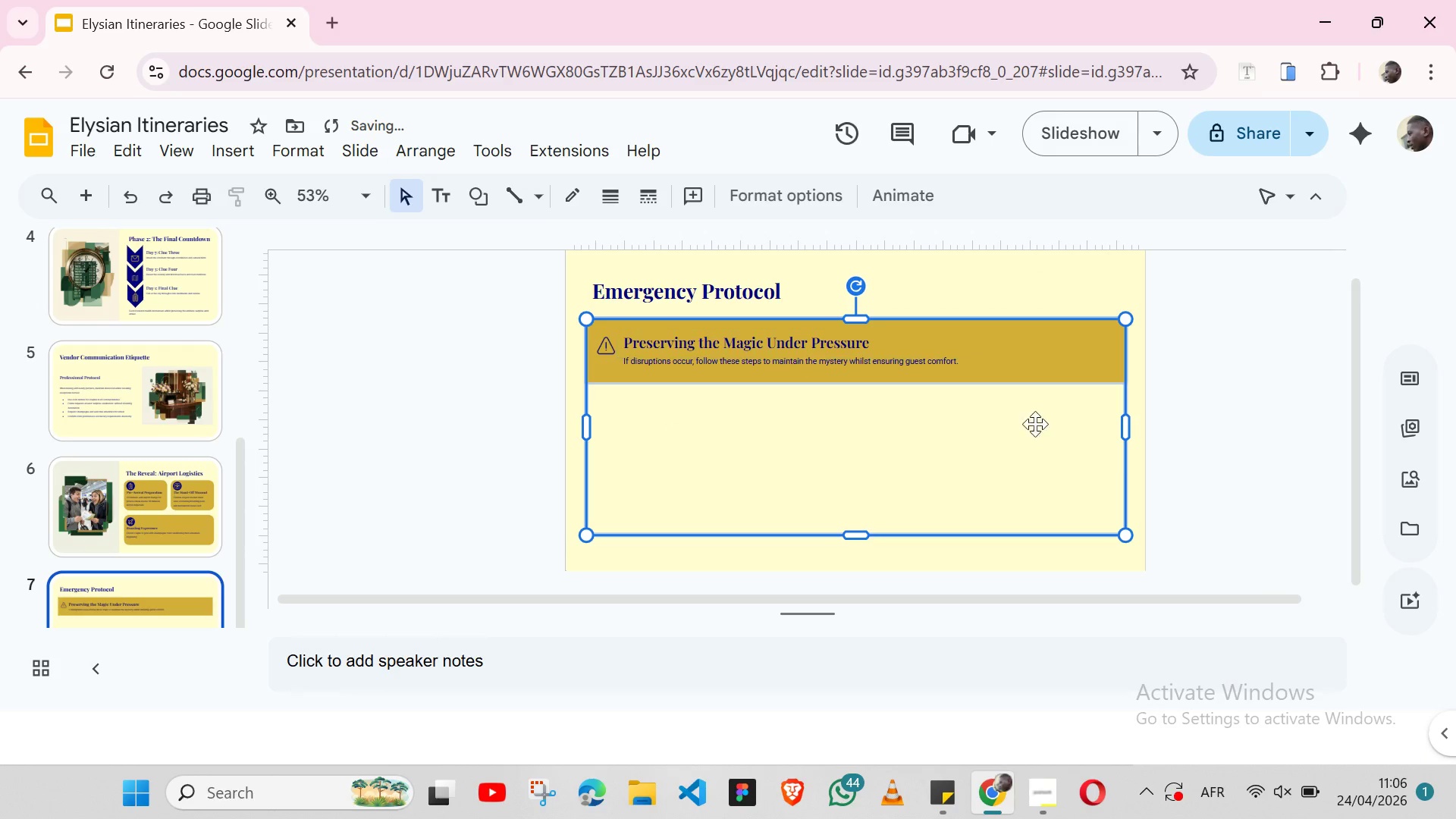 
left_click([1189, 485])
 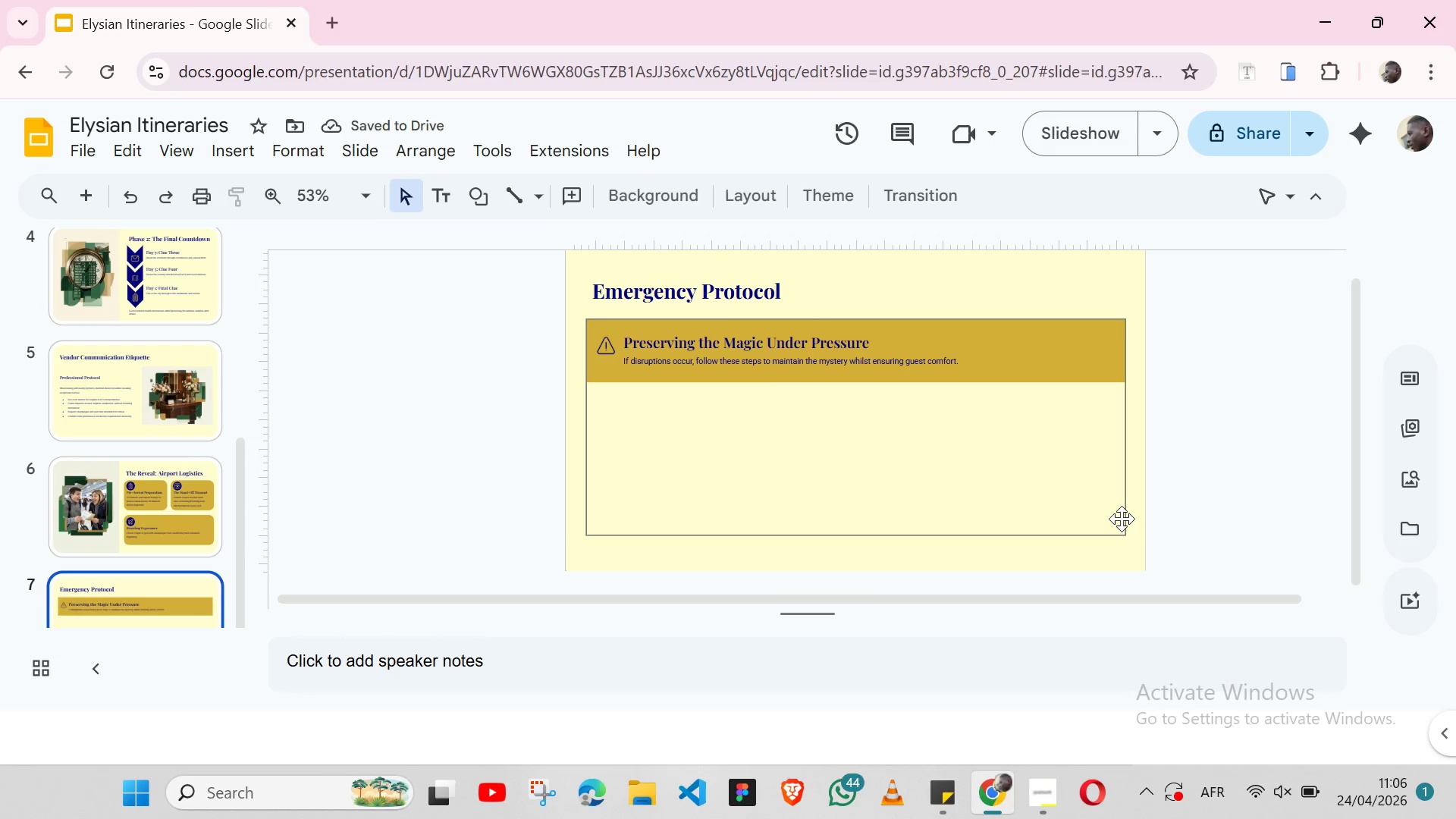 
left_click([1122, 519])
 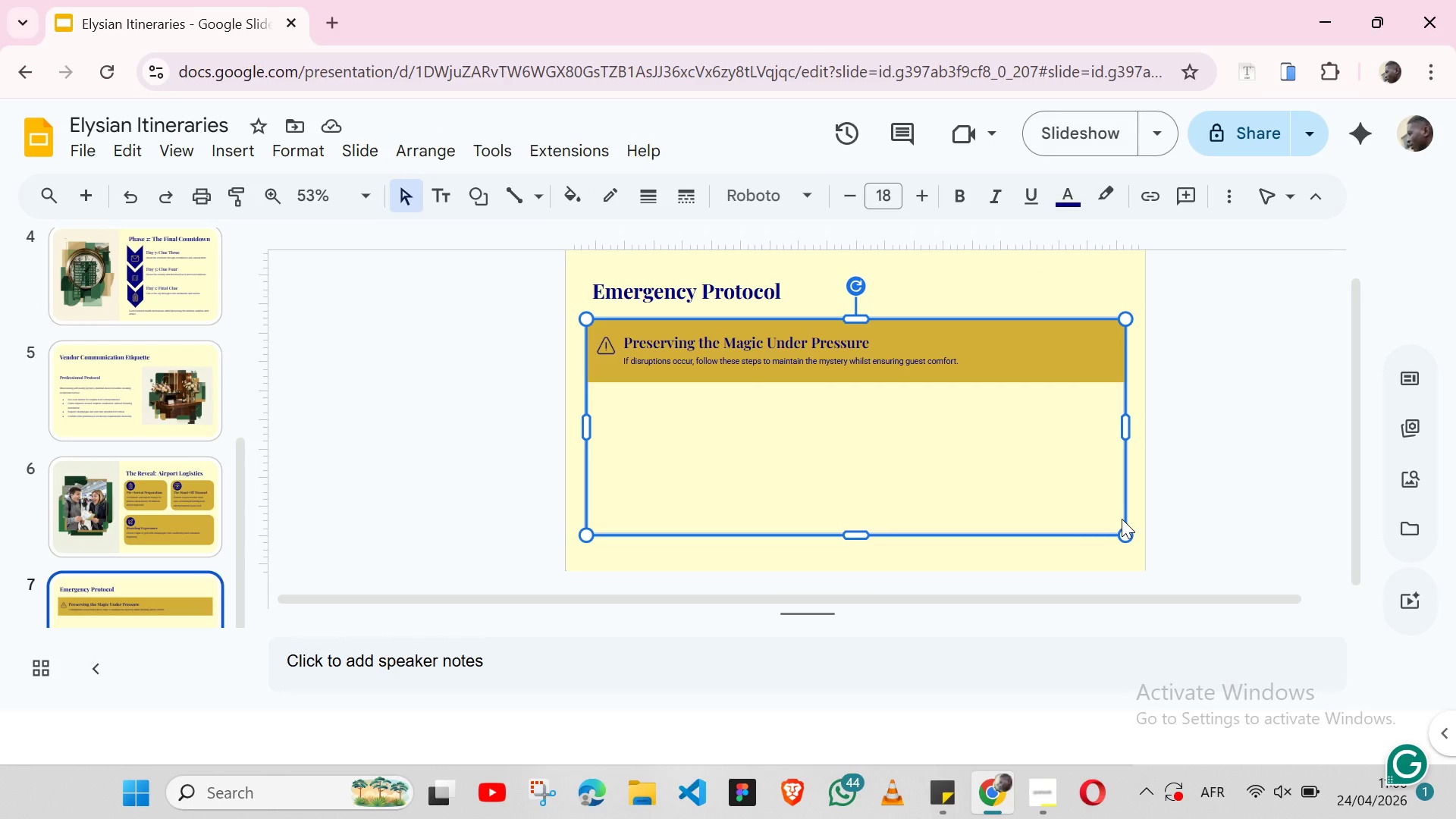 
wait(9.05)
 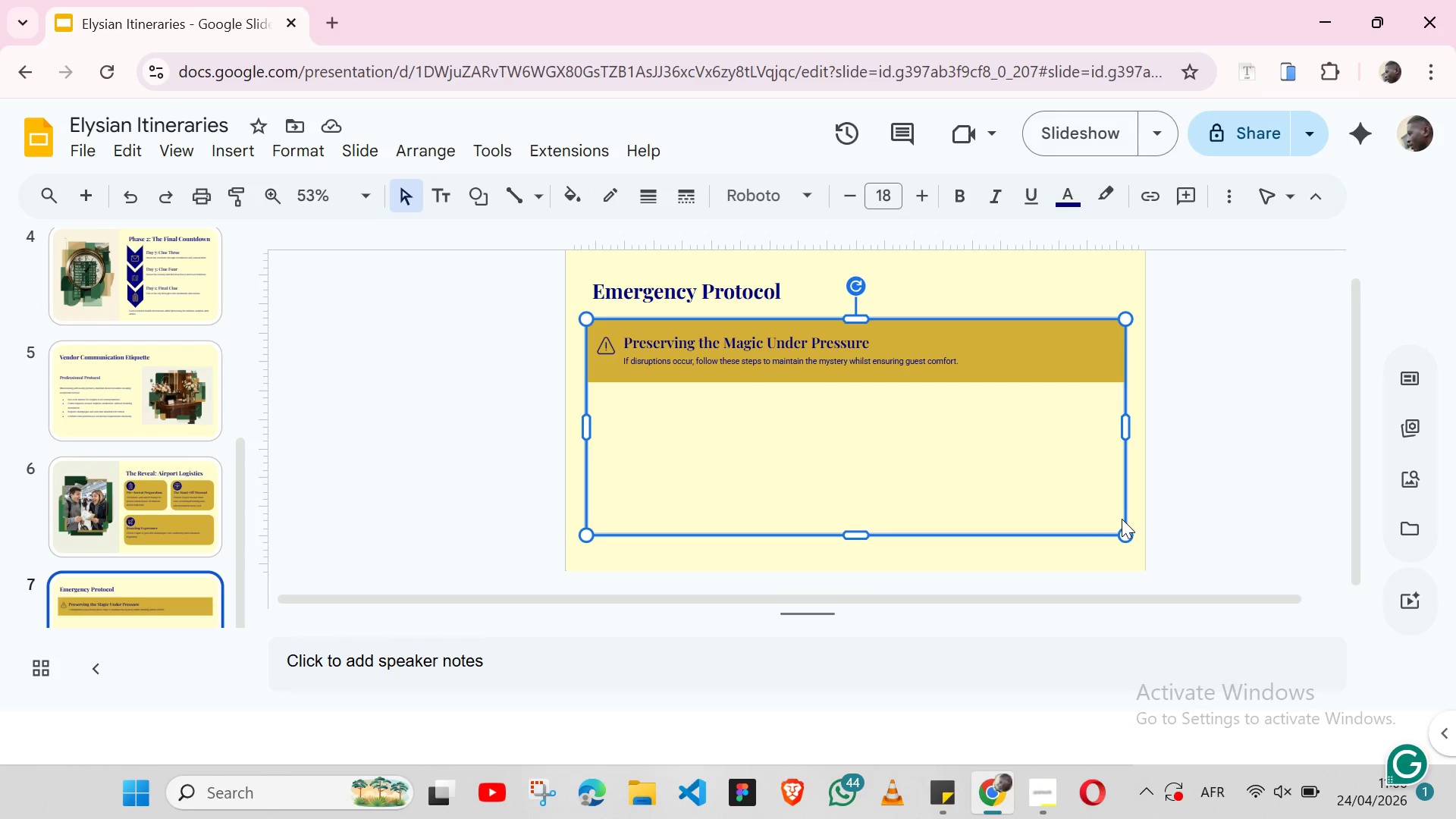 
key(Backspace)
 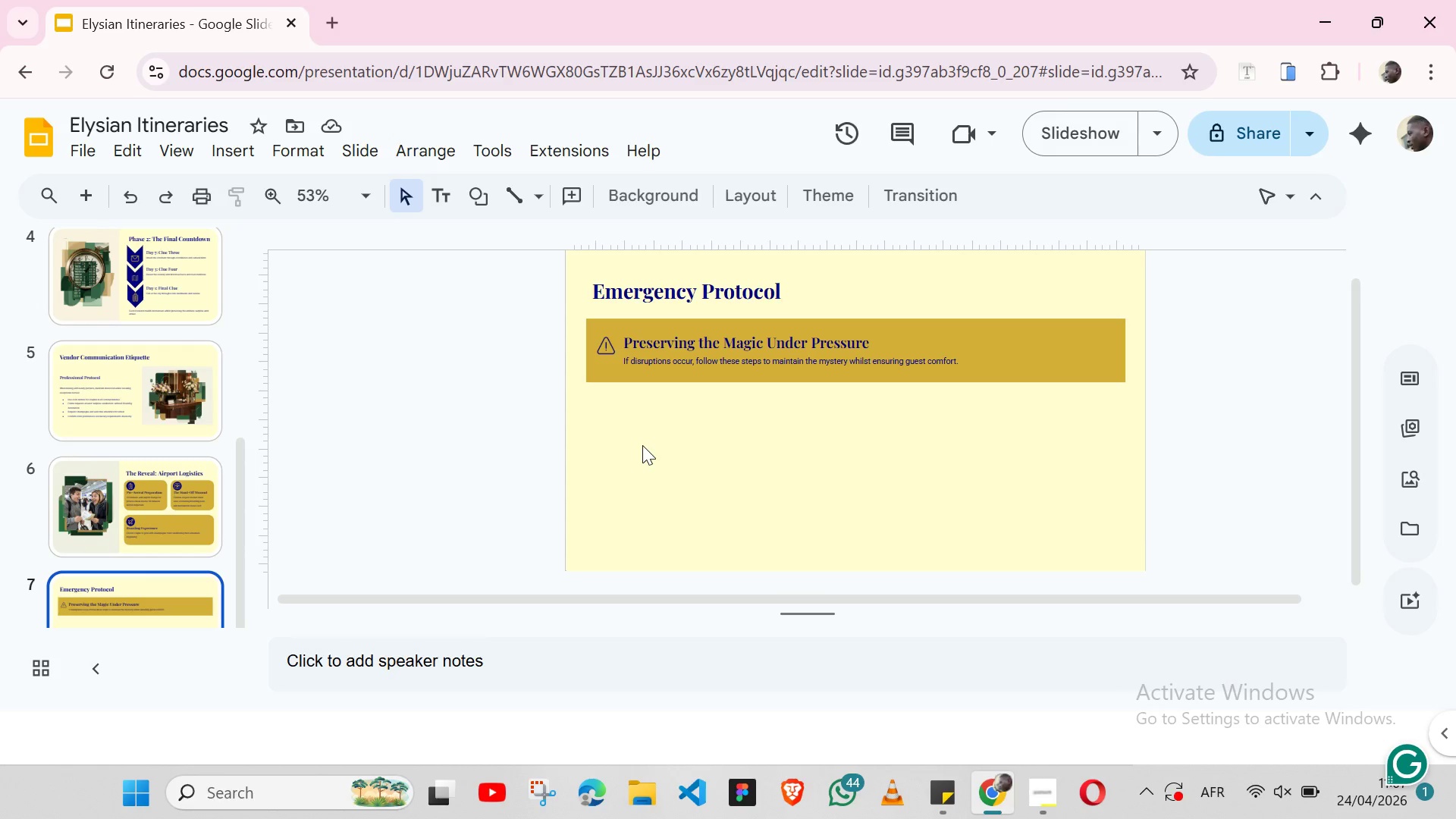 
wait(56.89)
 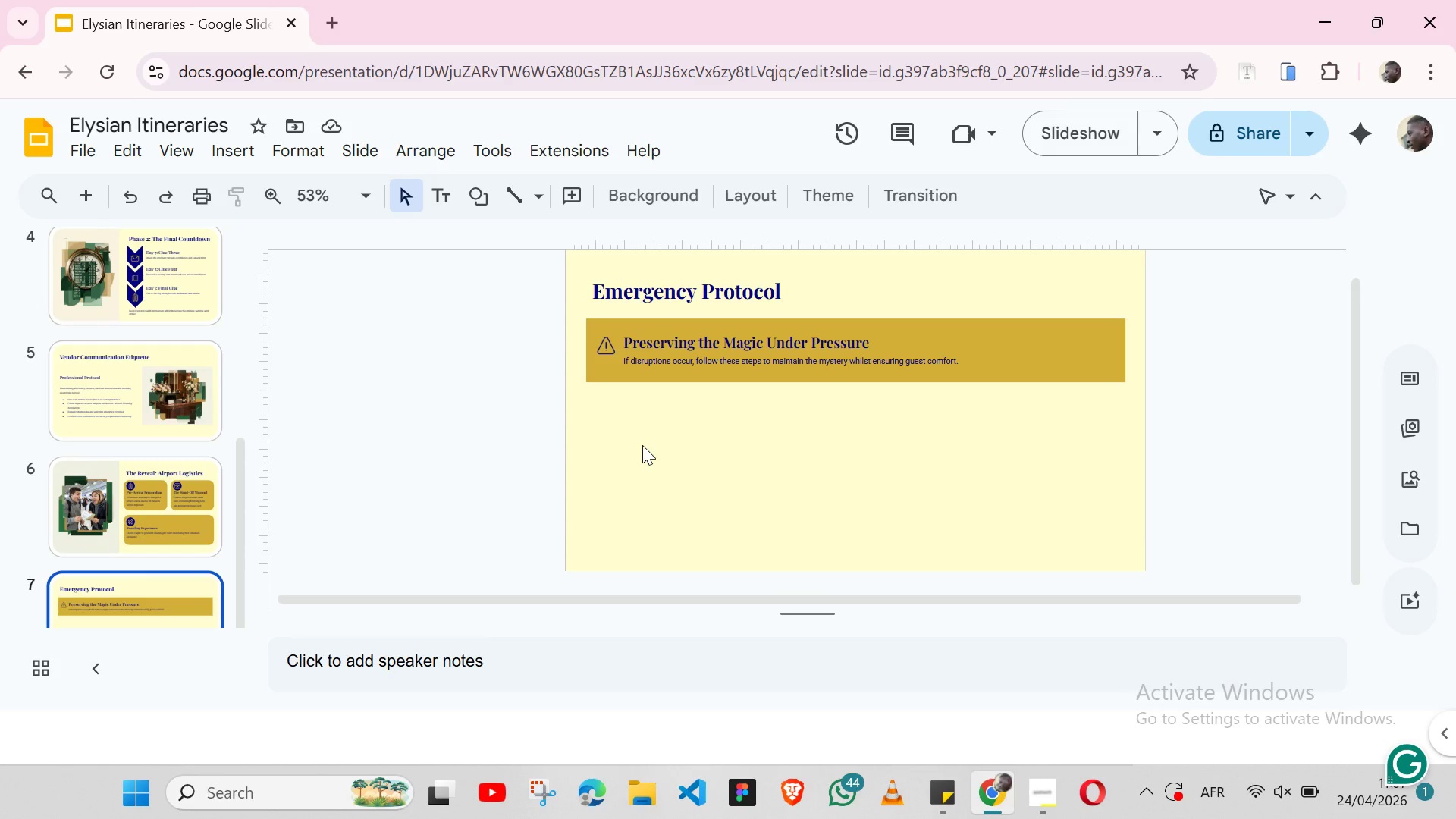 
double_click([717, 363])
 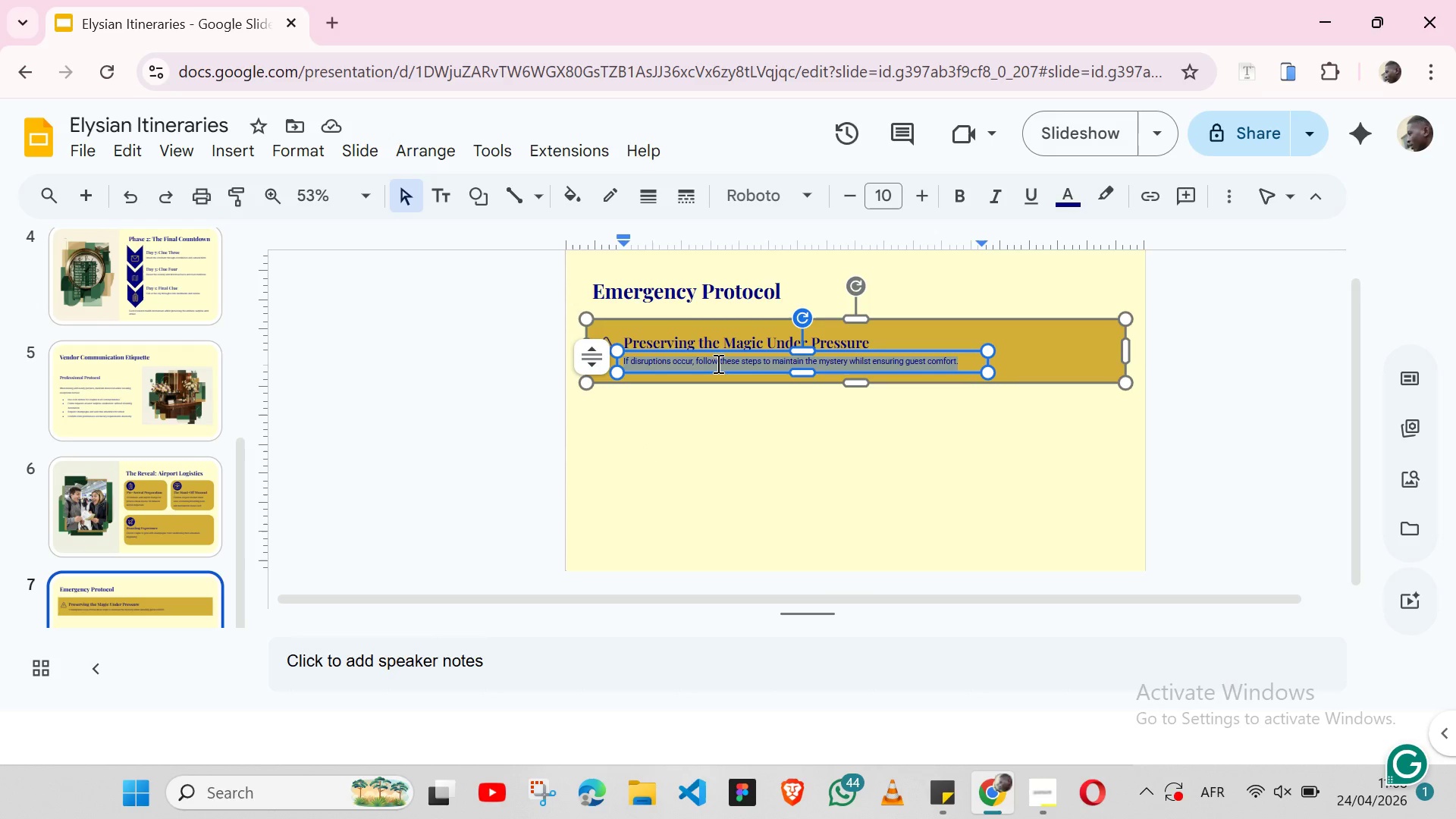 
triple_click([717, 363])
 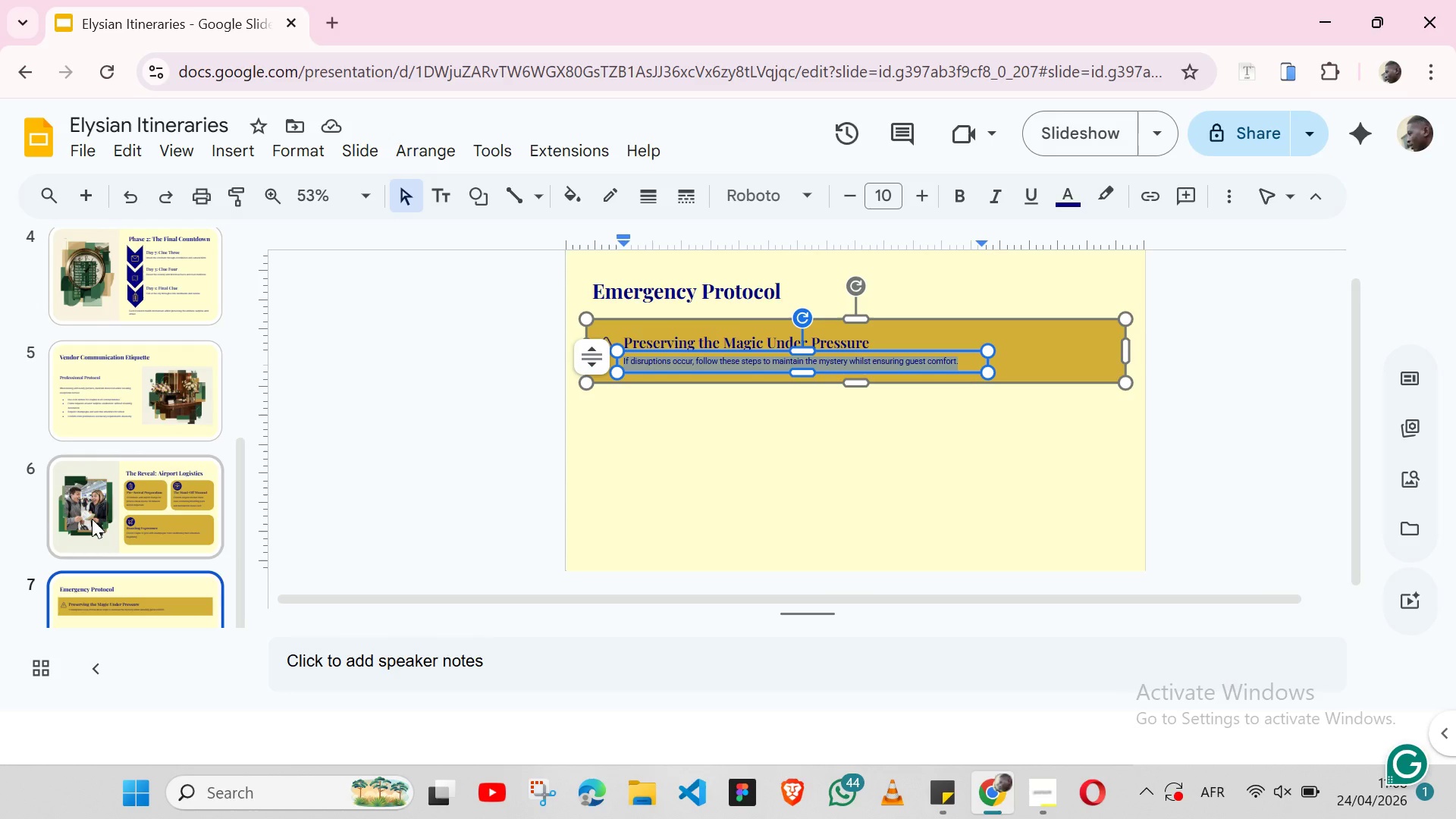 
left_click([95, 522])
 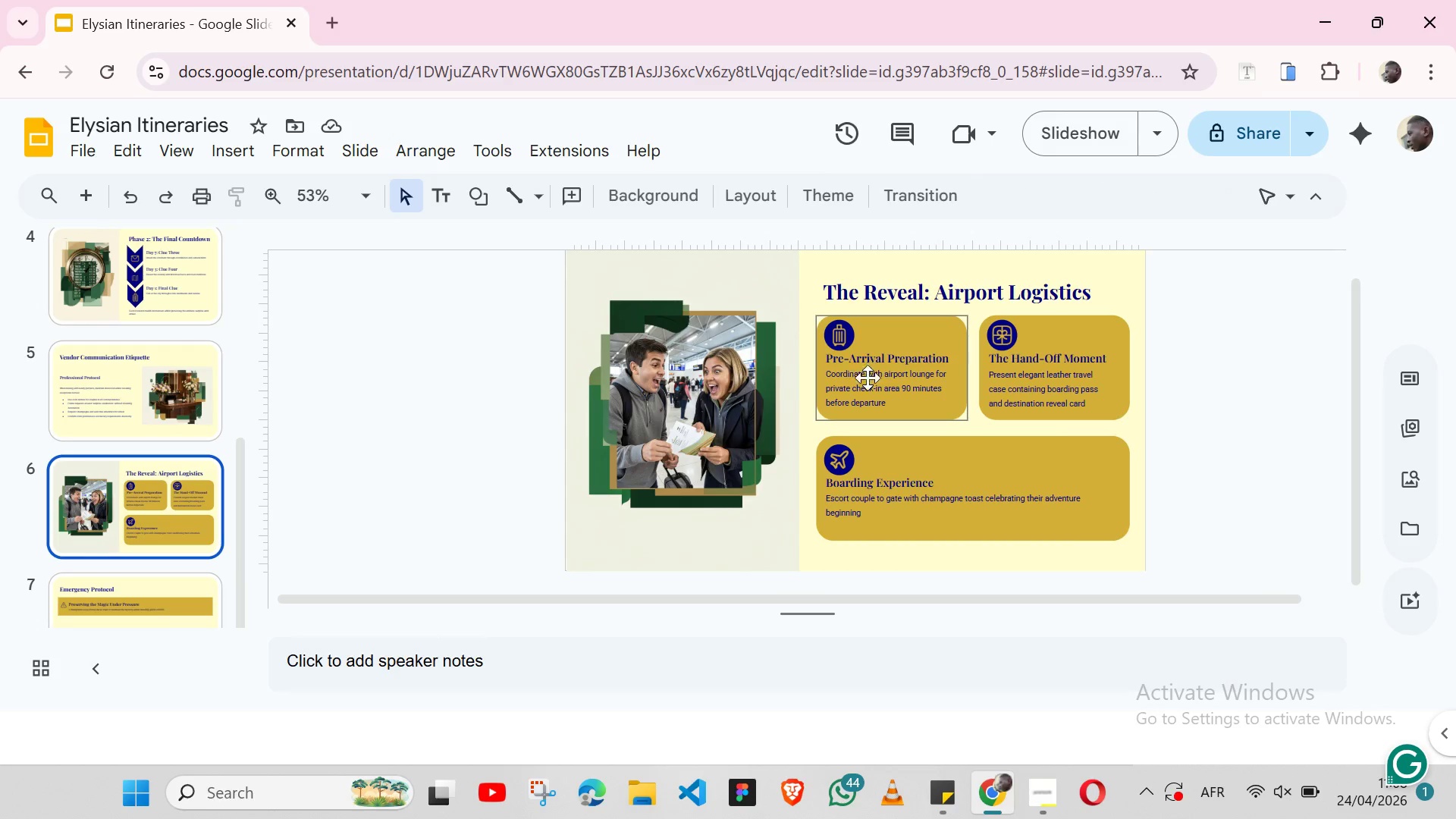 
double_click([868, 378])
 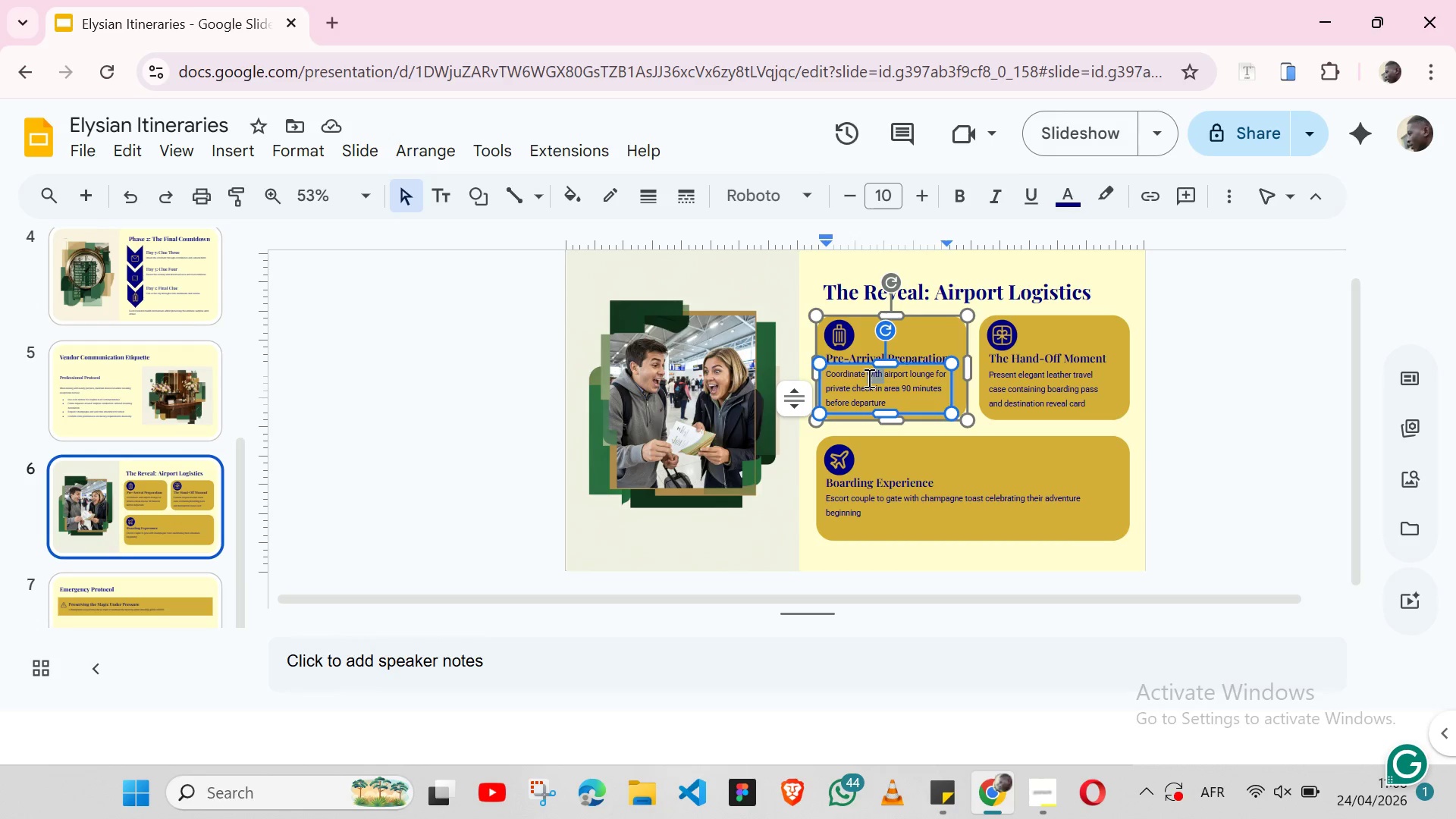 
triple_click([868, 378])
 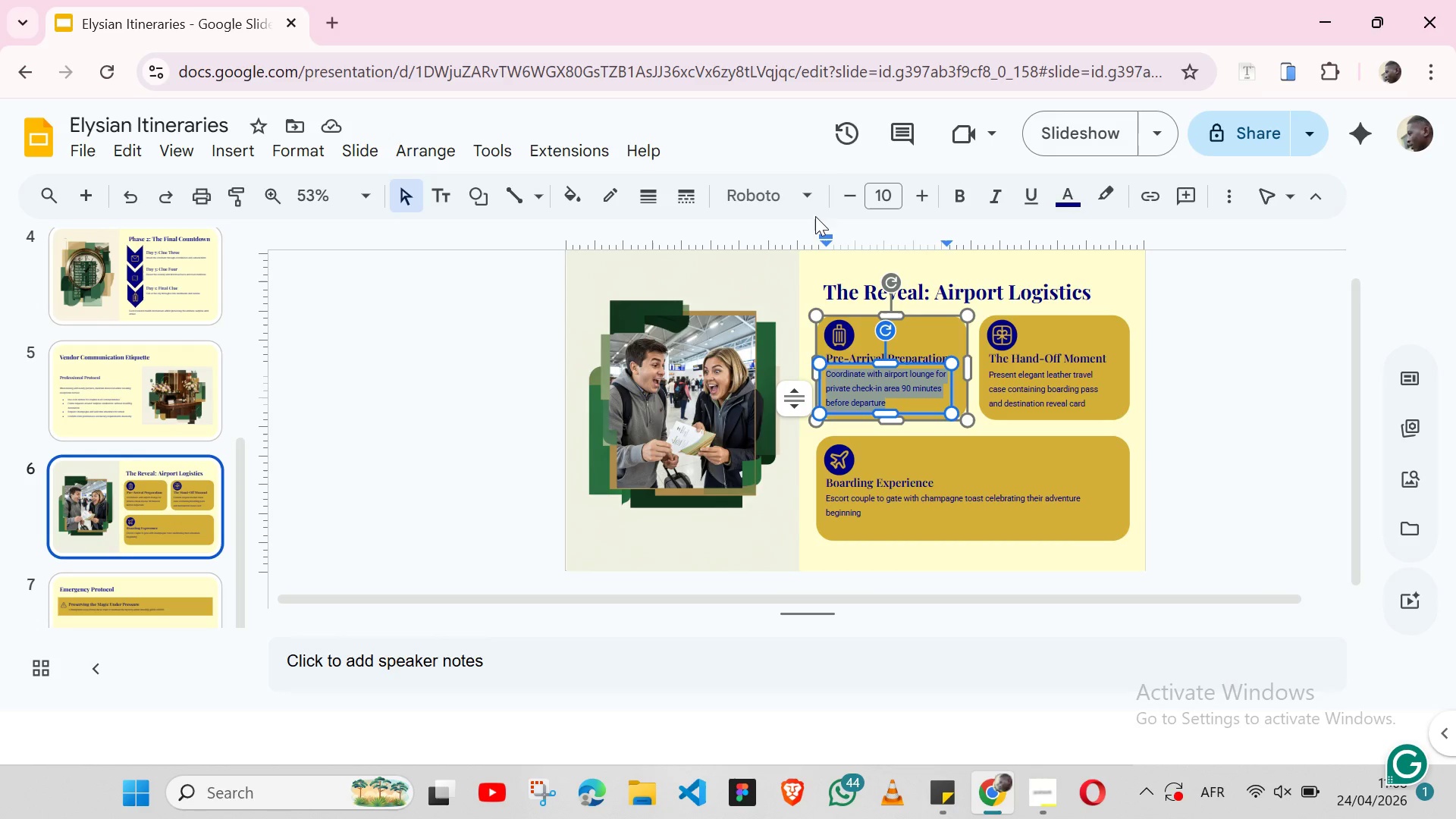 
left_click([802, 198])
 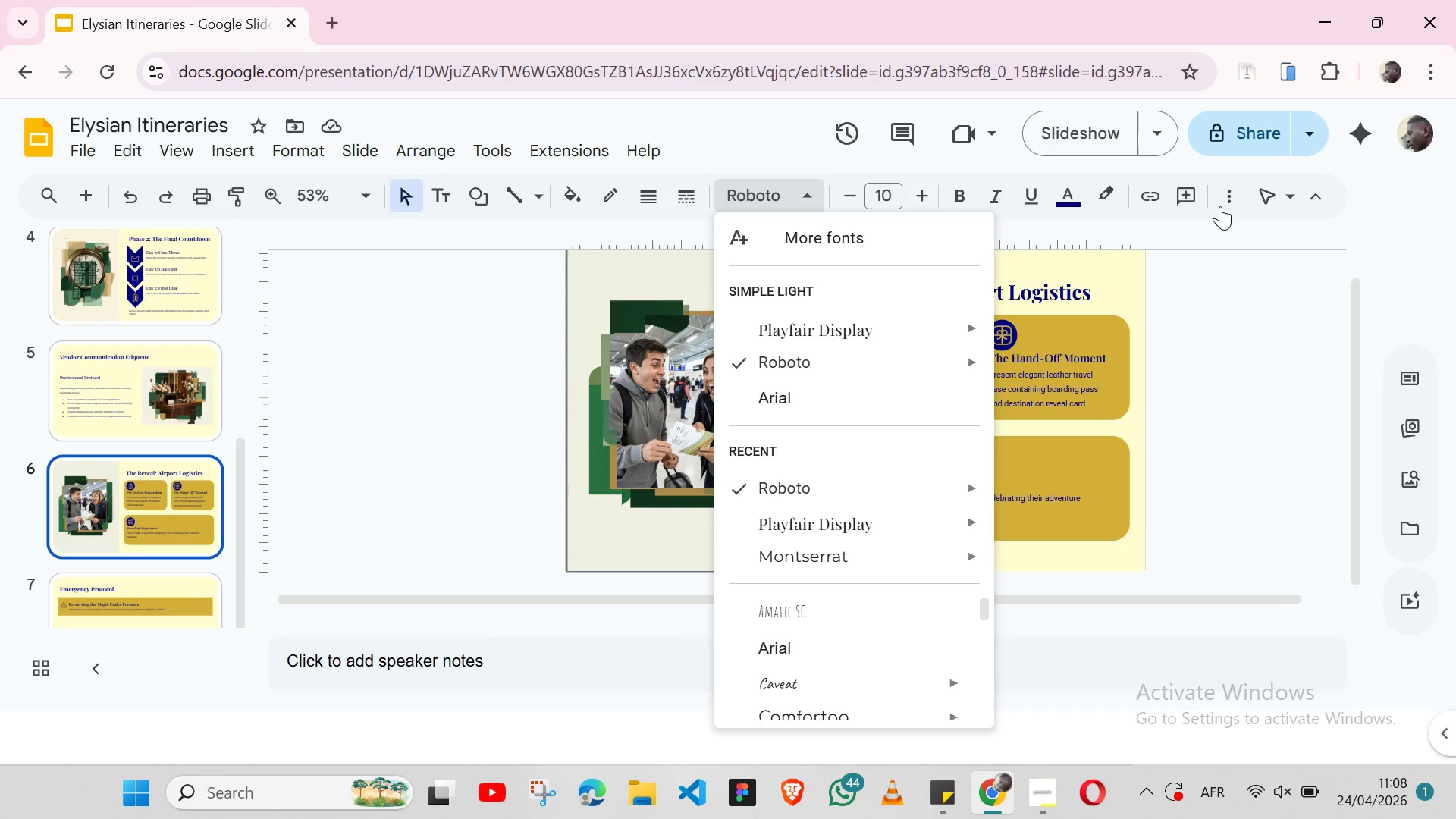 
wait(7.41)
 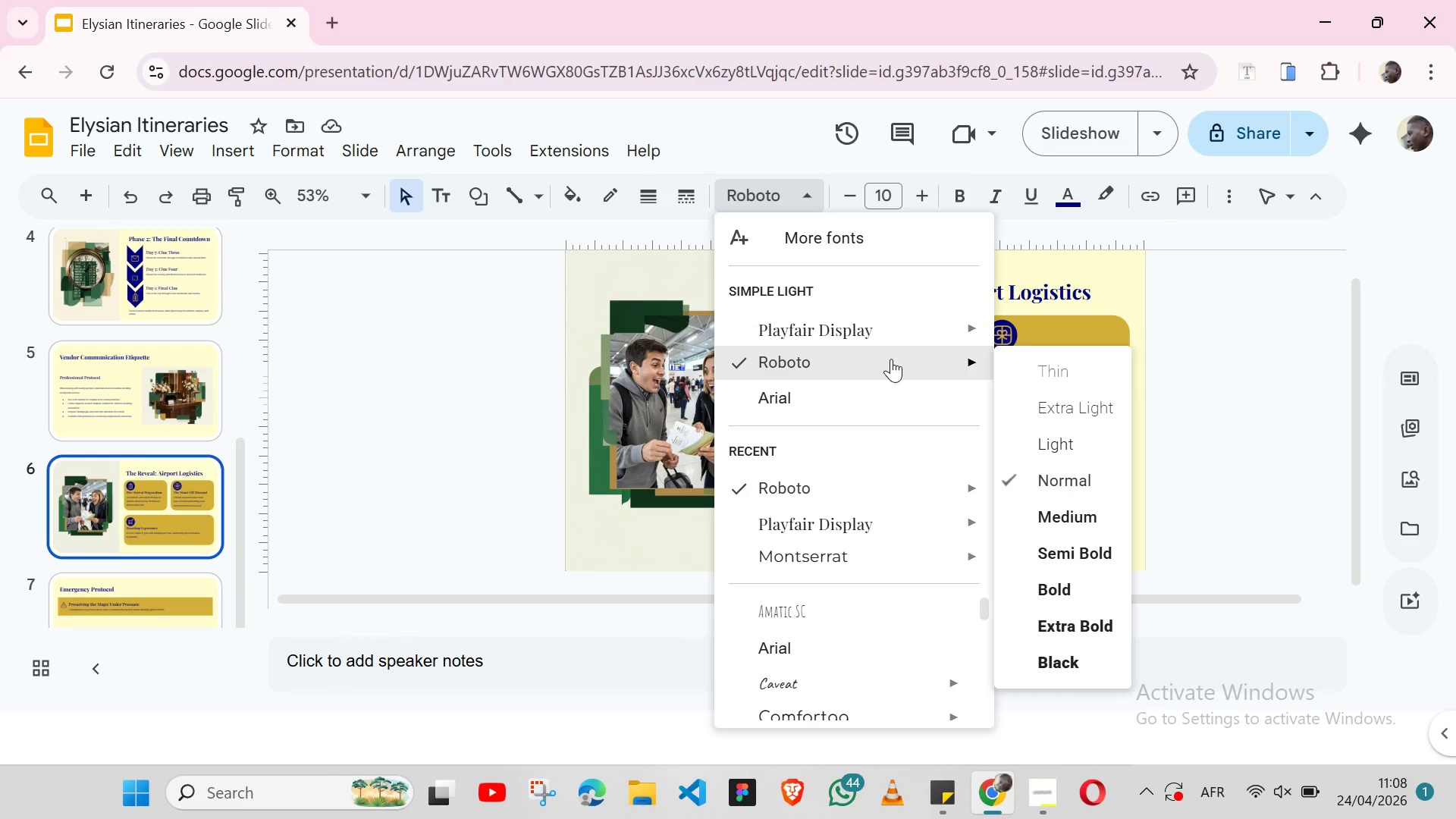 
left_click([1221, 209])
 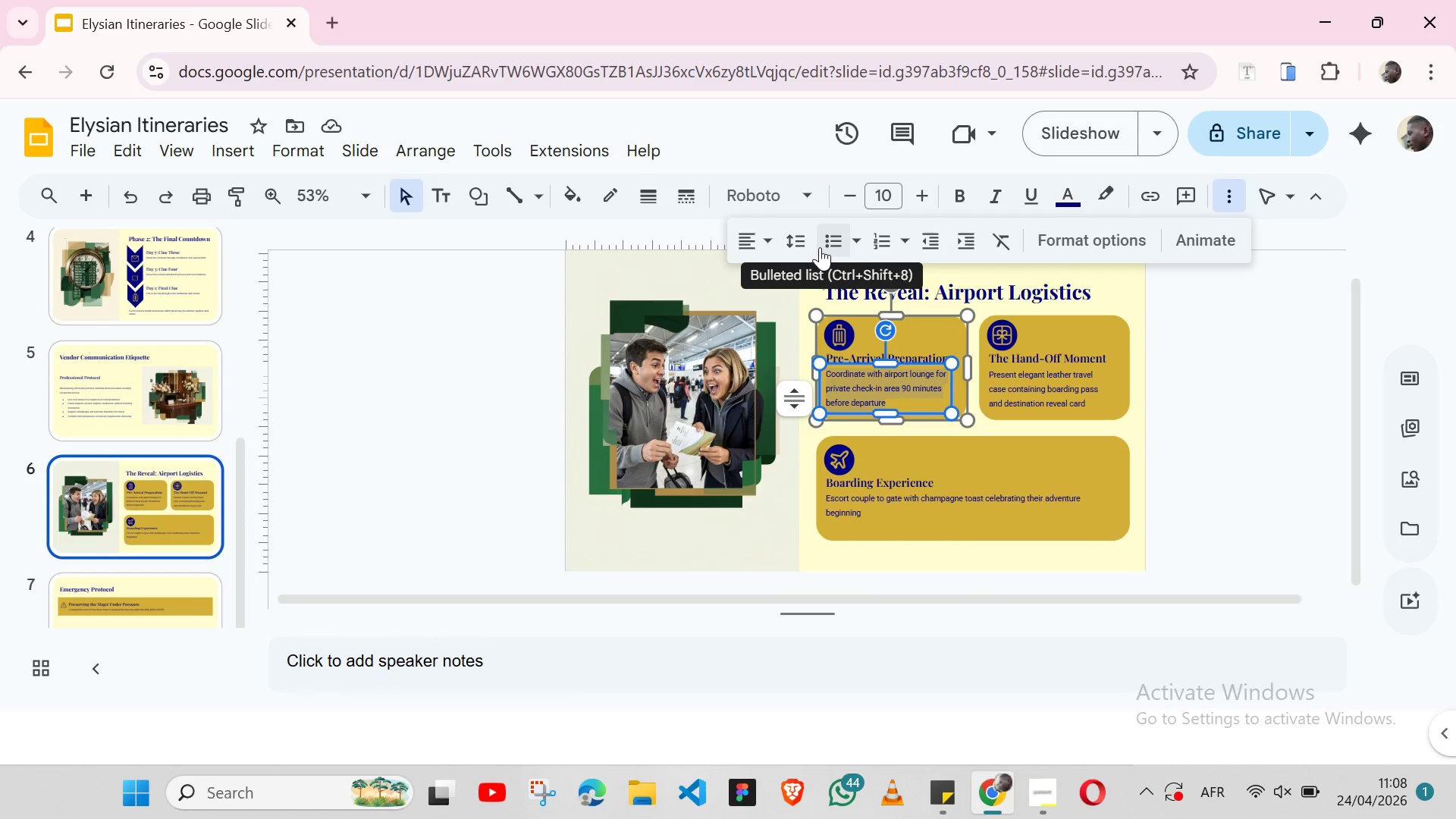 
left_click([804, 243])
 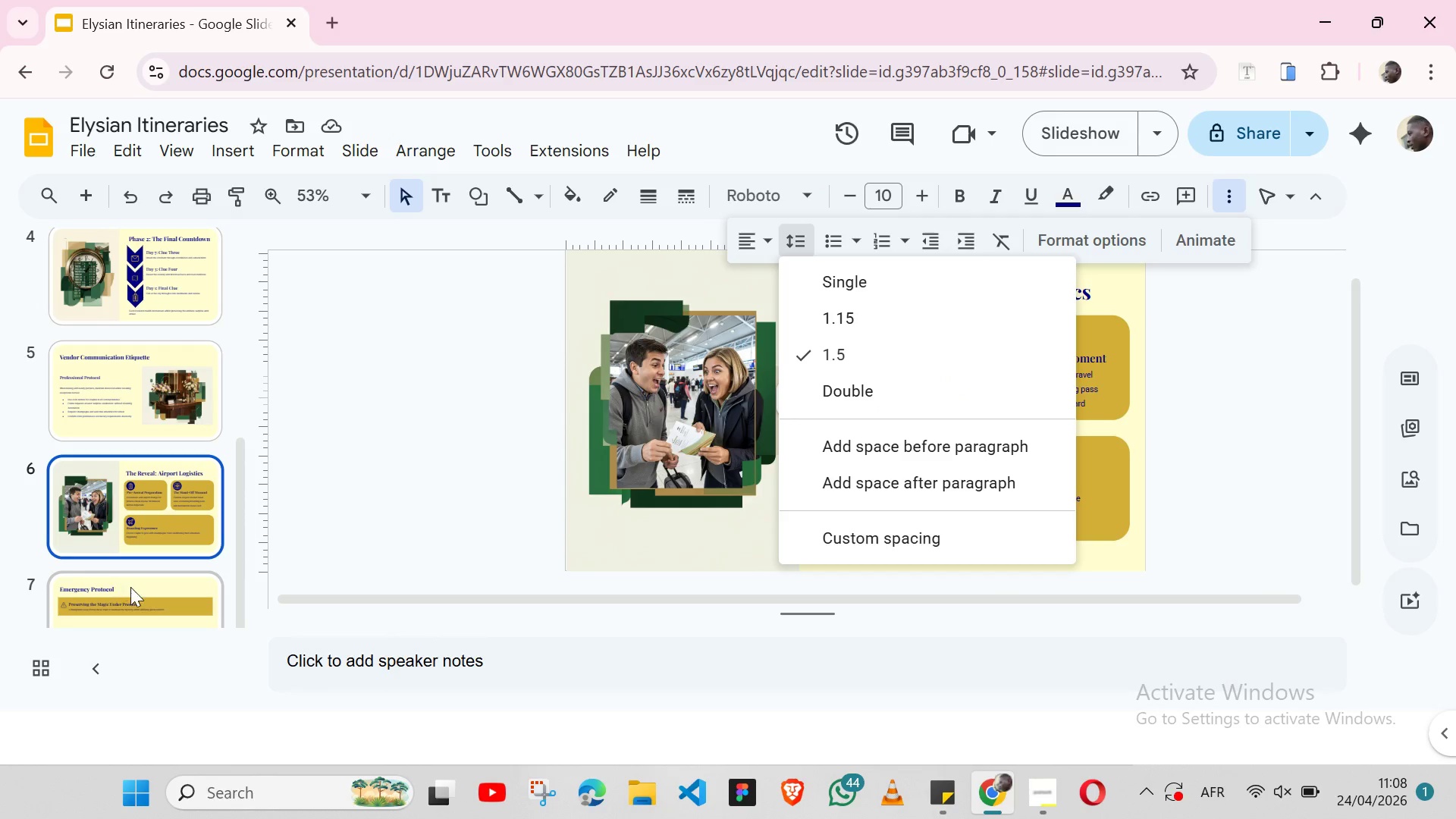 
left_click([132, 588])
 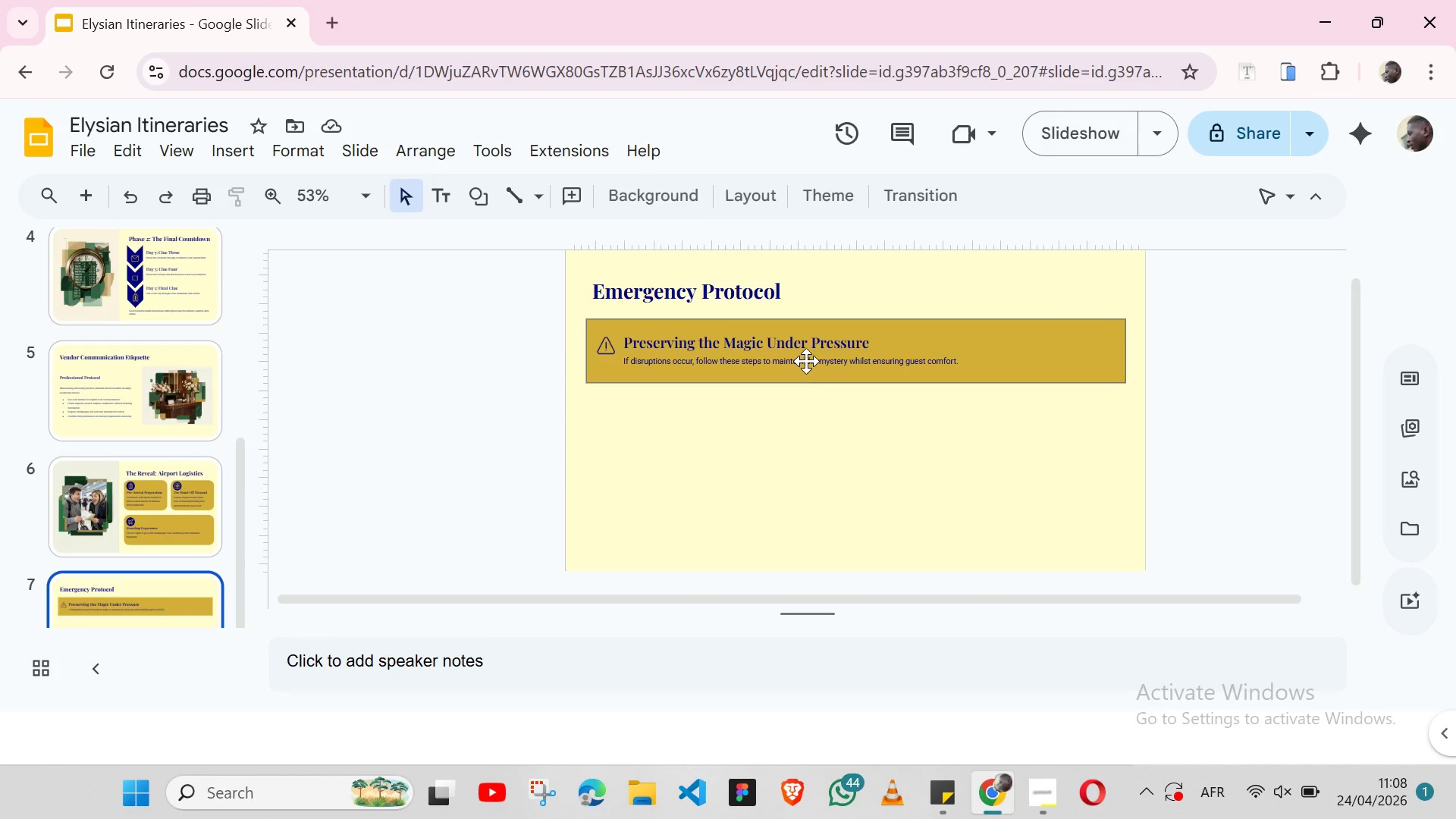 
double_click([802, 361])
 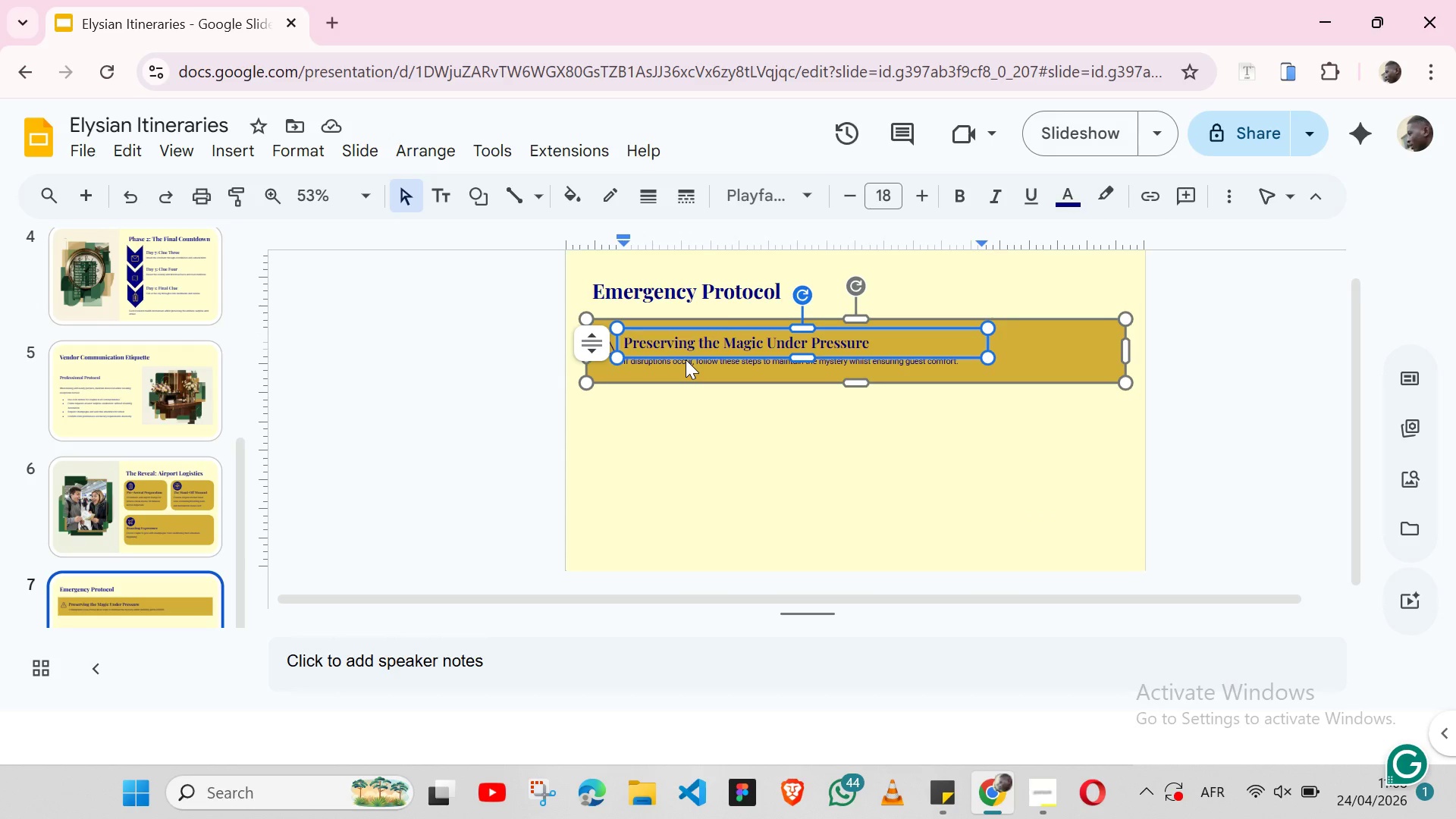 
double_click([686, 359])
 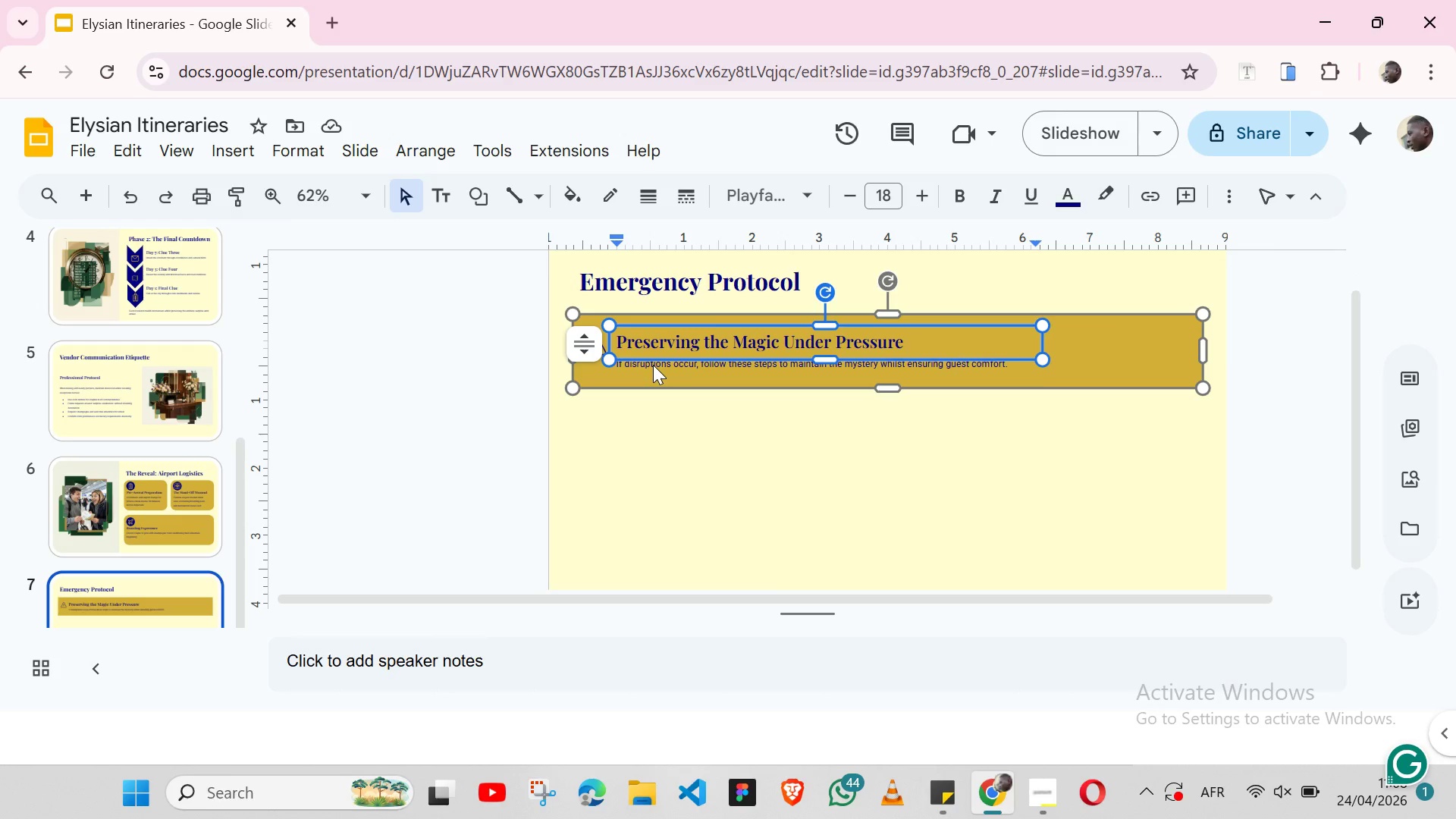 
double_click([654, 365])
 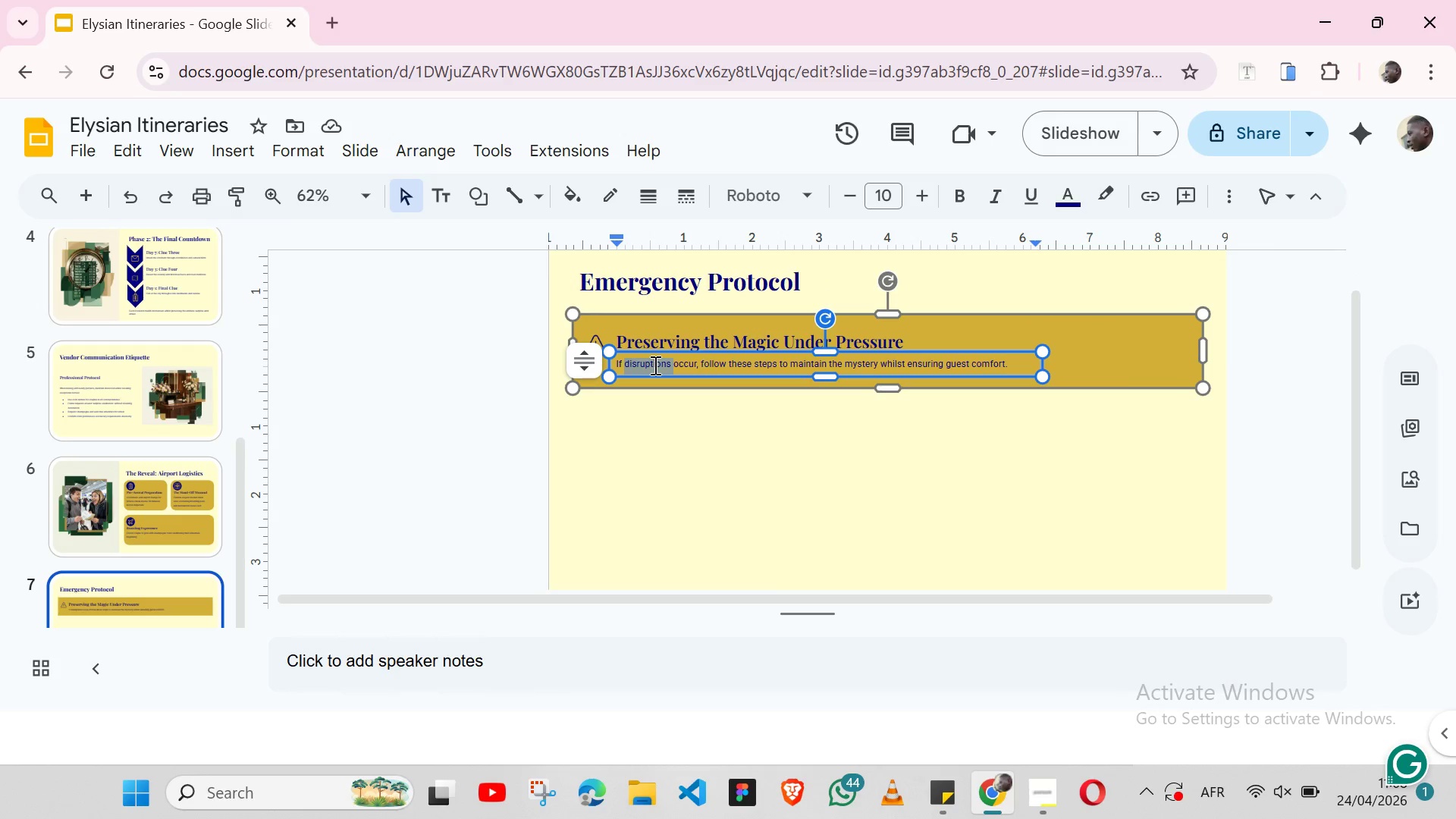 
triple_click([654, 365])
 